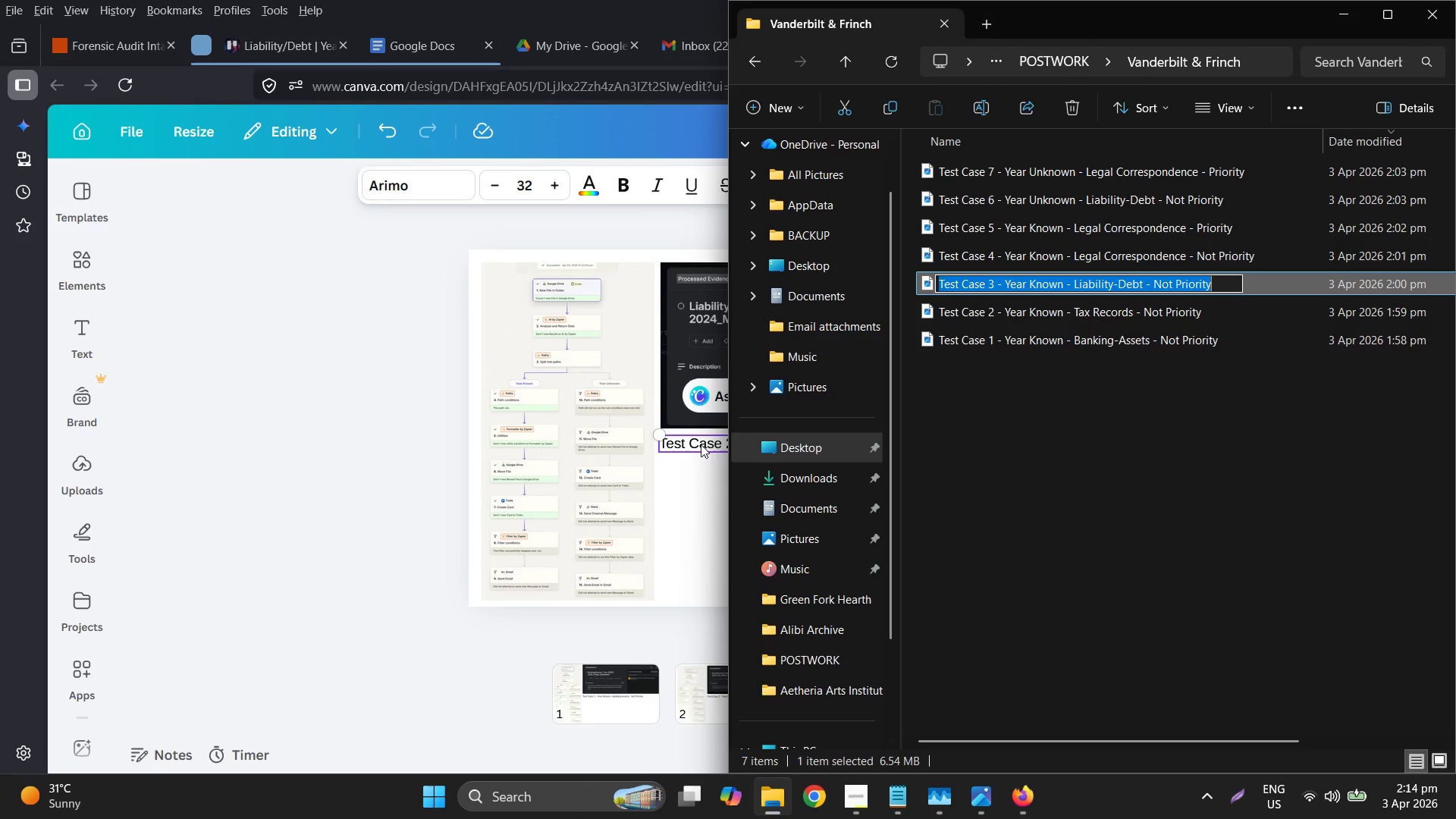 
double_click([701, 444])
 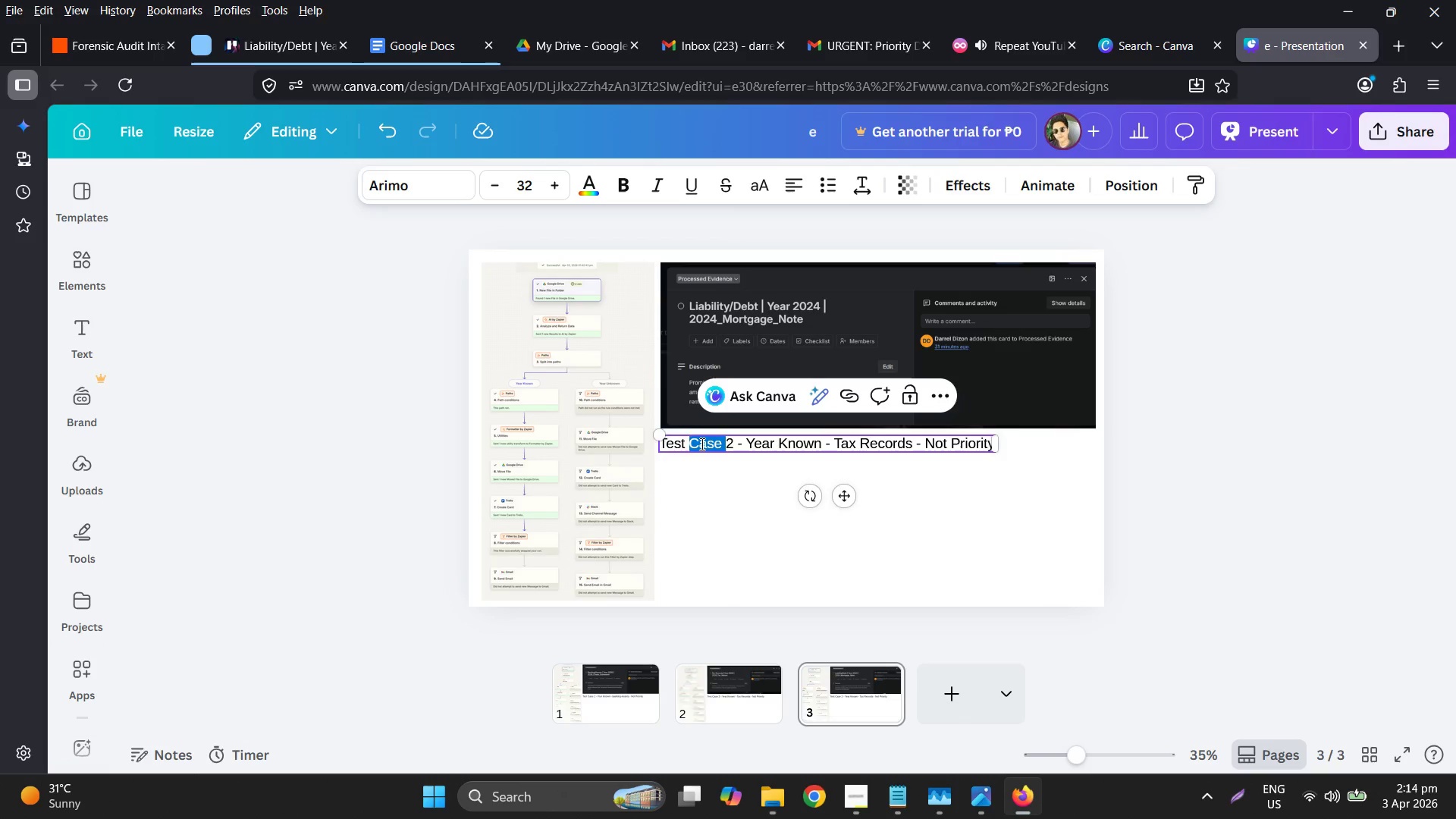 
triple_click([701, 444])
 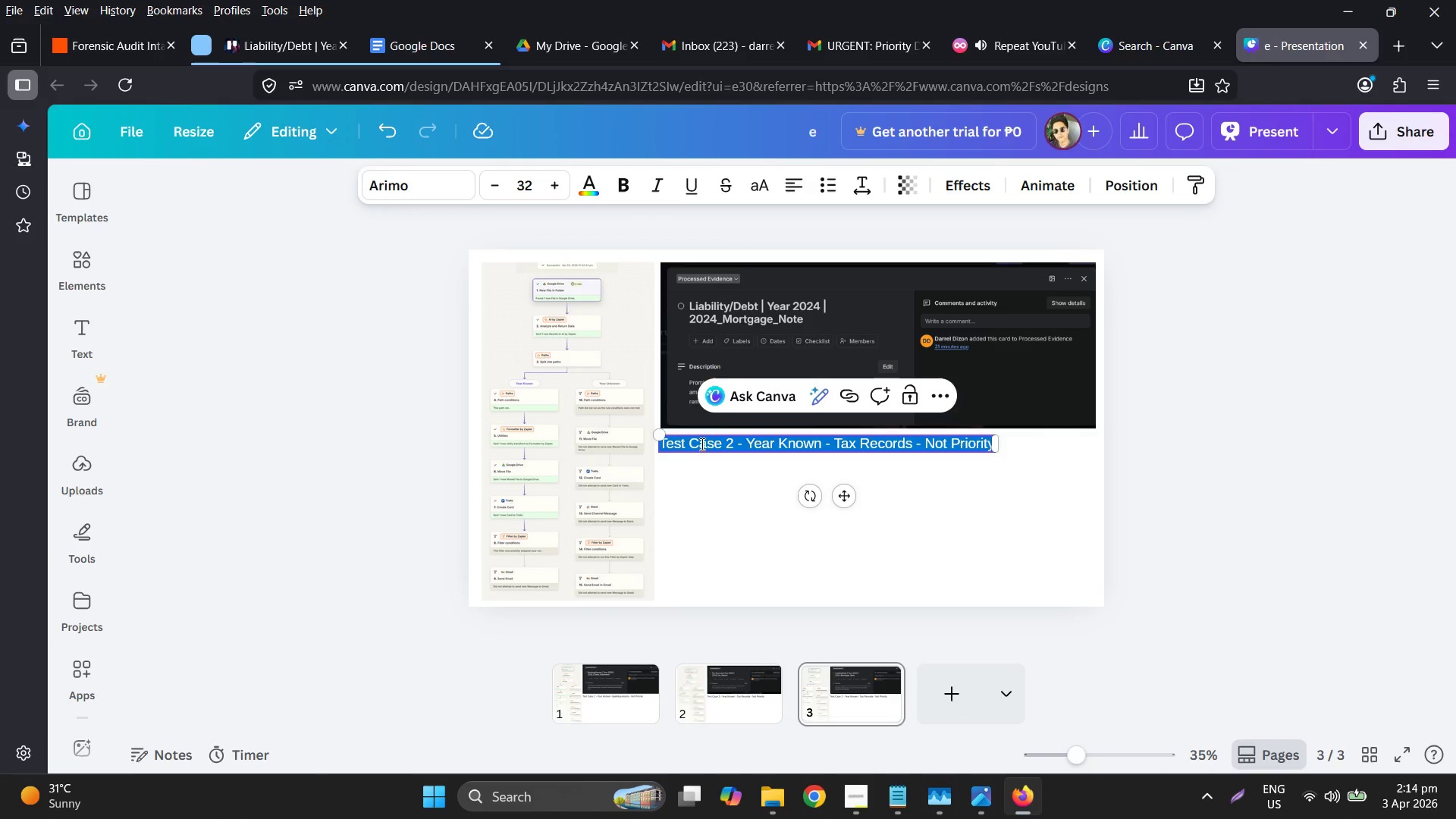 
key(Control+ControlLeft)
 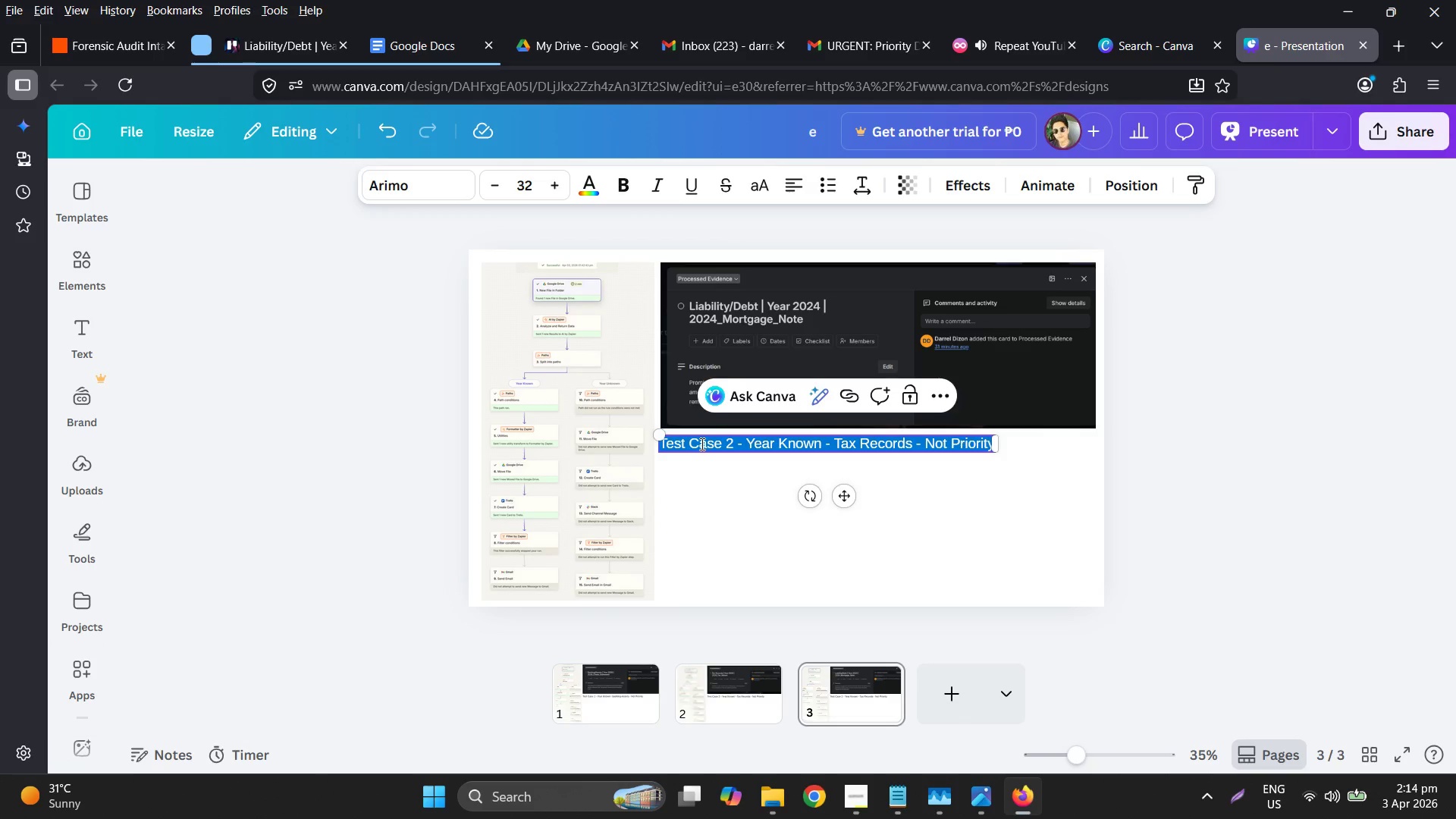 
key(Control+V)
 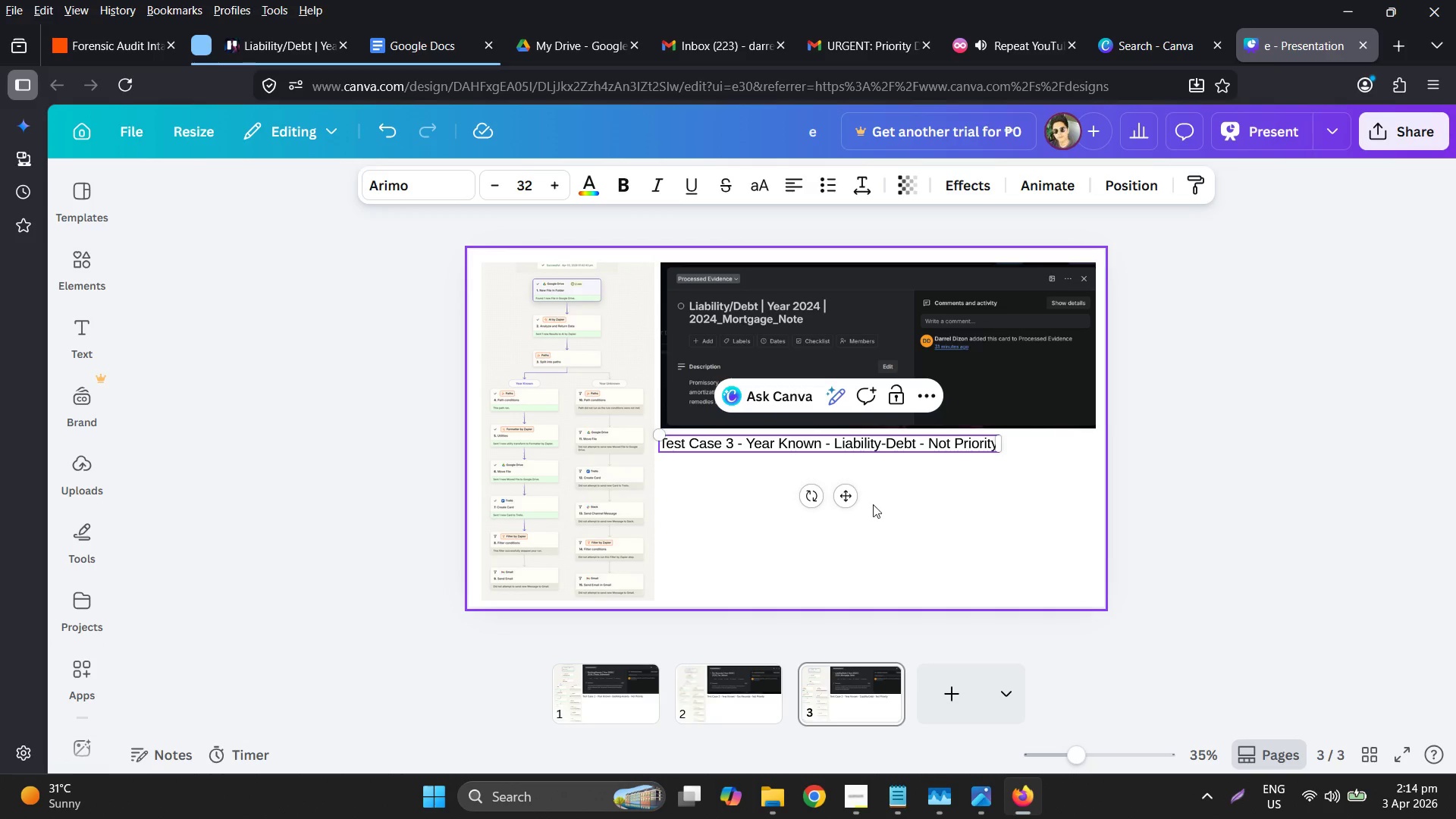 
left_click([1003, 482])
 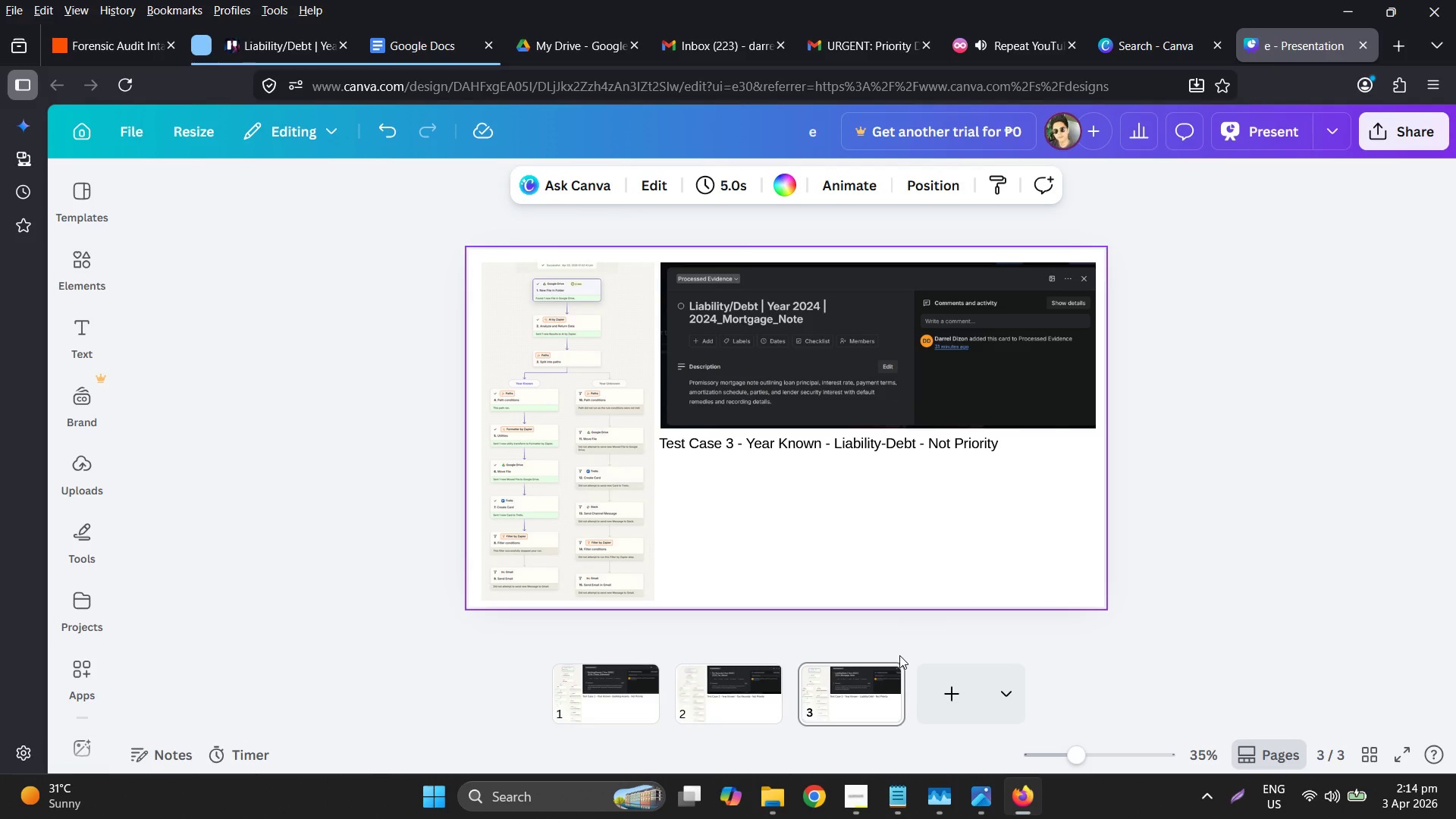 
mouse_move([925, 684])
 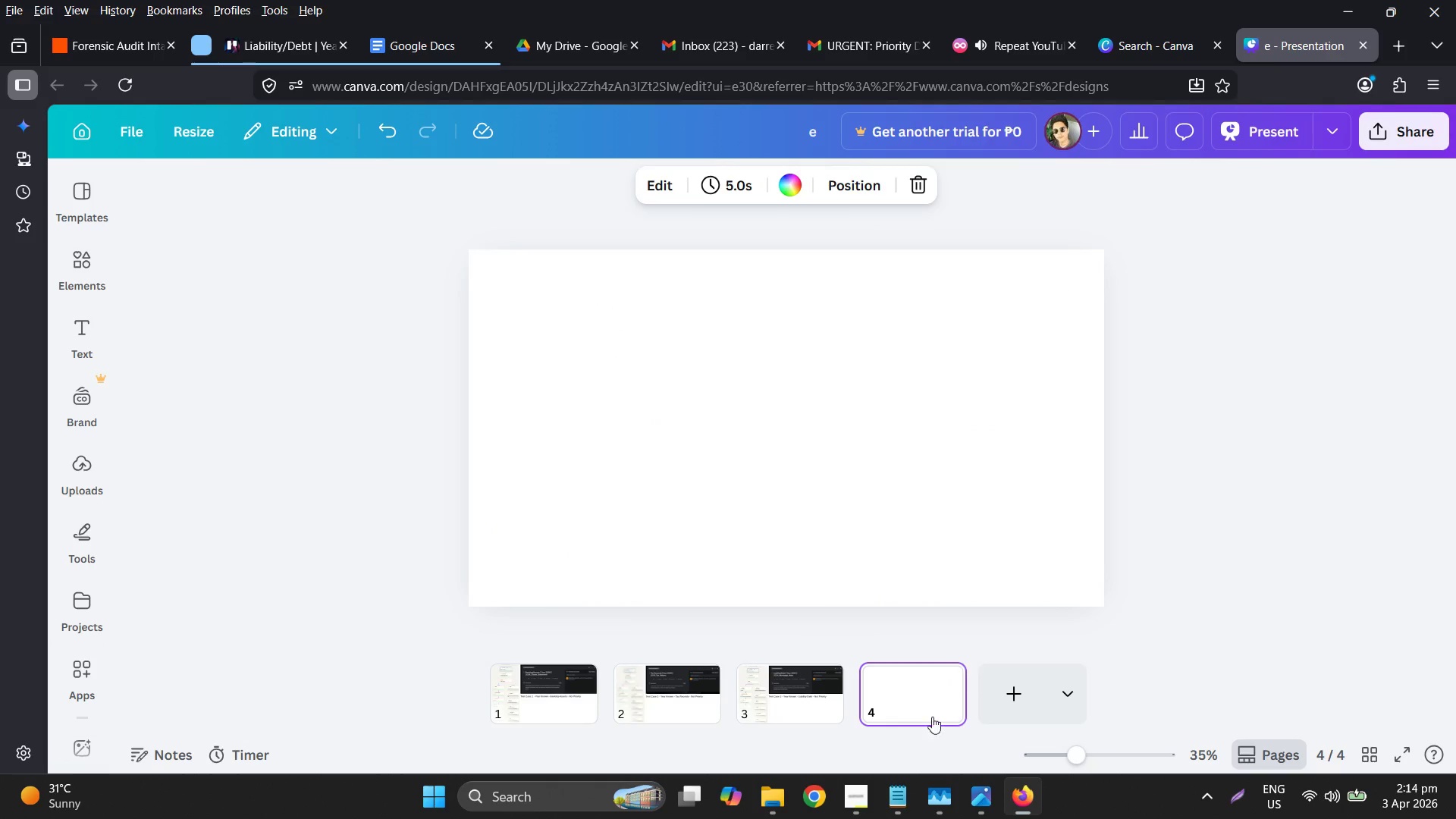 
wait(5.32)
 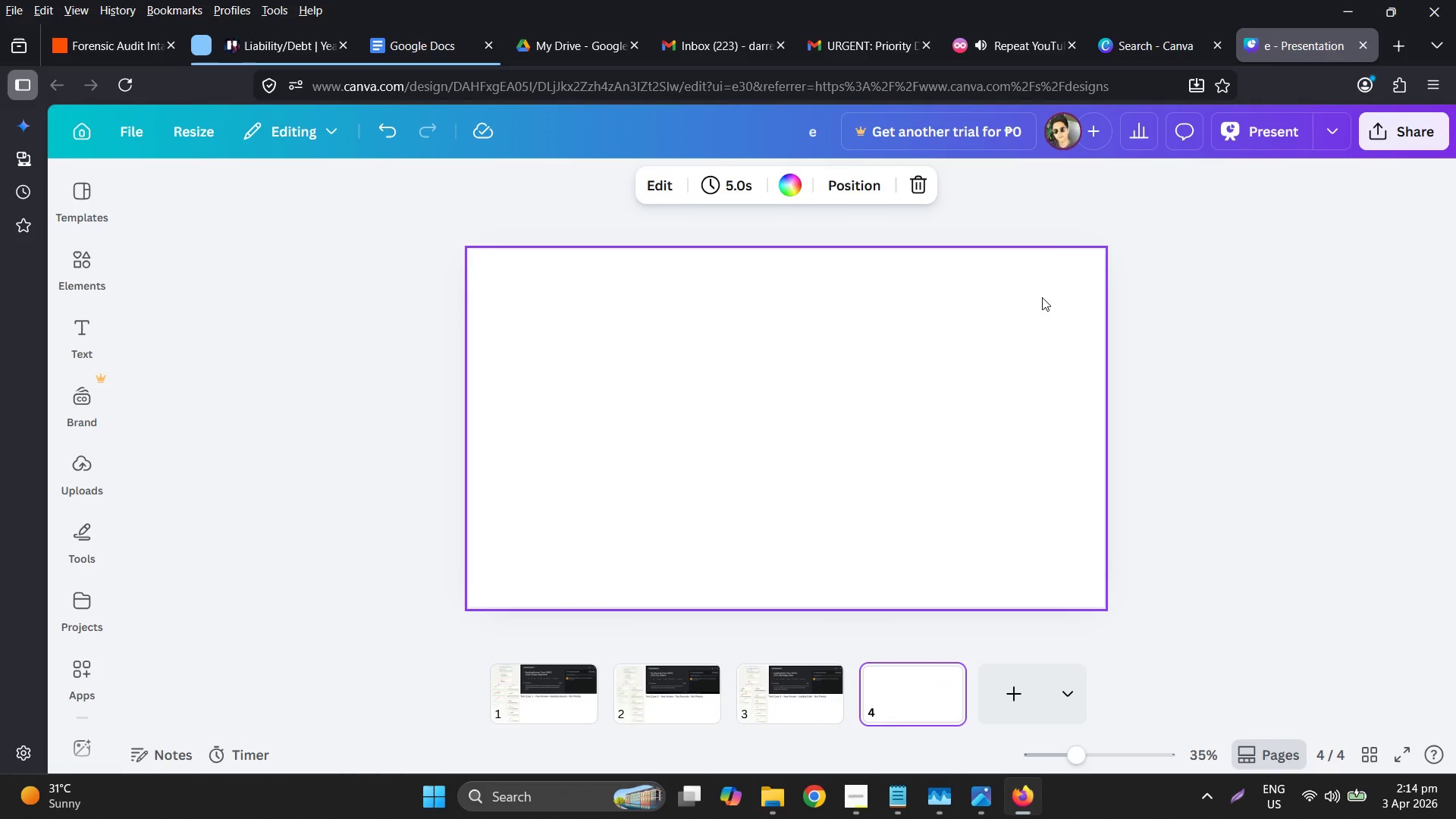 
left_click([781, 702])
 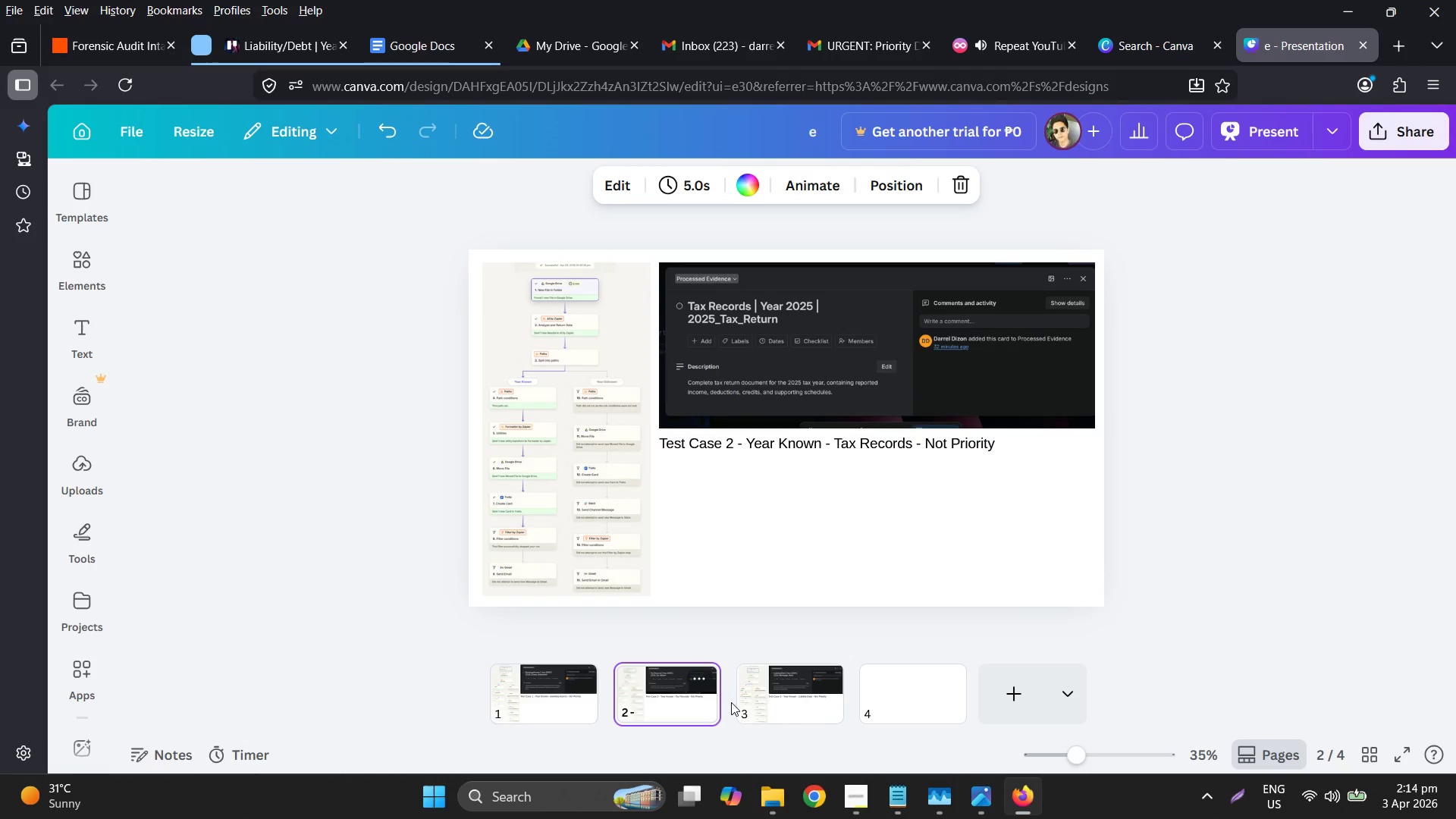 
left_click([560, 692])
 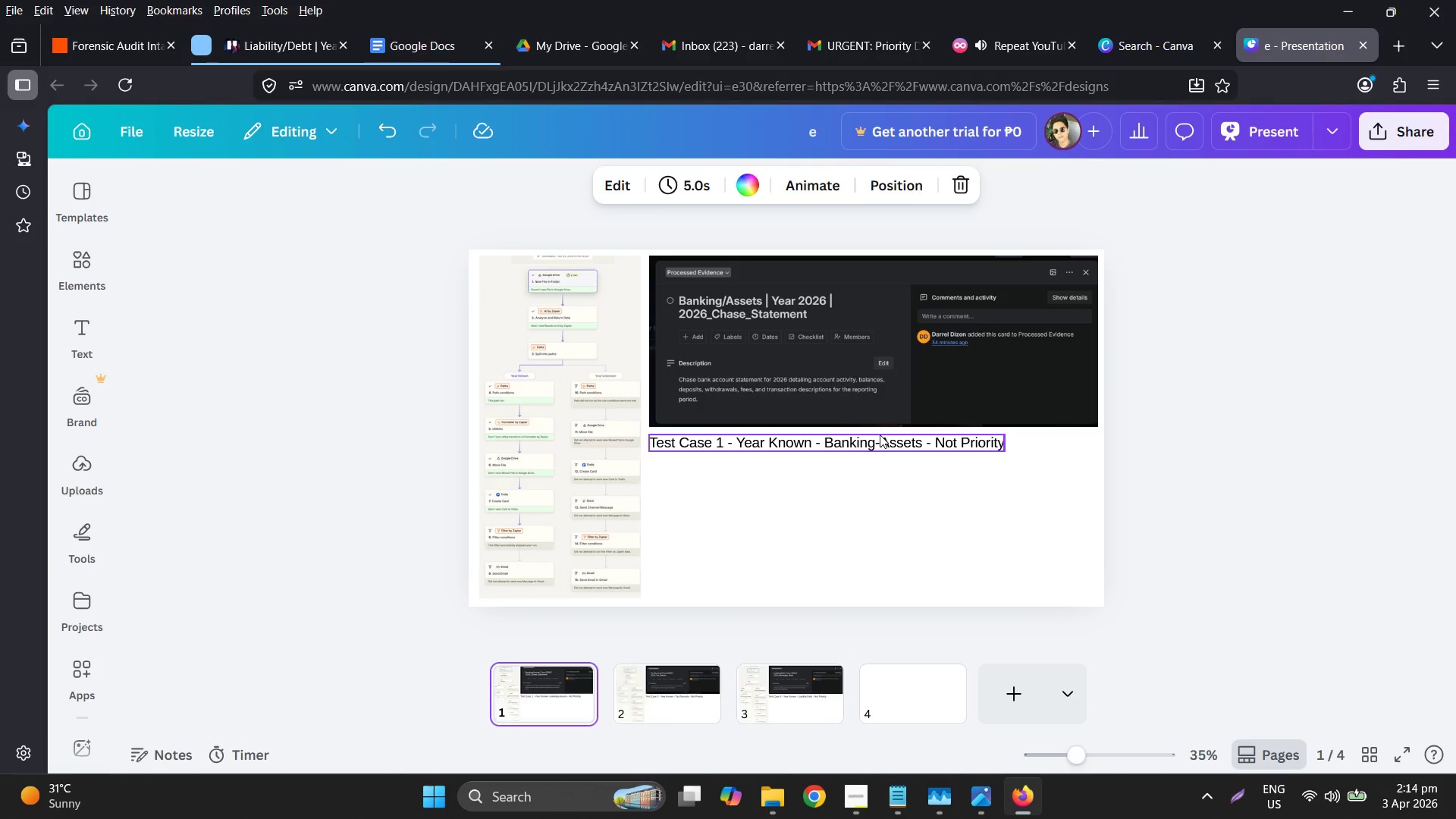 
double_click([880, 435])
 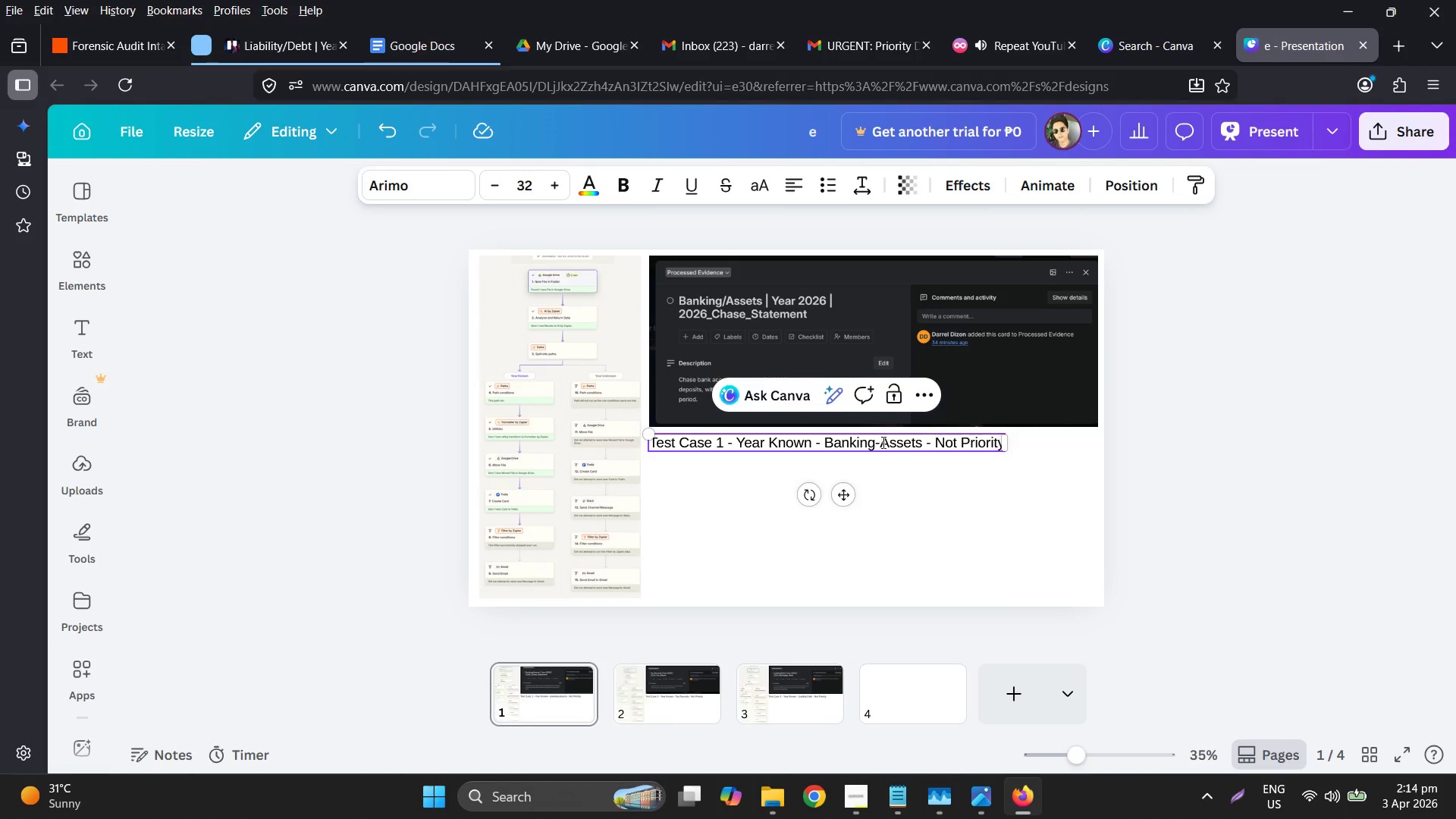 
triple_click([882, 442])
 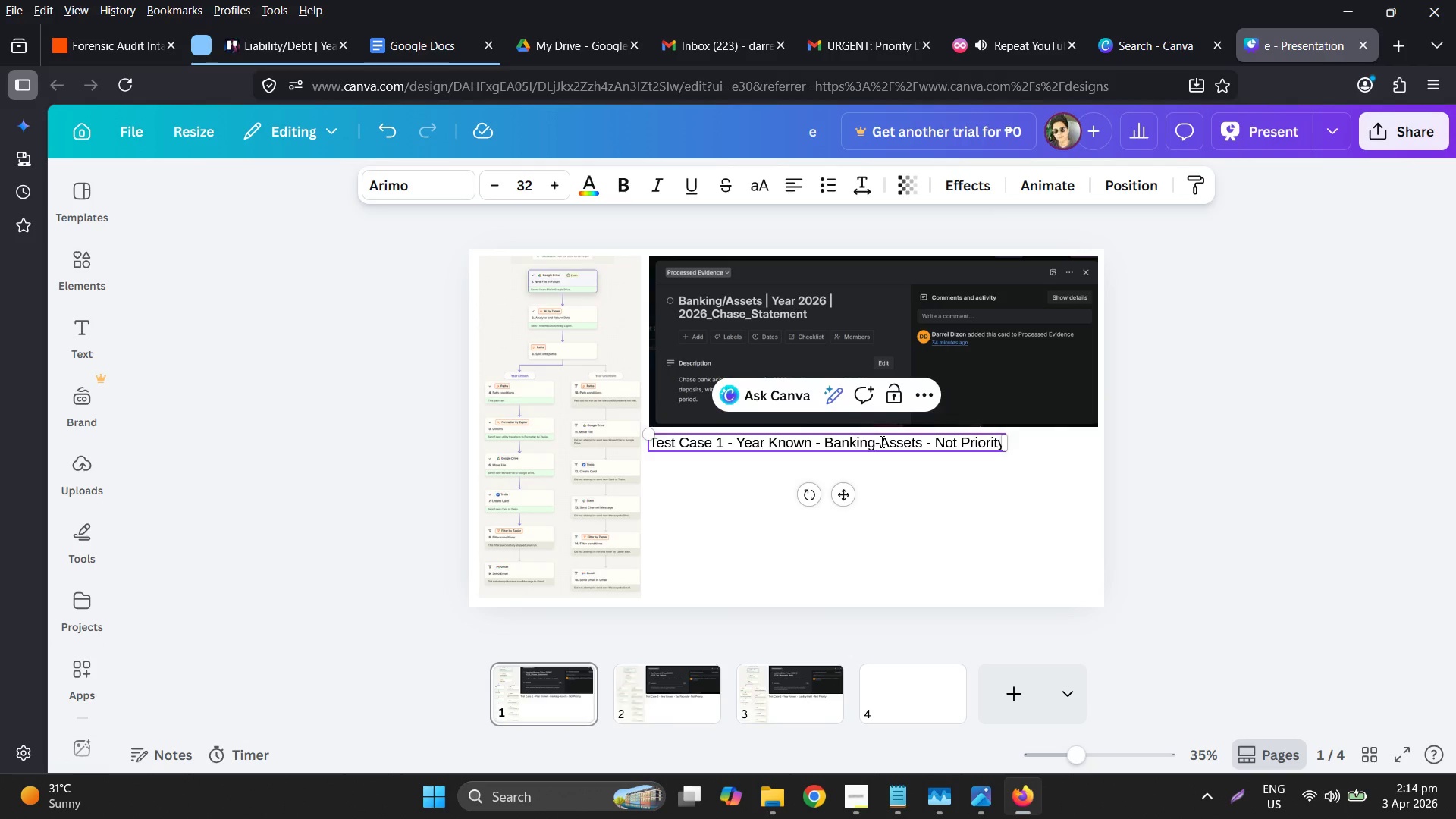 
left_click([880, 441])
 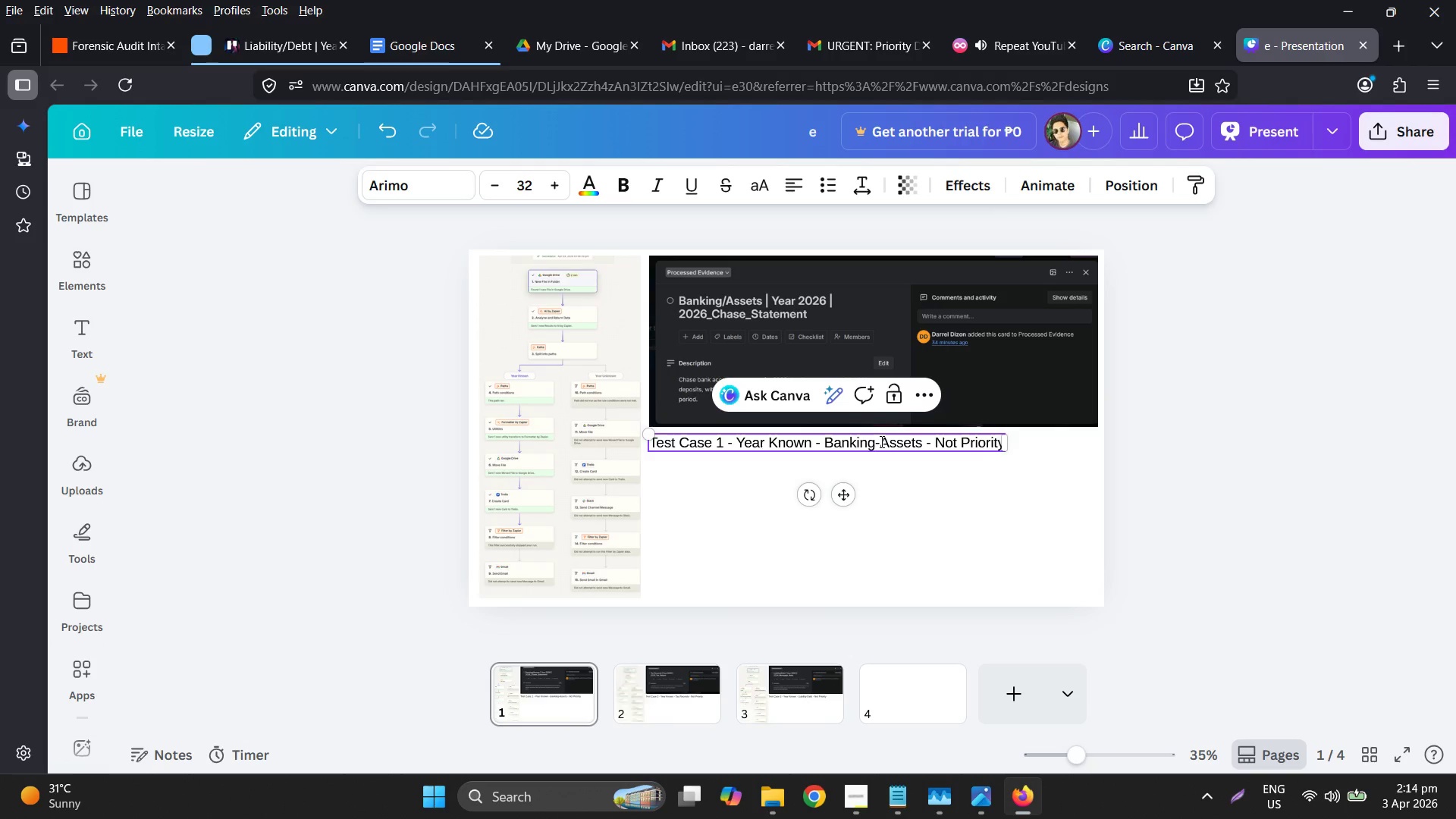 
key(Backspace)
 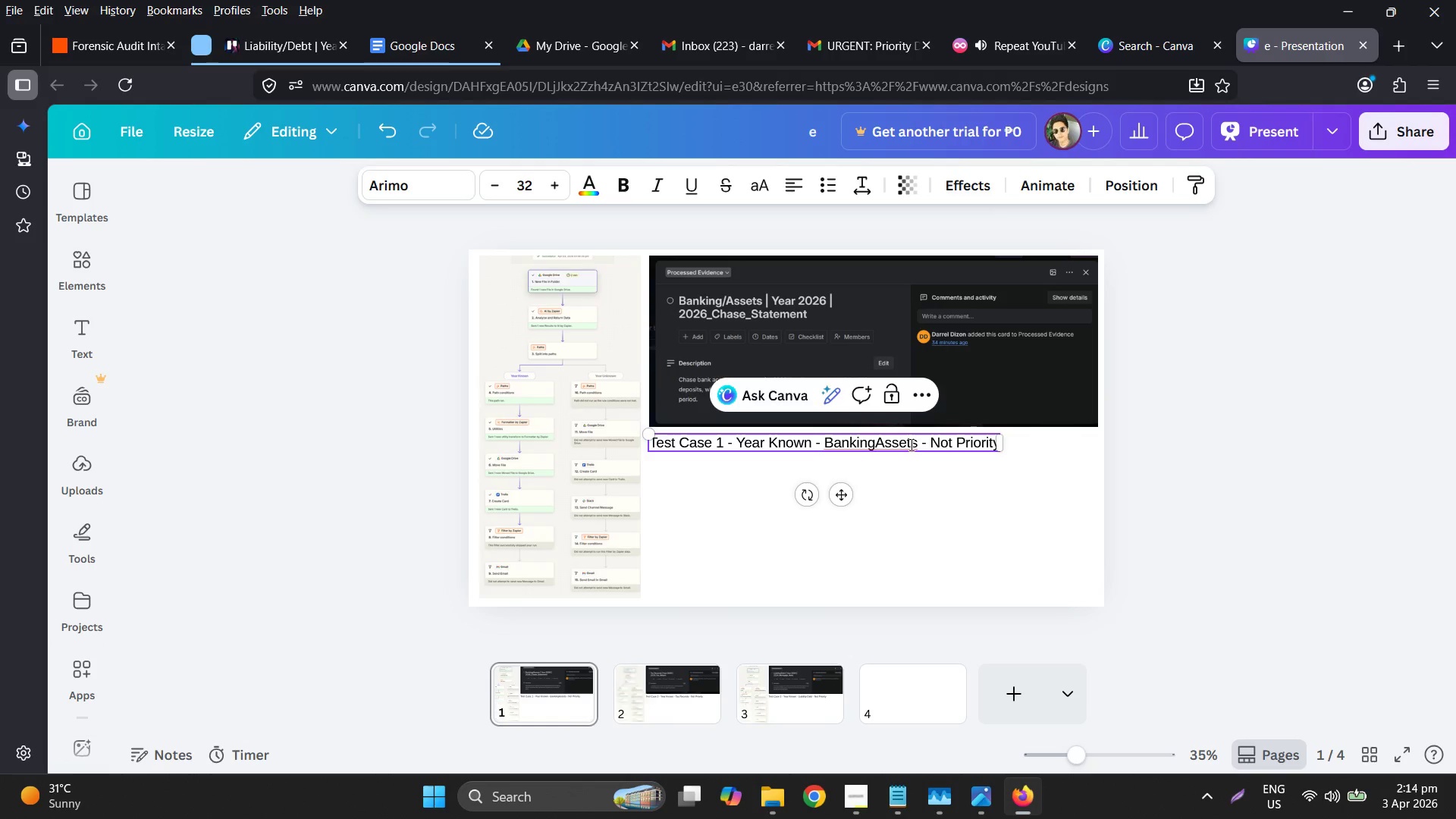 
key(Slash)
 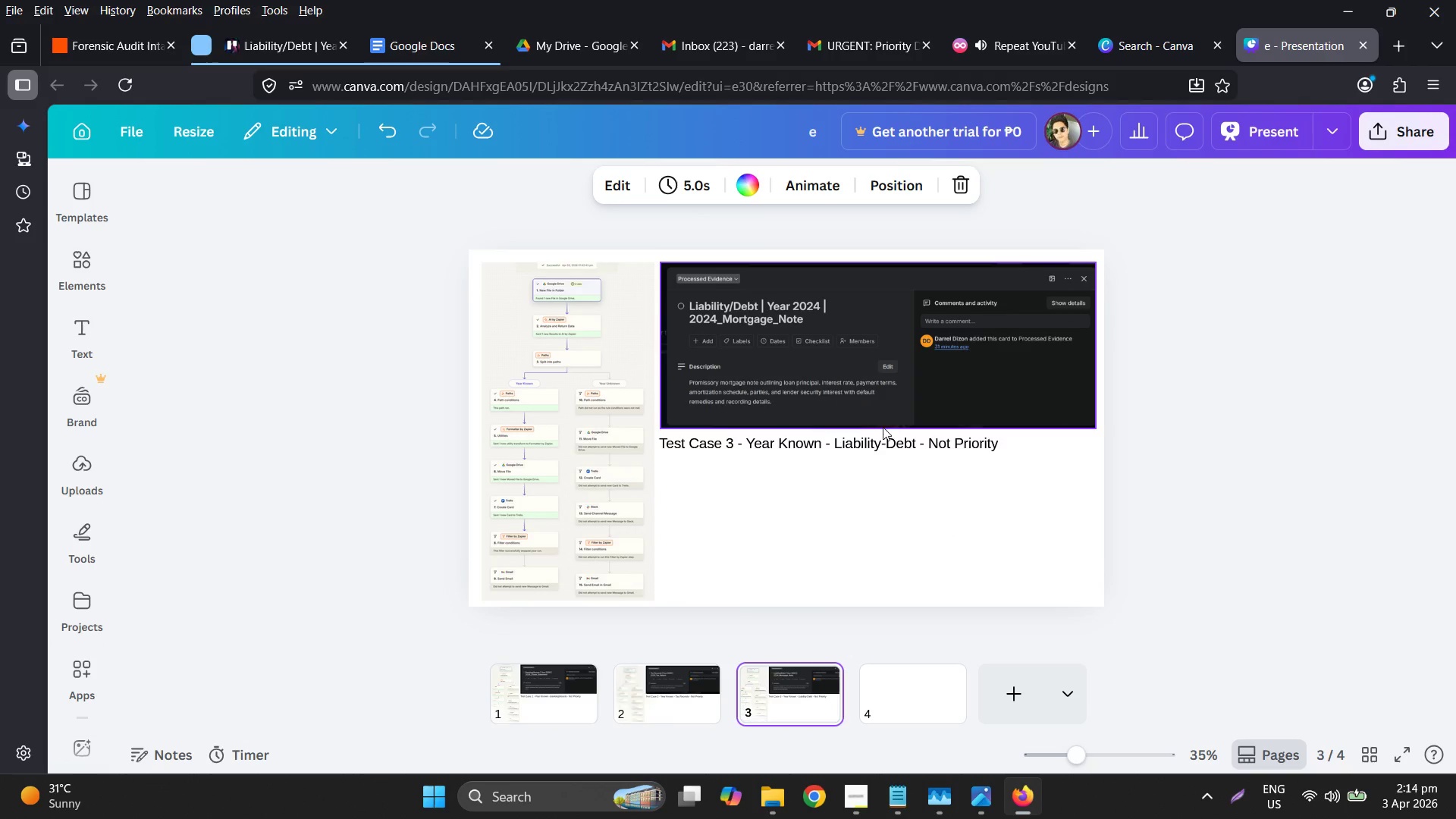 
double_click([893, 445])
 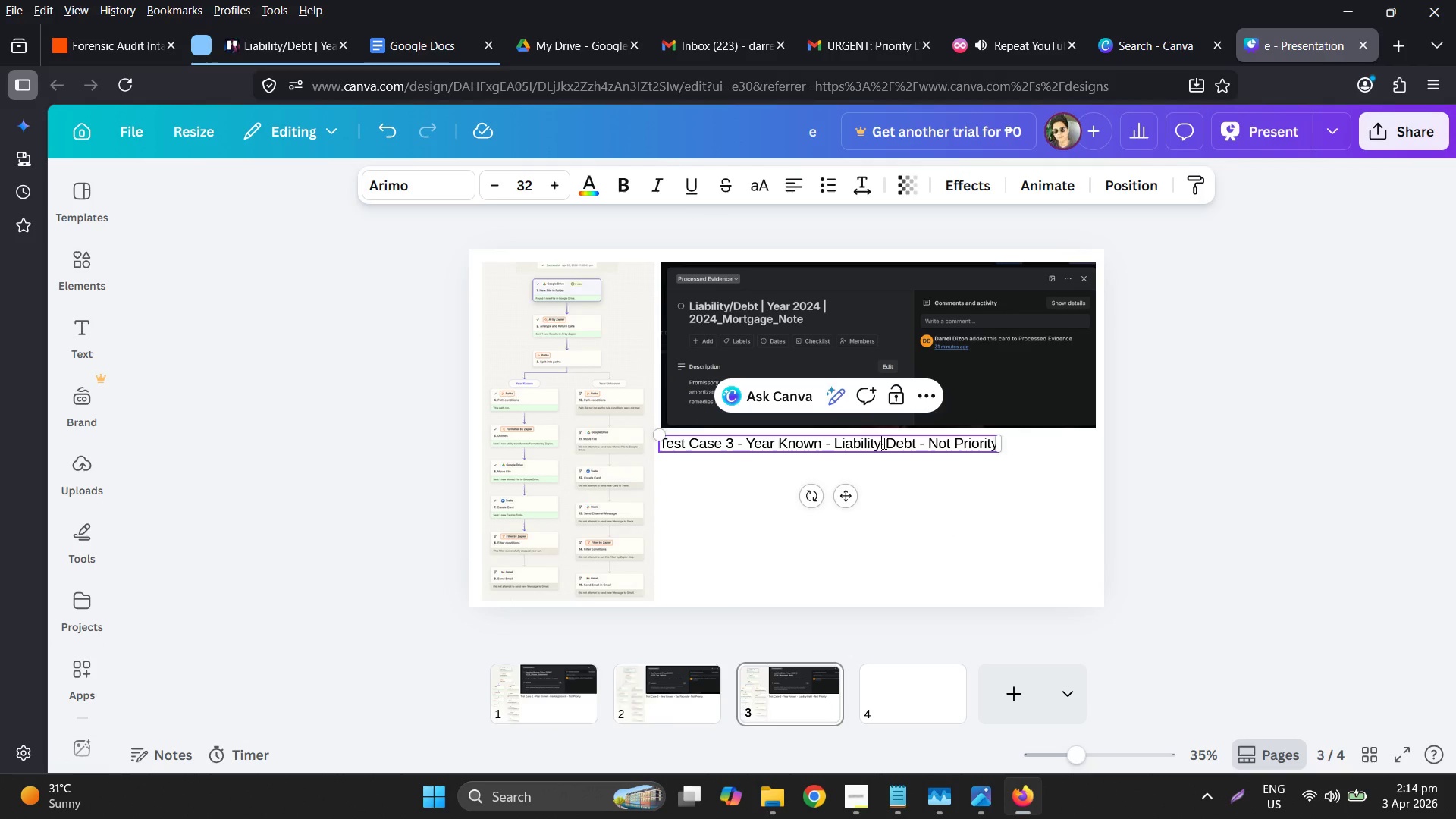 
triple_click([883, 443])
 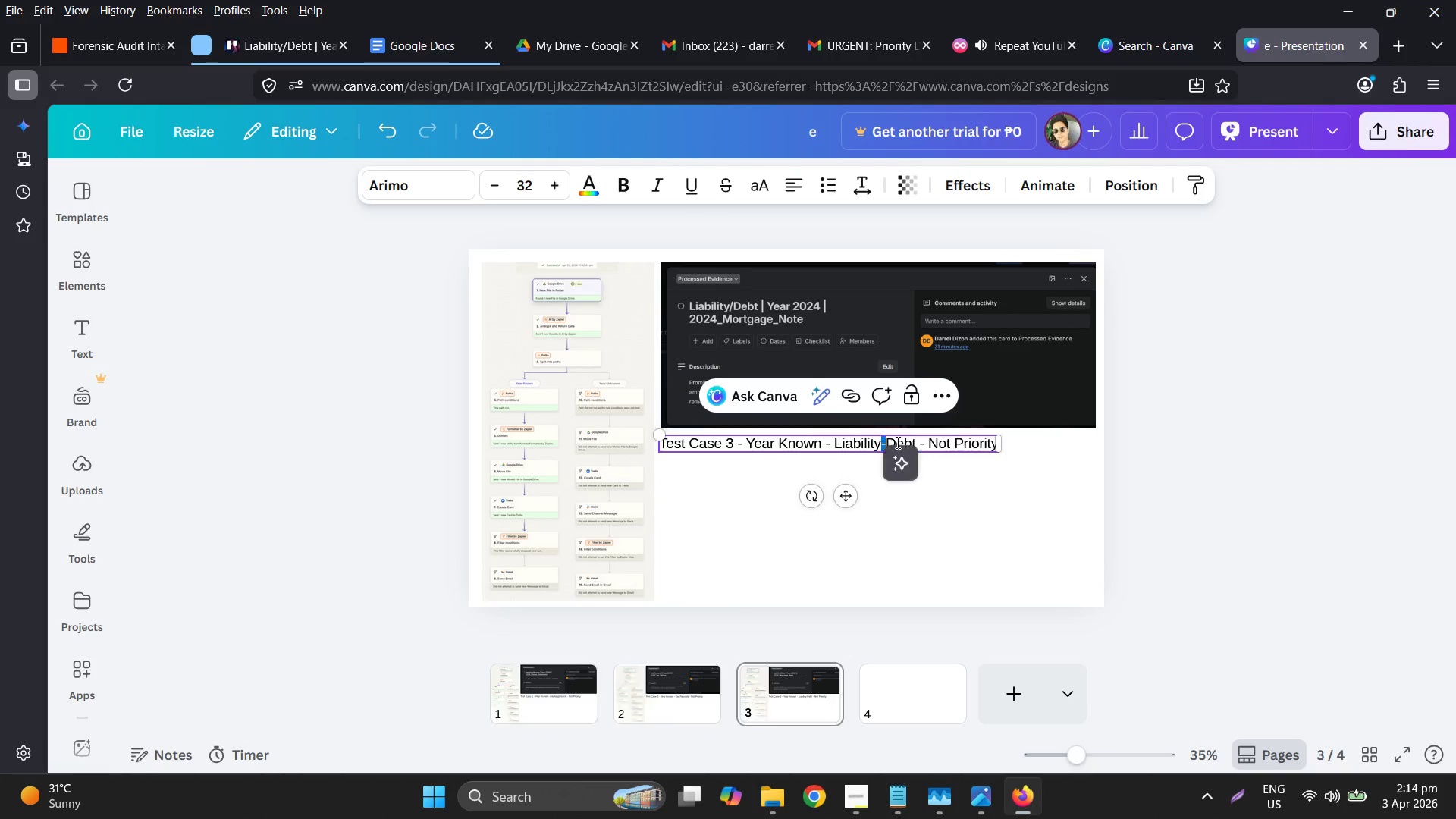 
key(Backspace)
 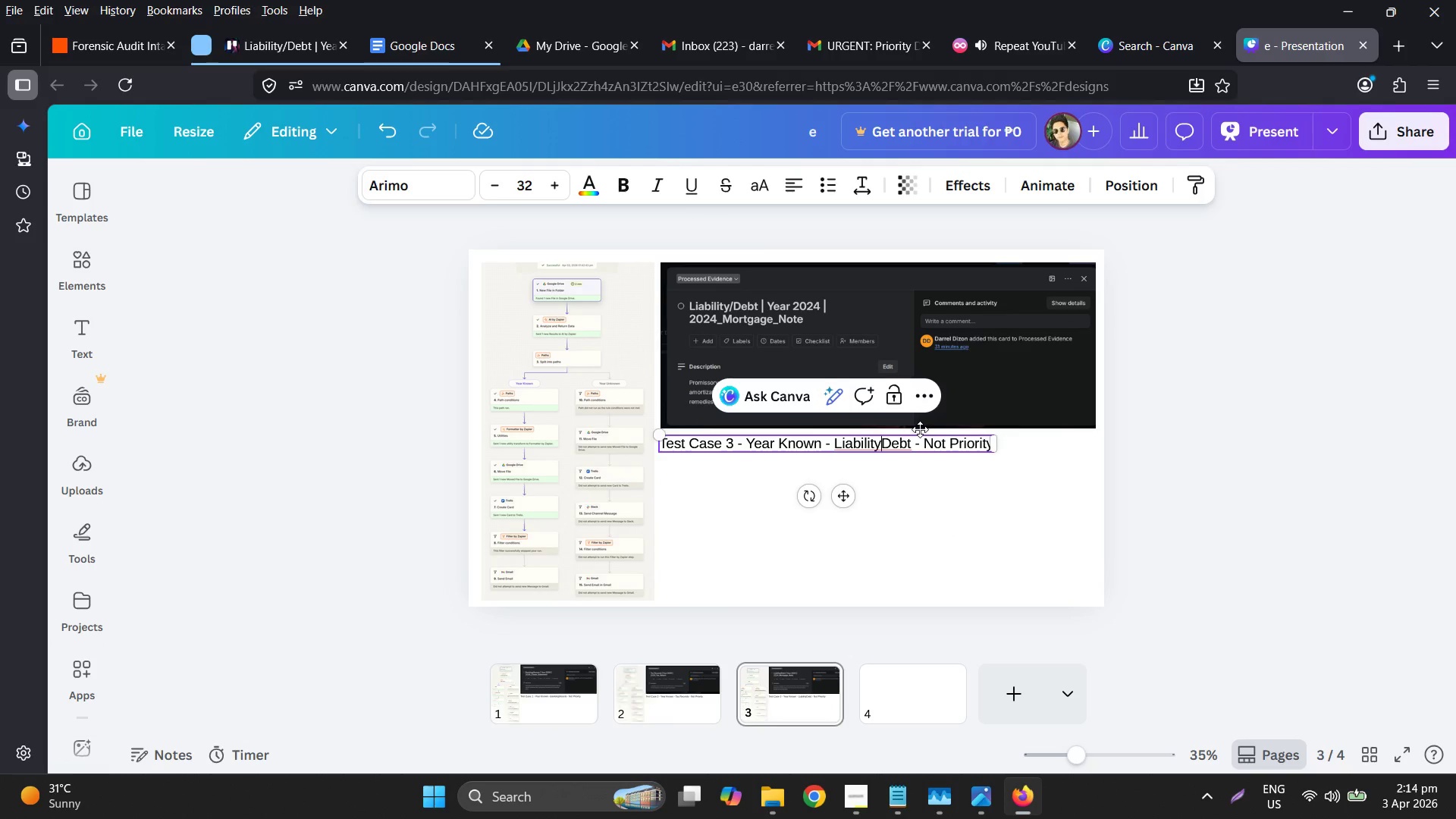 
left_click([1156, 496])
 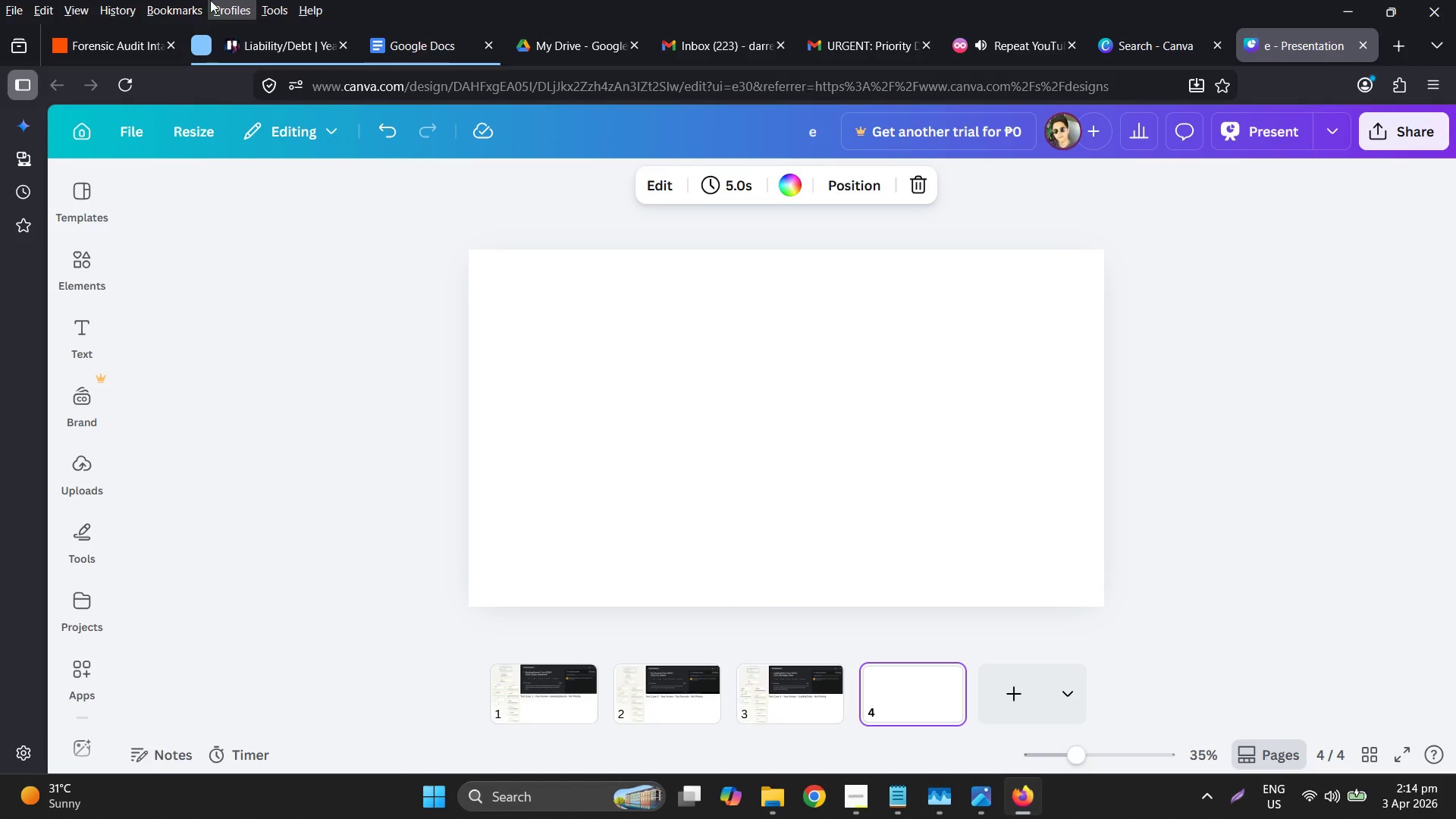 
left_click([109, 34])
 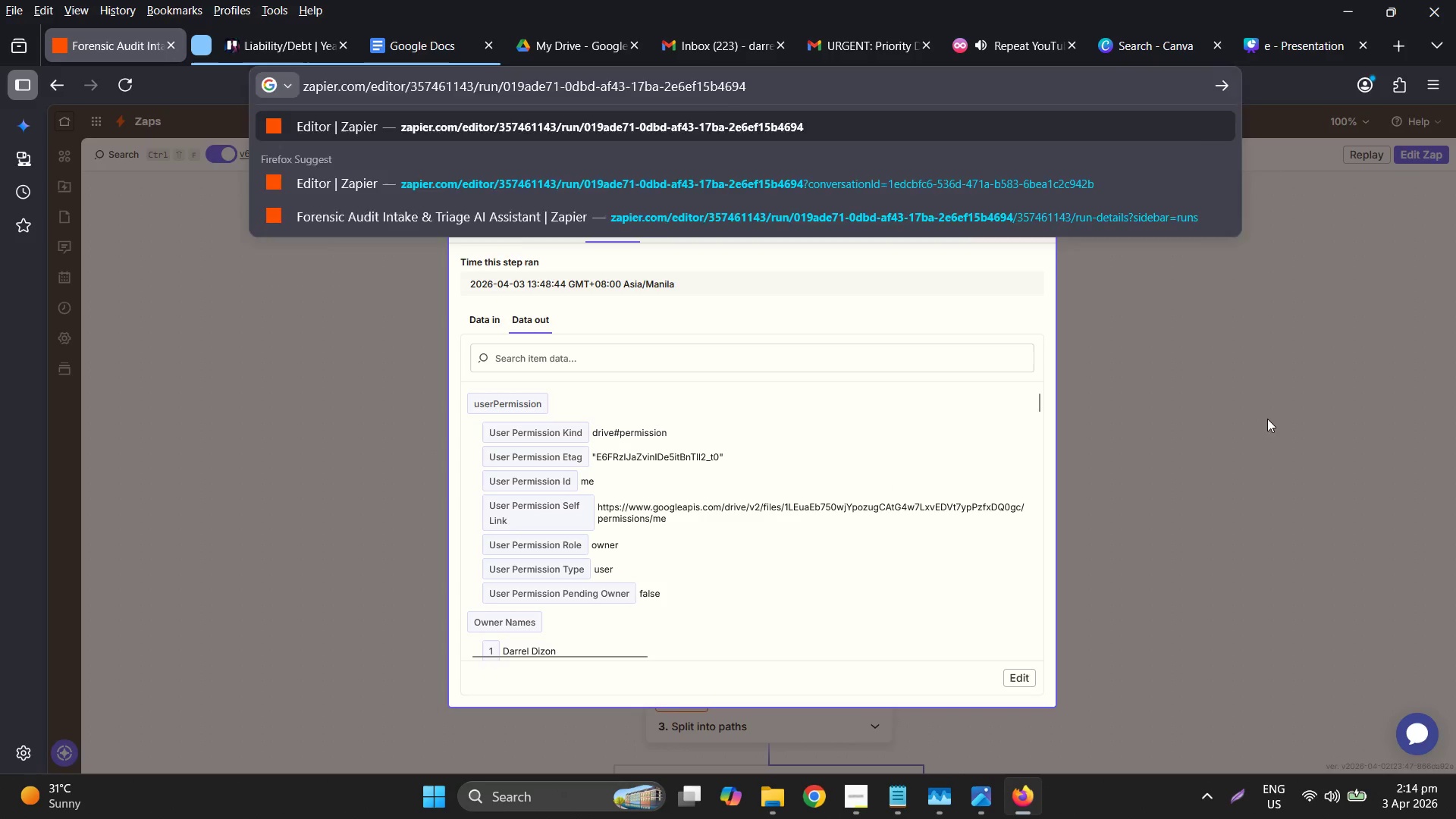 
double_click([1268, 418])
 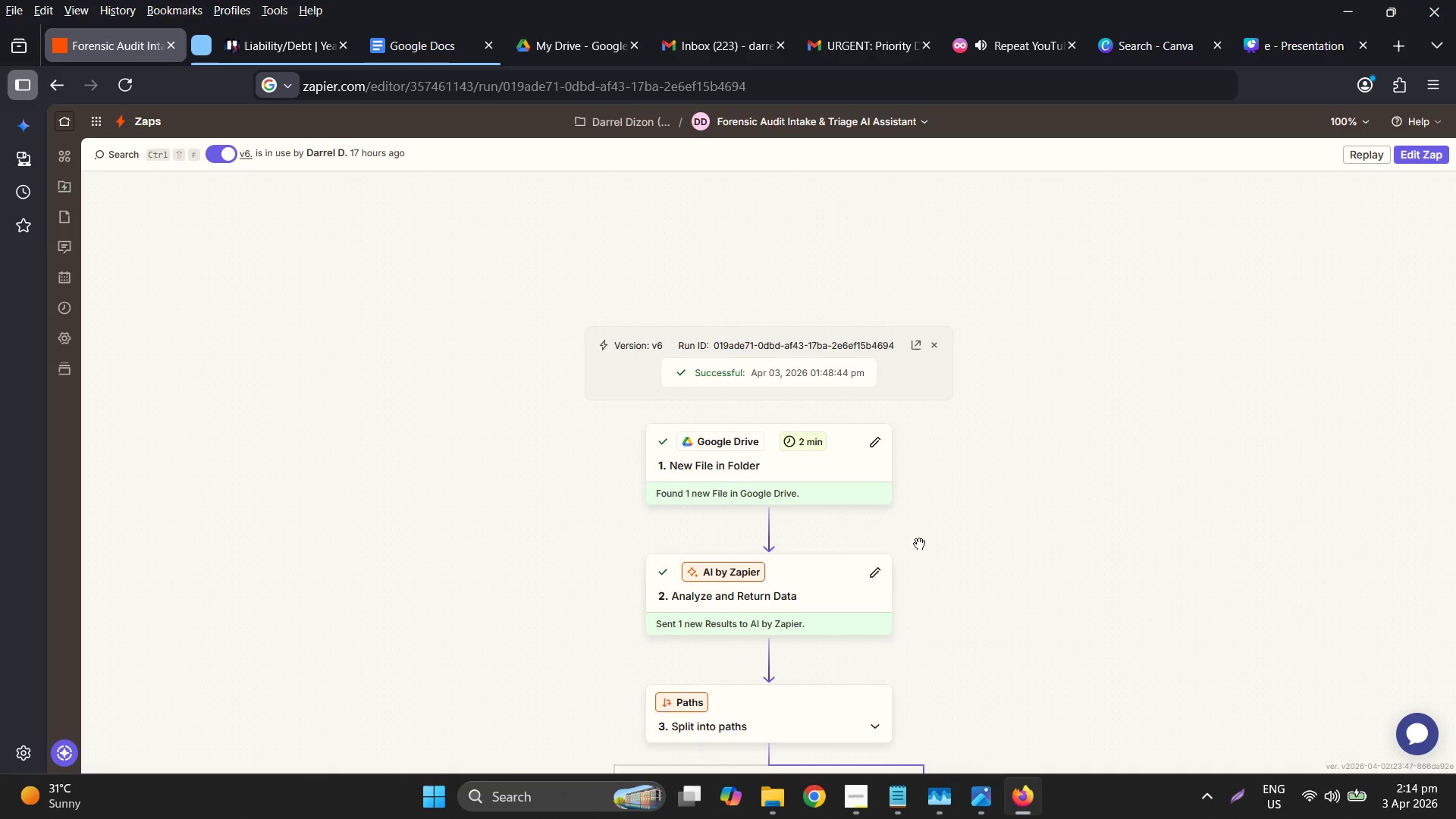 
hold_key(key=ControlLeft, duration=0.42)
 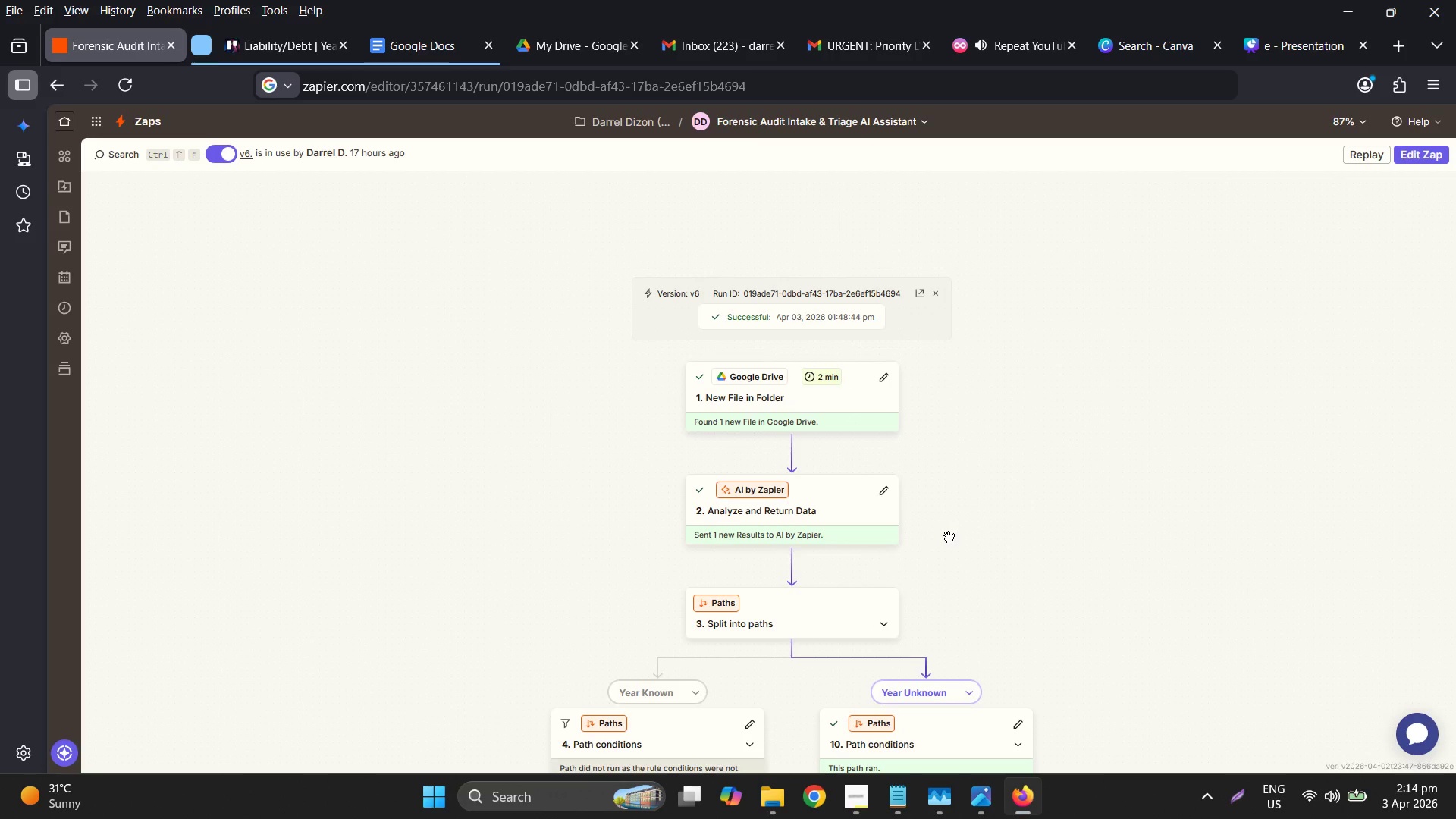 
scroll: coordinate [943, 550], scroll_direction: down, amount: 3.0
 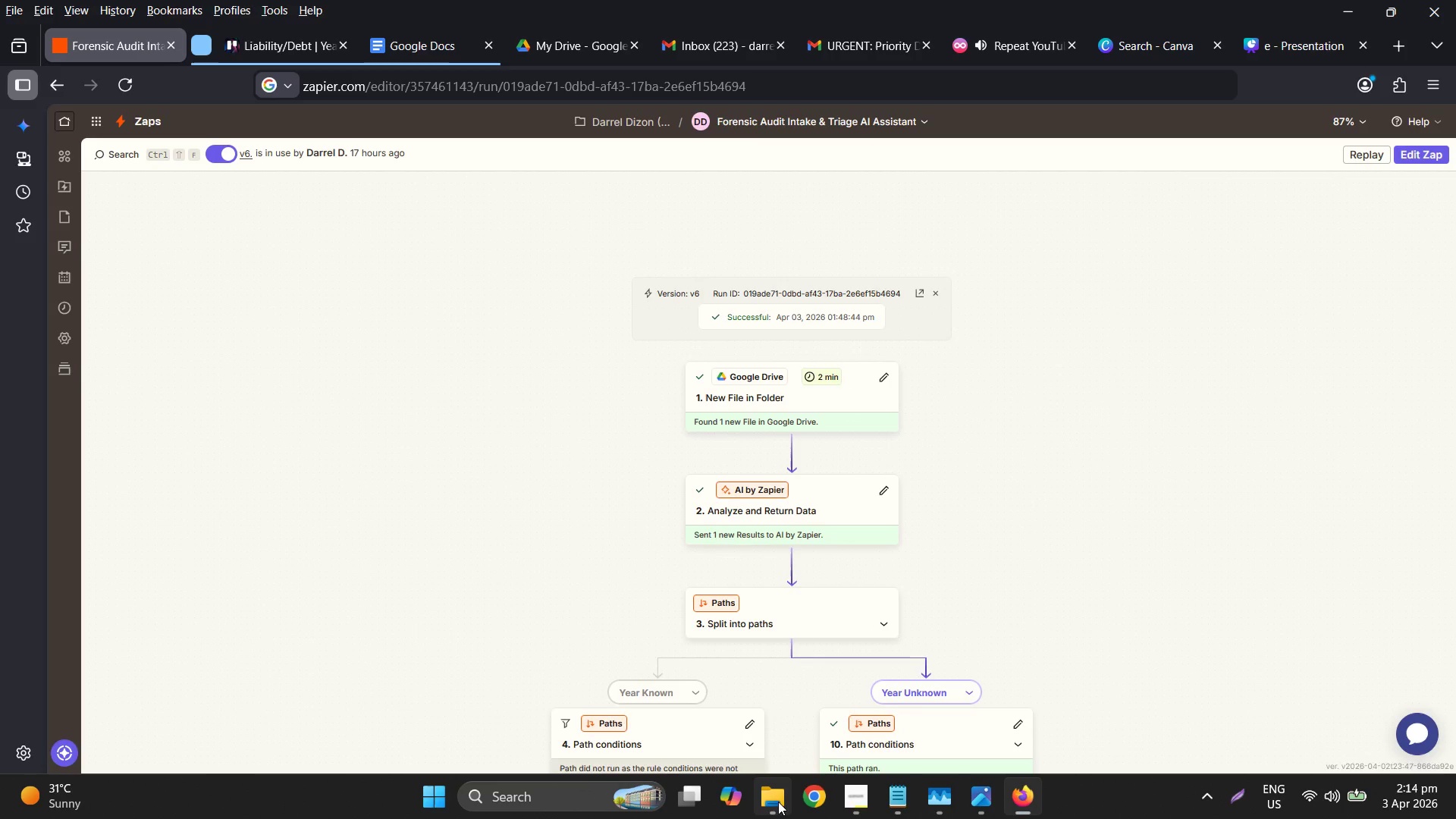 
double_click([1045, 262])
 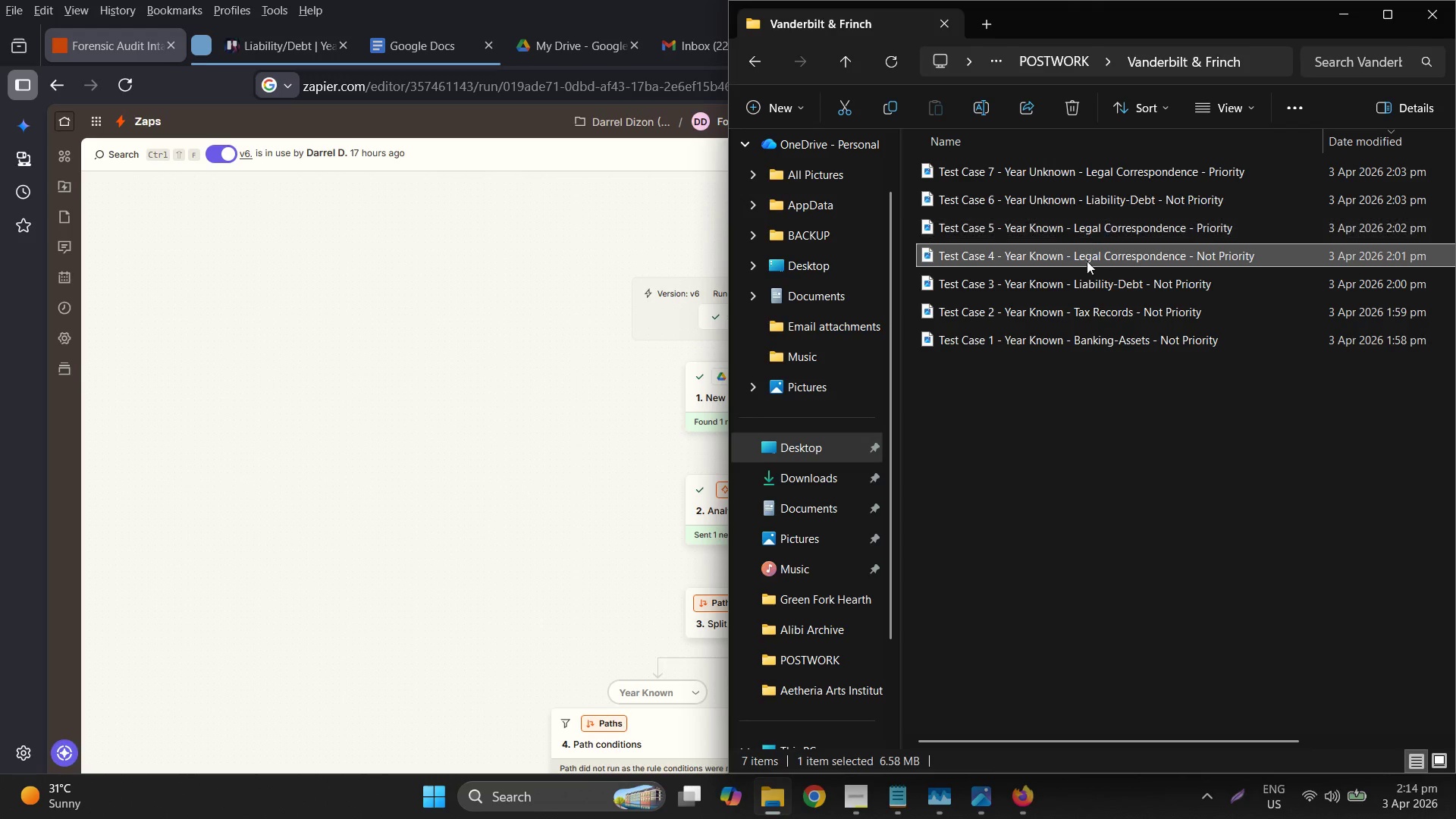 
left_click_drag(start_coordinate=[494, 2], to_coordinate=[0, 149])
 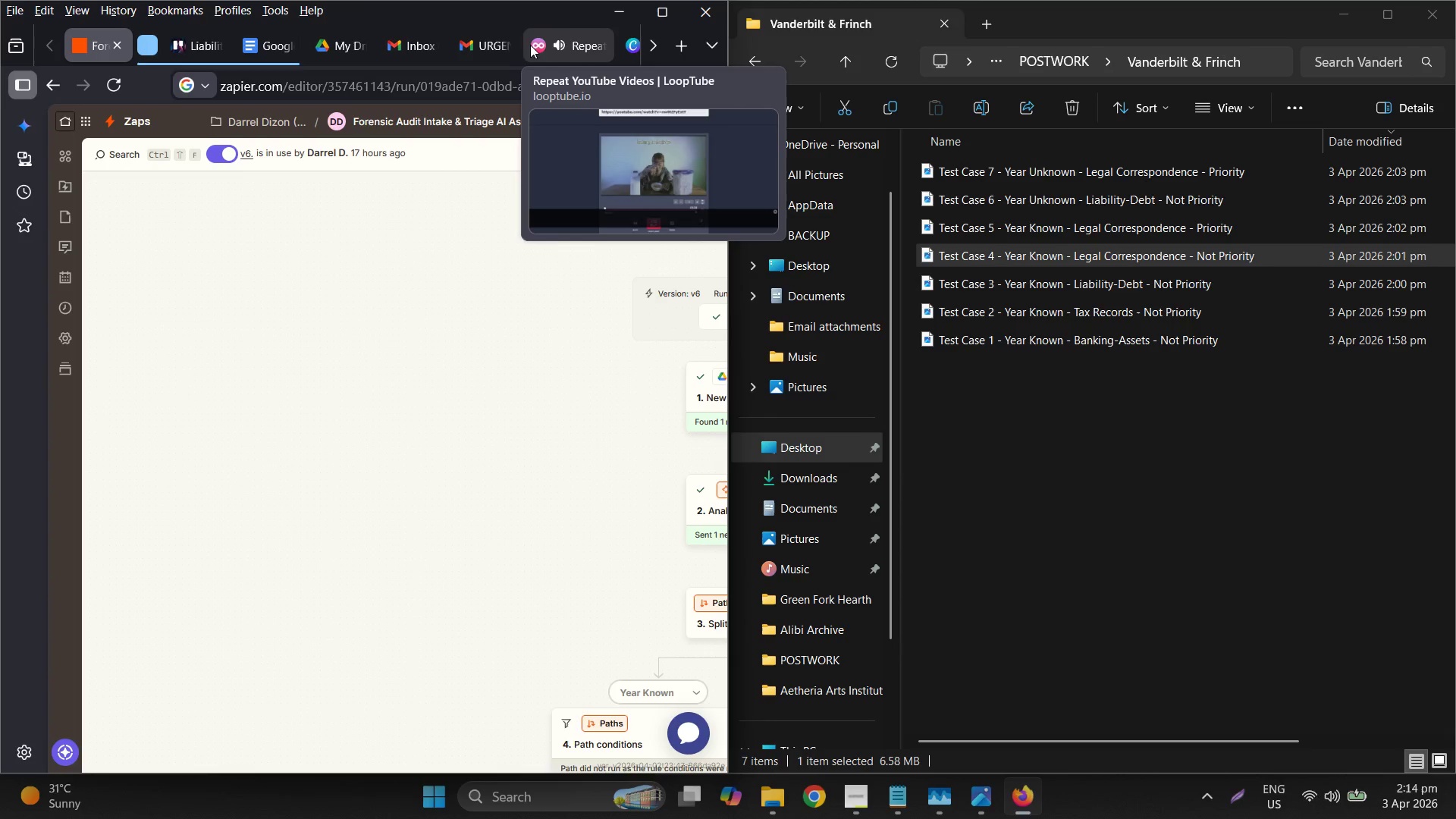 
left_click([634, 51])
 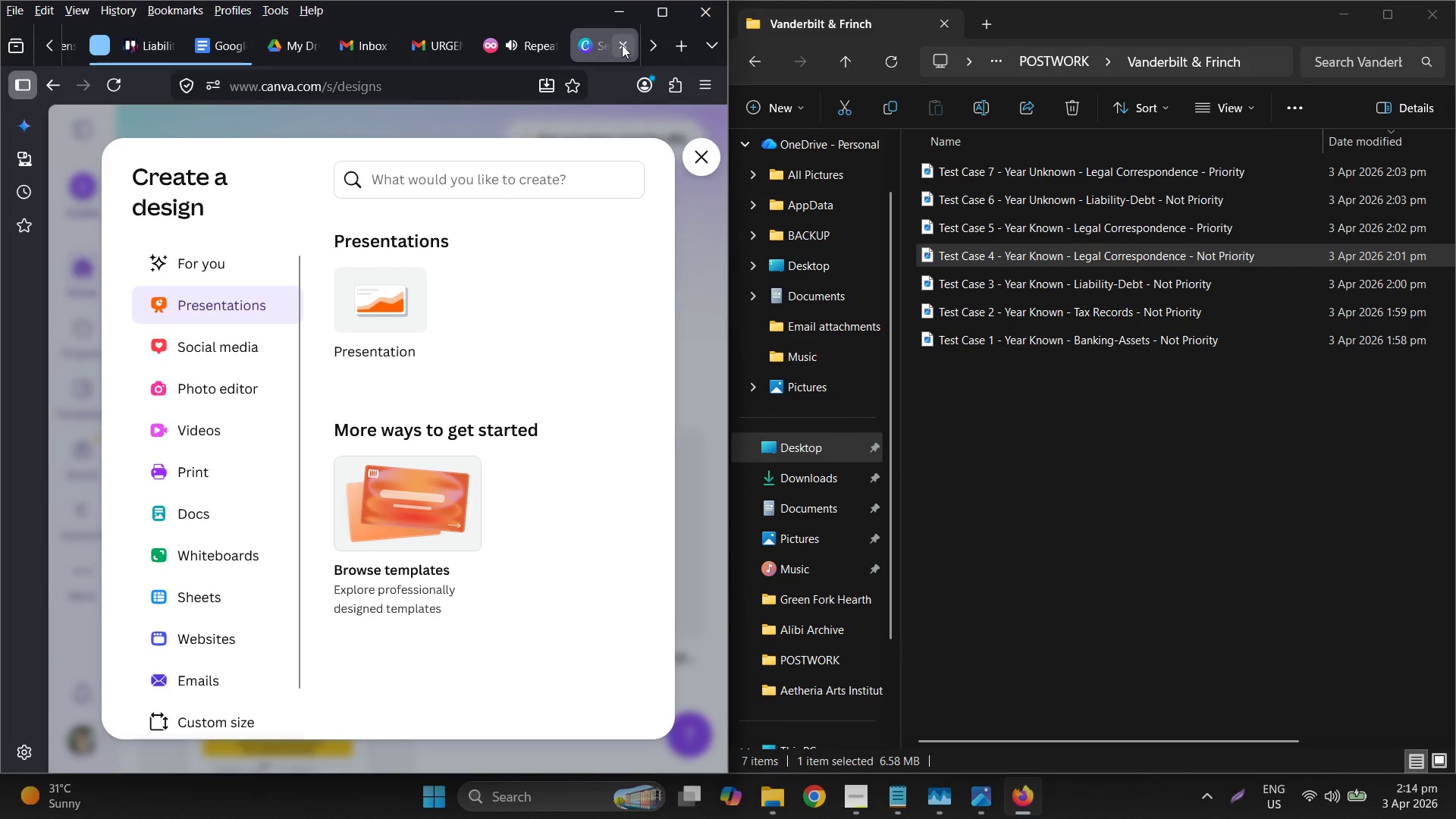 
left_click([627, 41])
 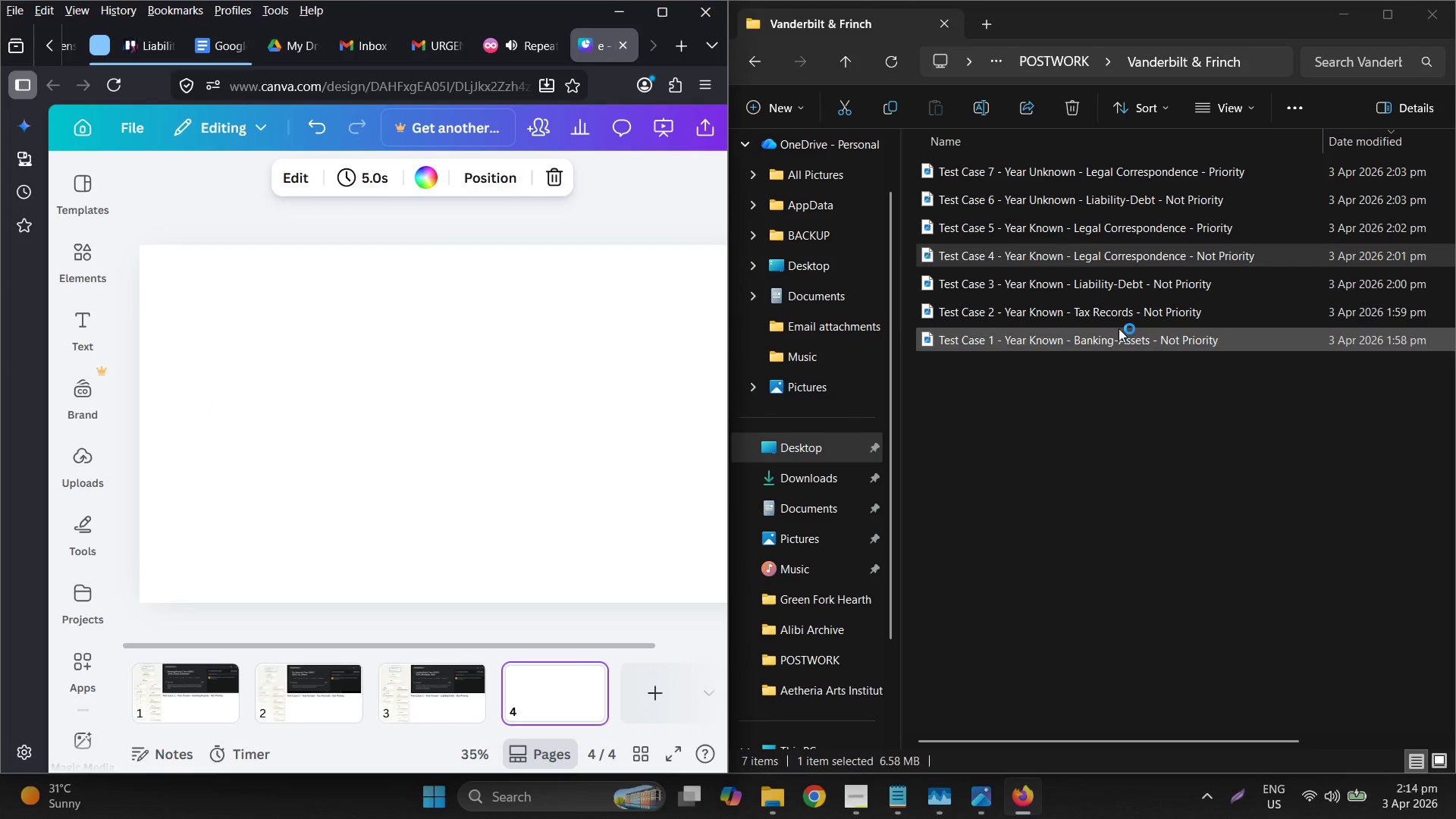 
left_click_drag(start_coordinate=[1053, 249], to_coordinate=[268, 288])
 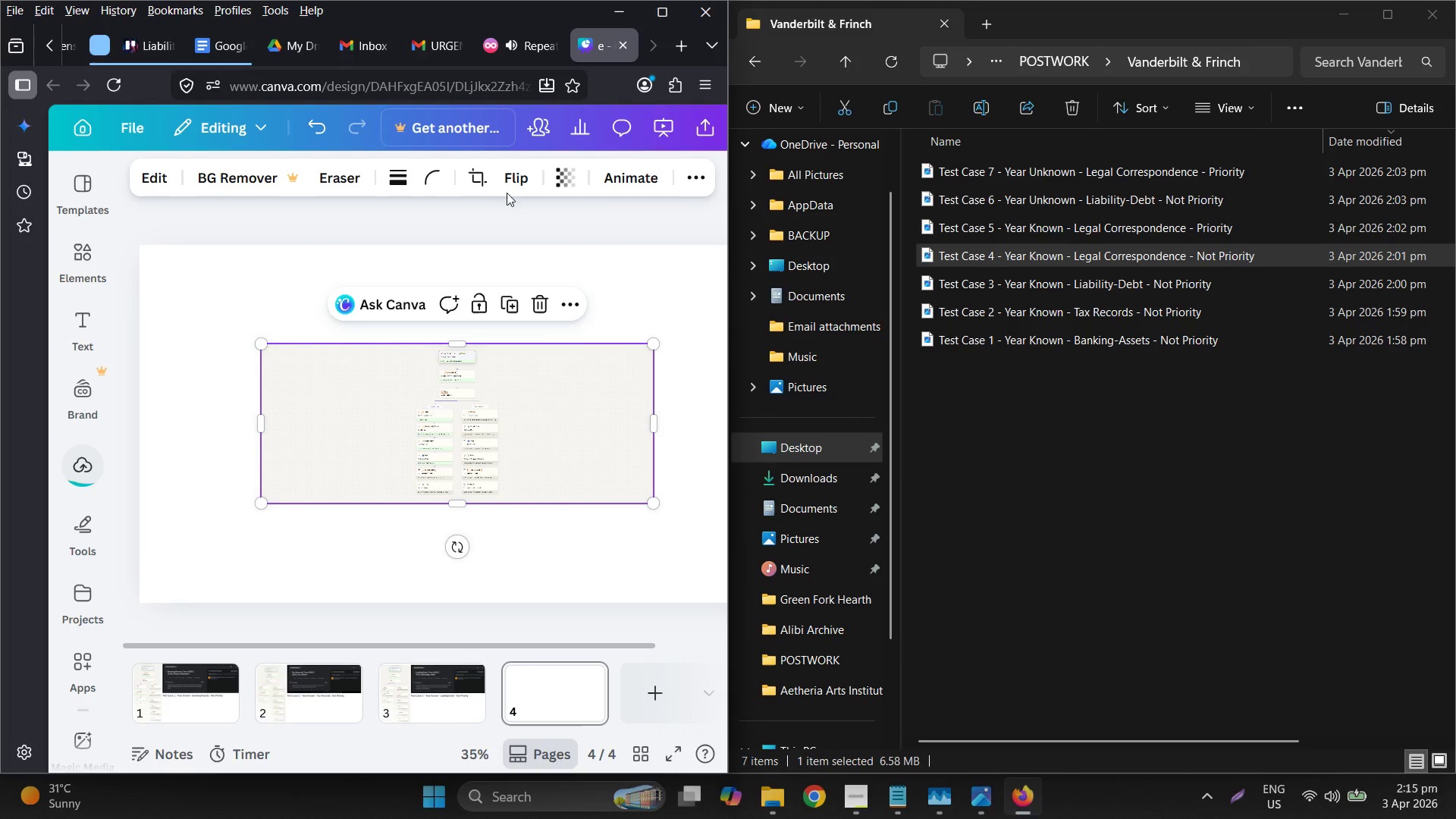 
left_click([665, 11])
 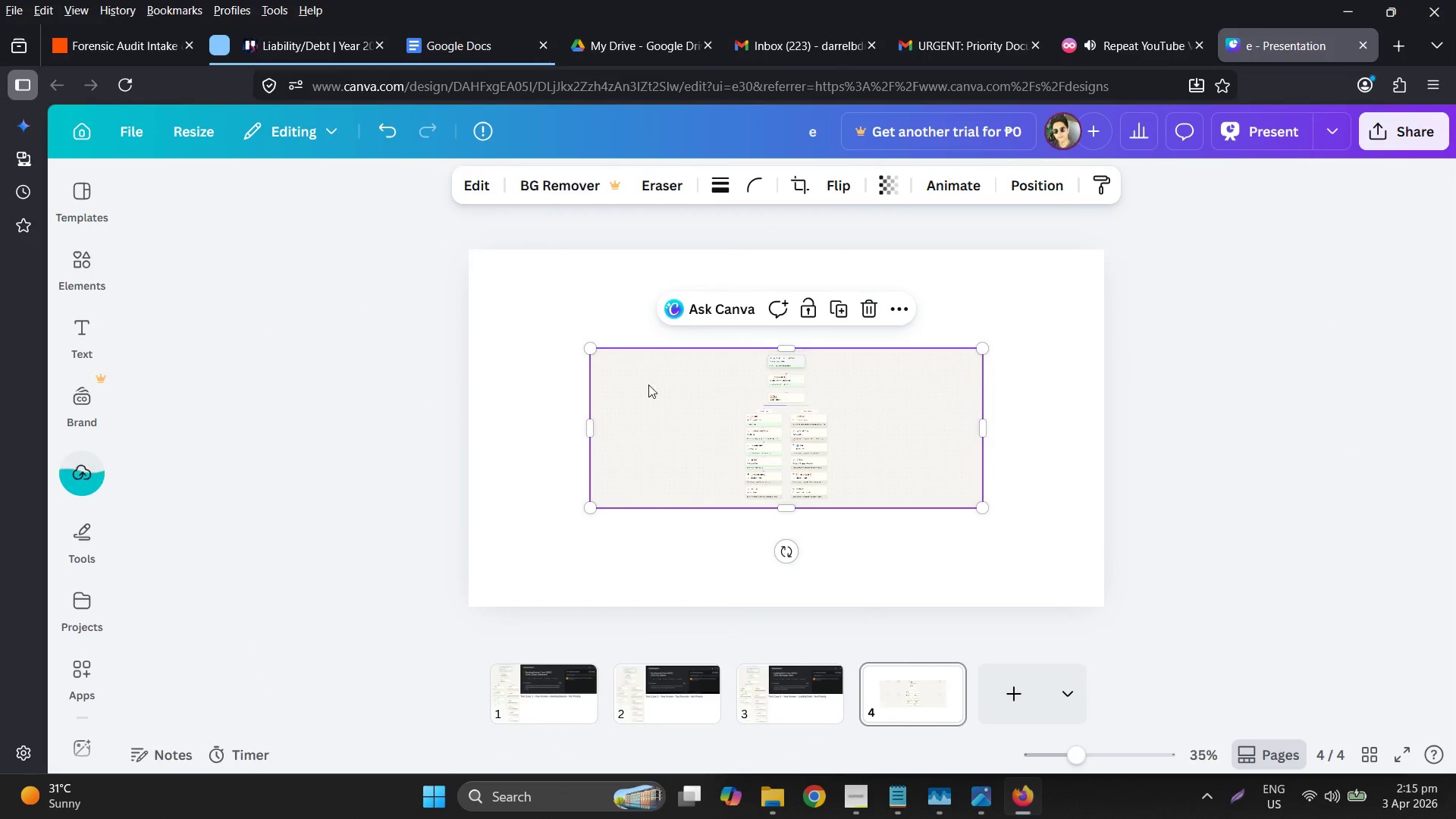 
double_click([654, 388])
 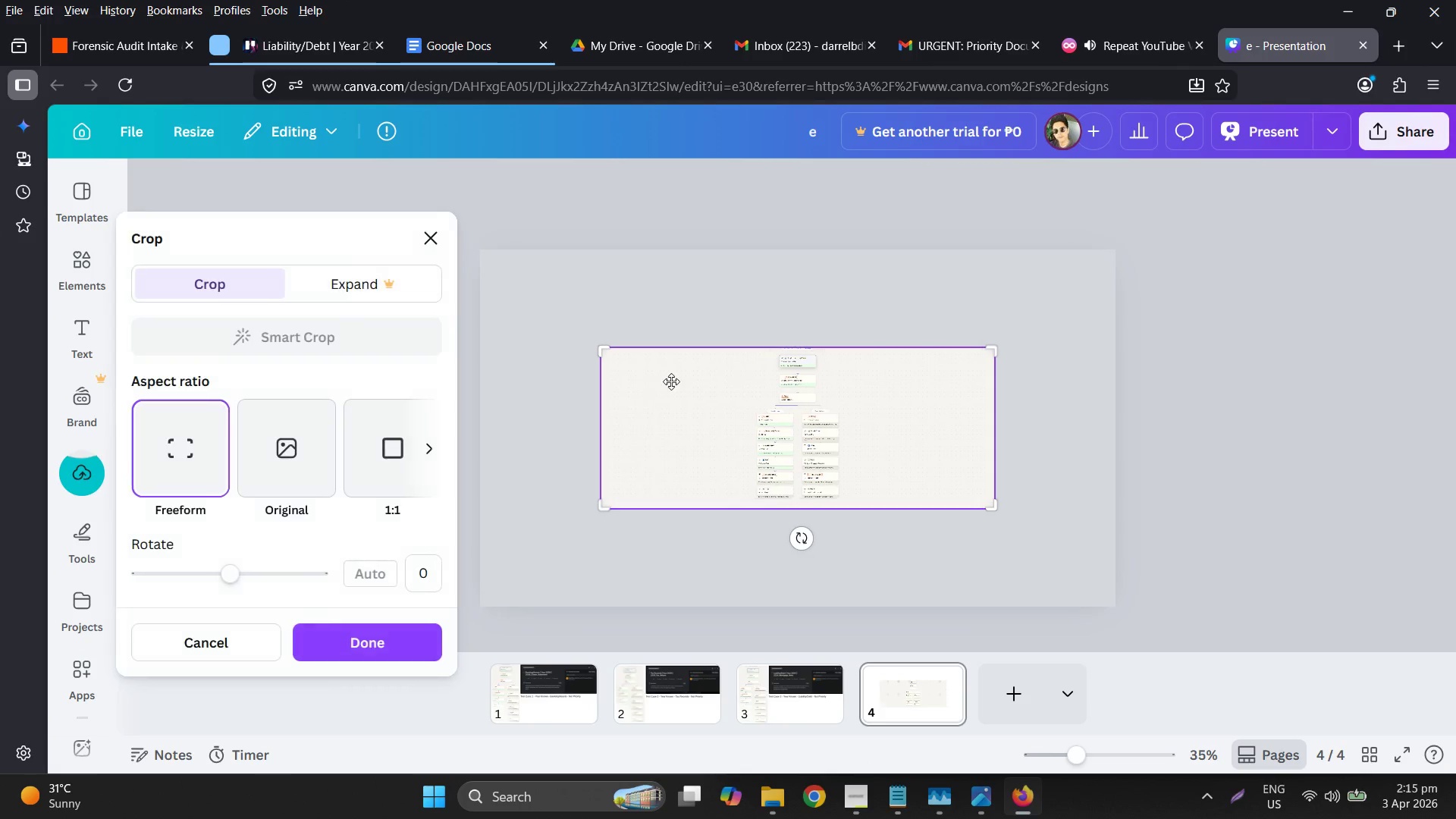 
left_click_drag(start_coordinate=[672, 389], to_coordinate=[563, 324])
 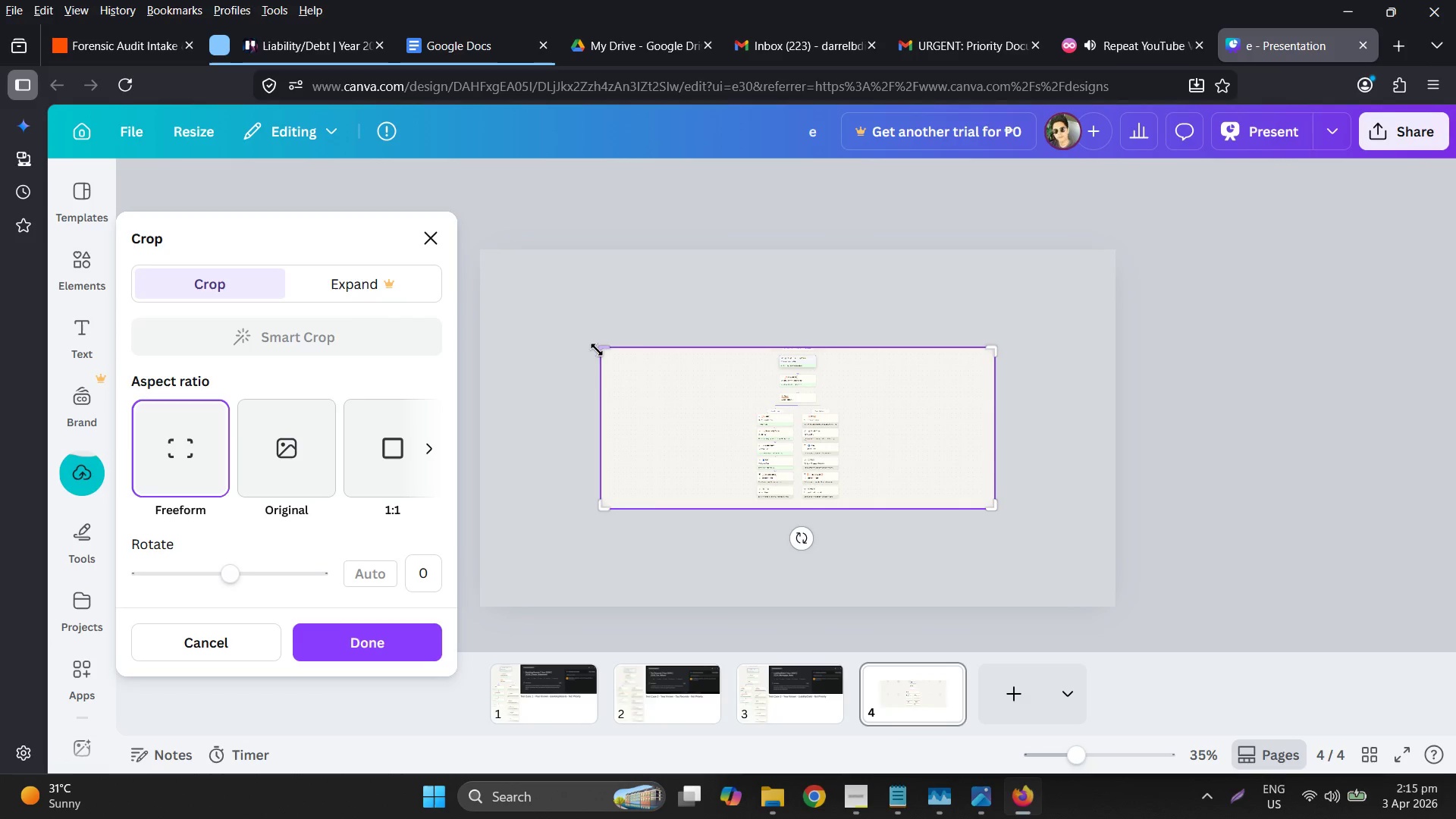 
left_click_drag(start_coordinate=[597, 350], to_coordinate=[753, 336])
 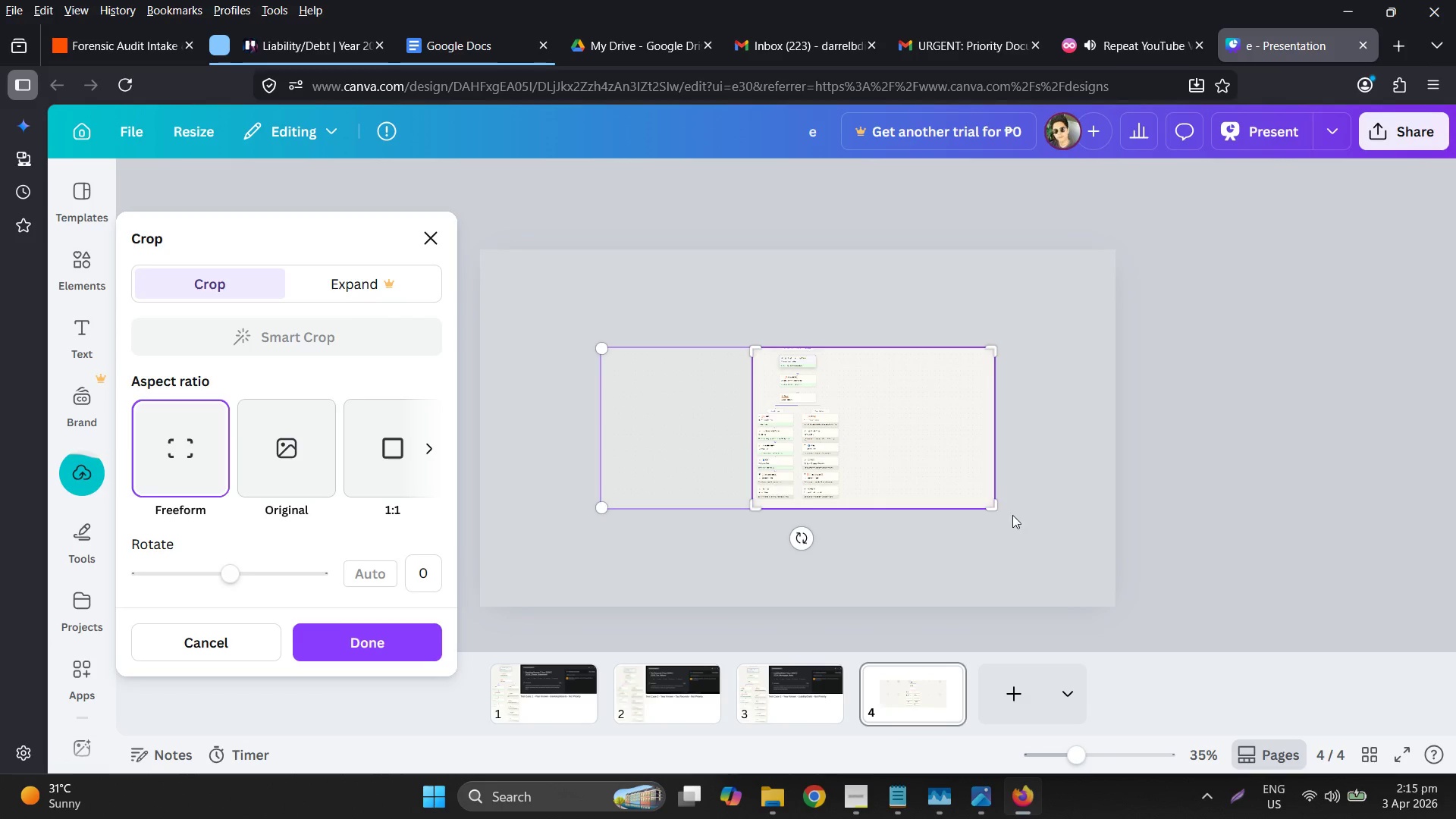 
left_click_drag(start_coordinate=[997, 503], to_coordinate=[840, 501])
 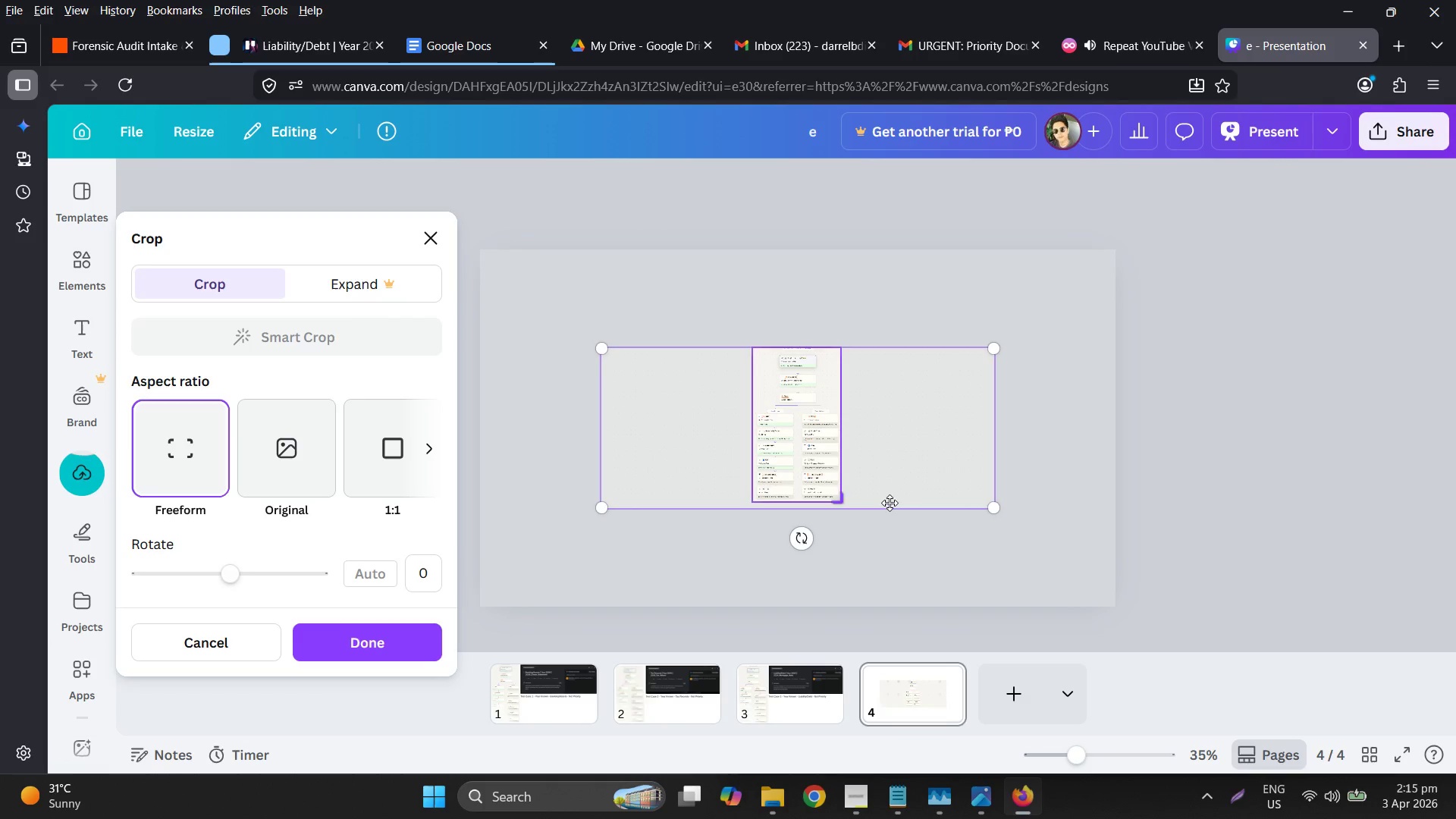 
left_click([1455, 488])
 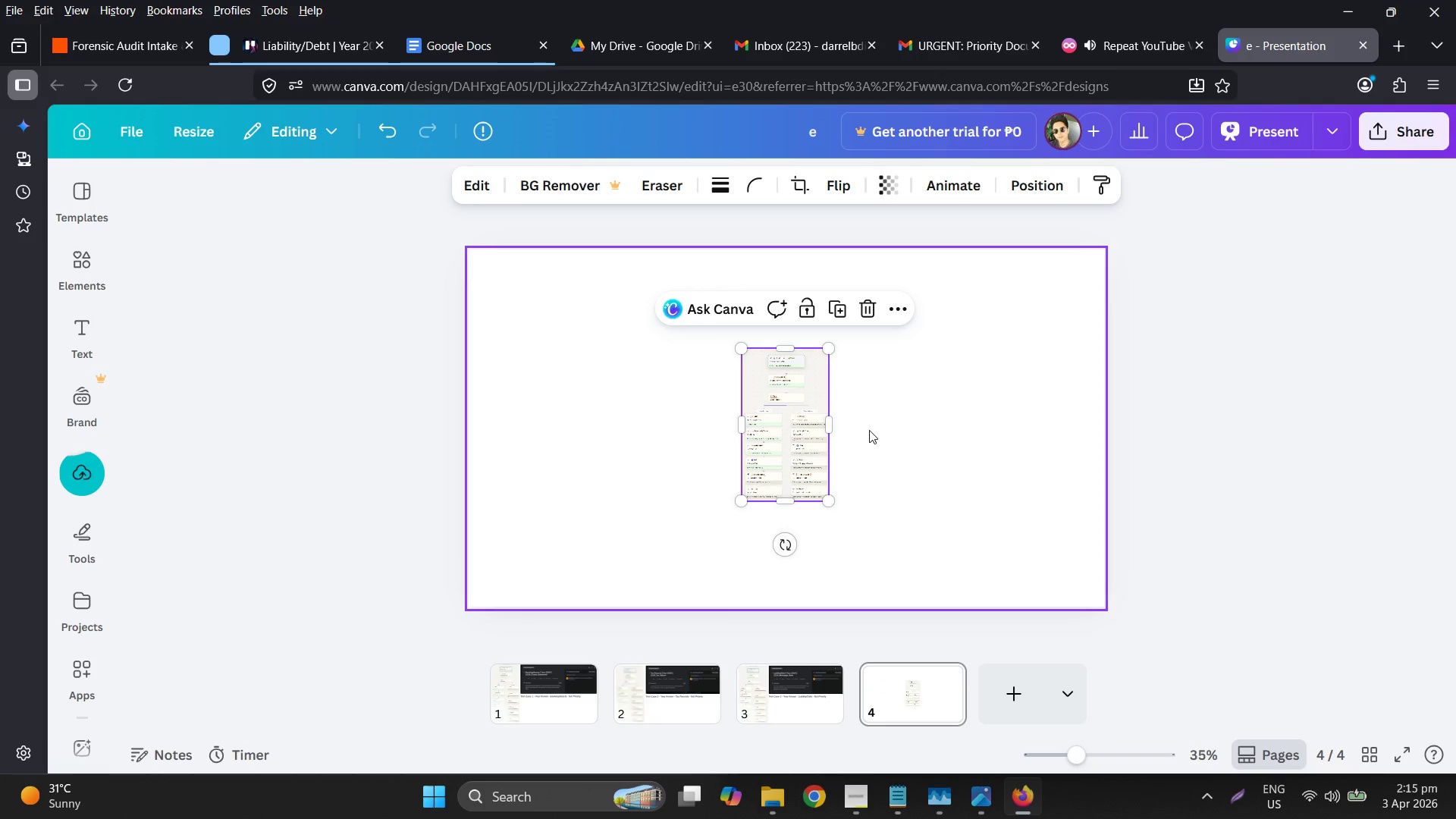 
left_click_drag(start_coordinate=[793, 429], to_coordinate=[529, 337])
 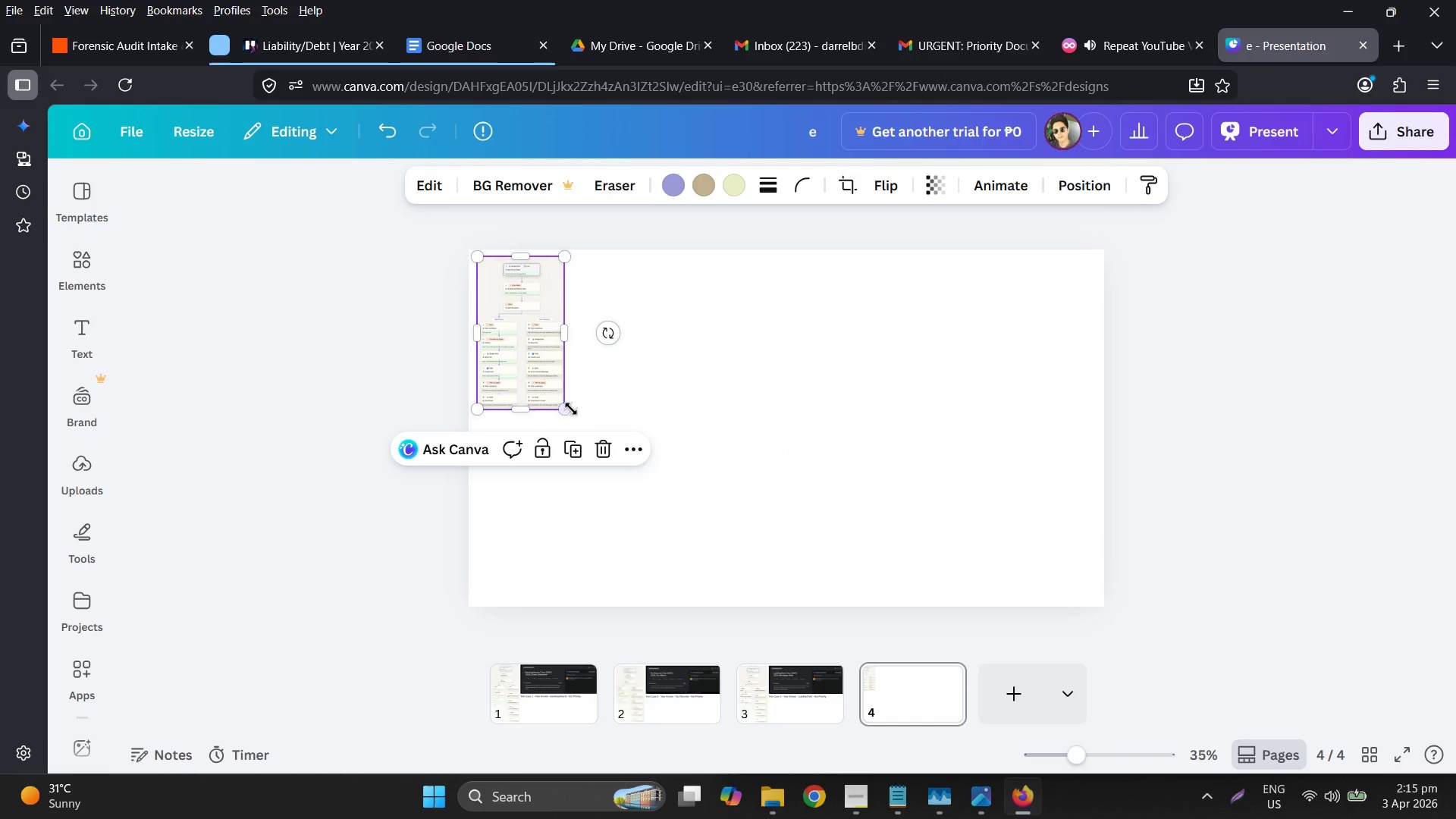 
left_click_drag(start_coordinate=[568, 408], to_coordinate=[674, 595])
 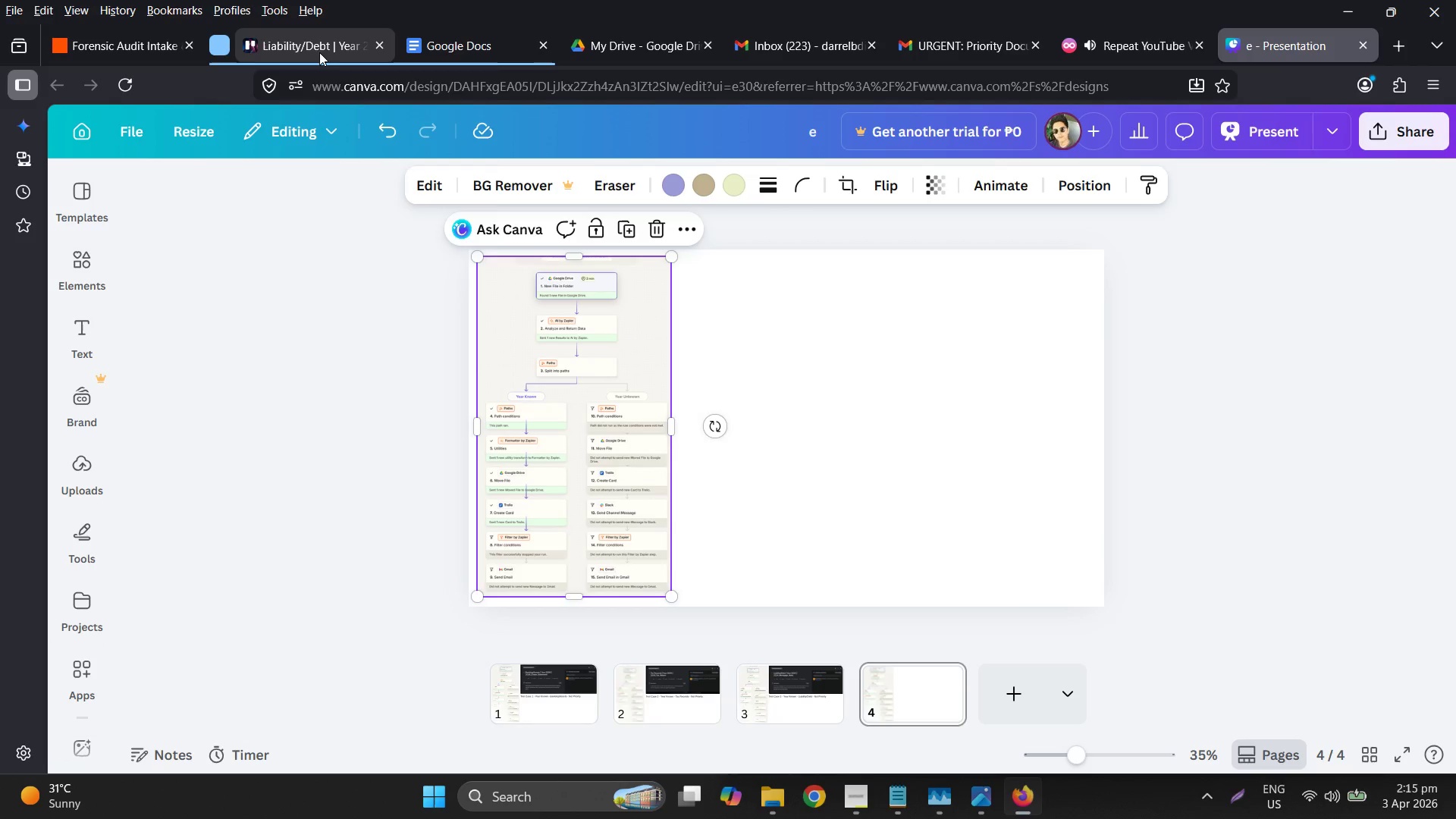 
left_click([313, 54])
 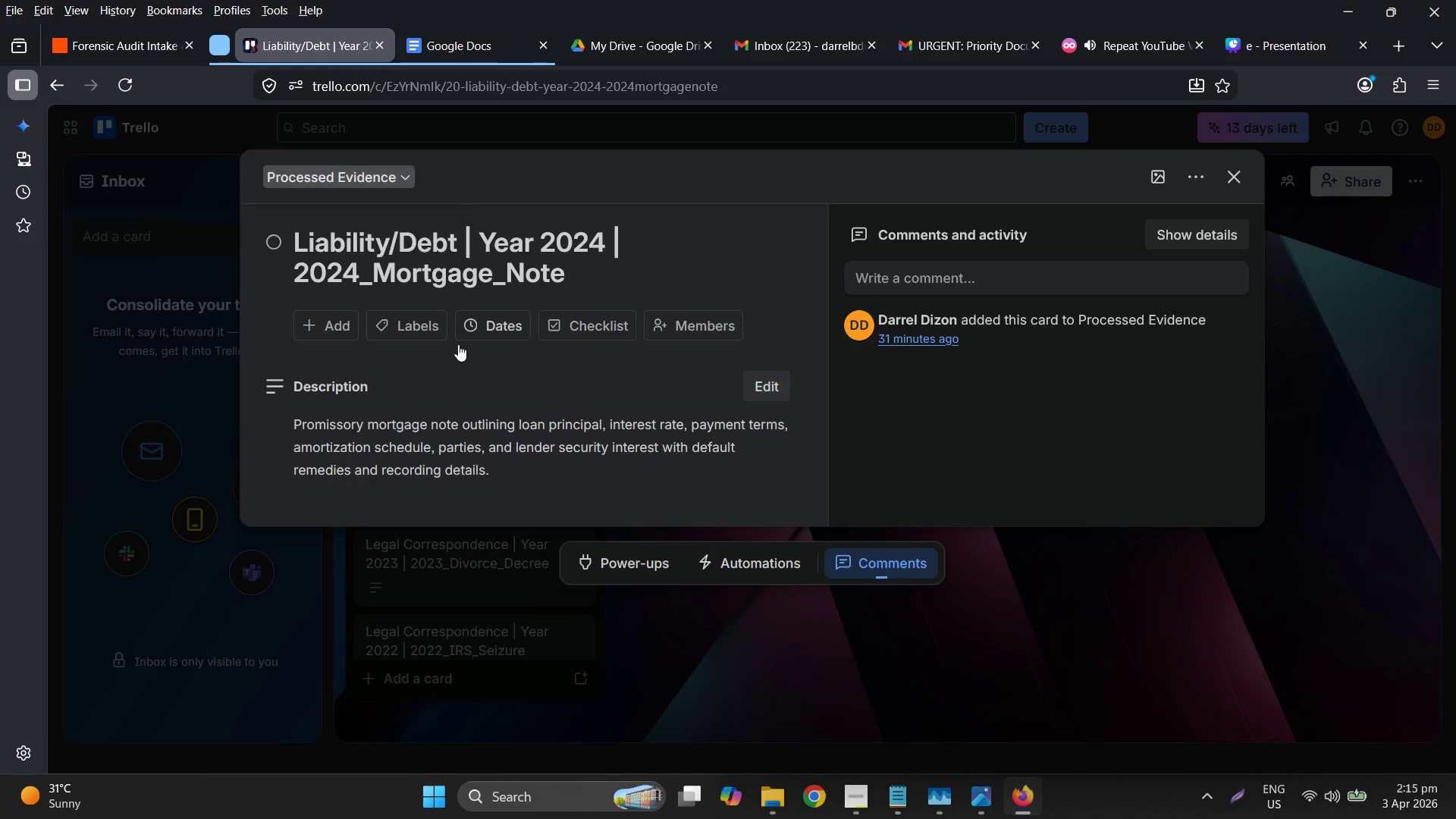 
left_click([587, 659])
 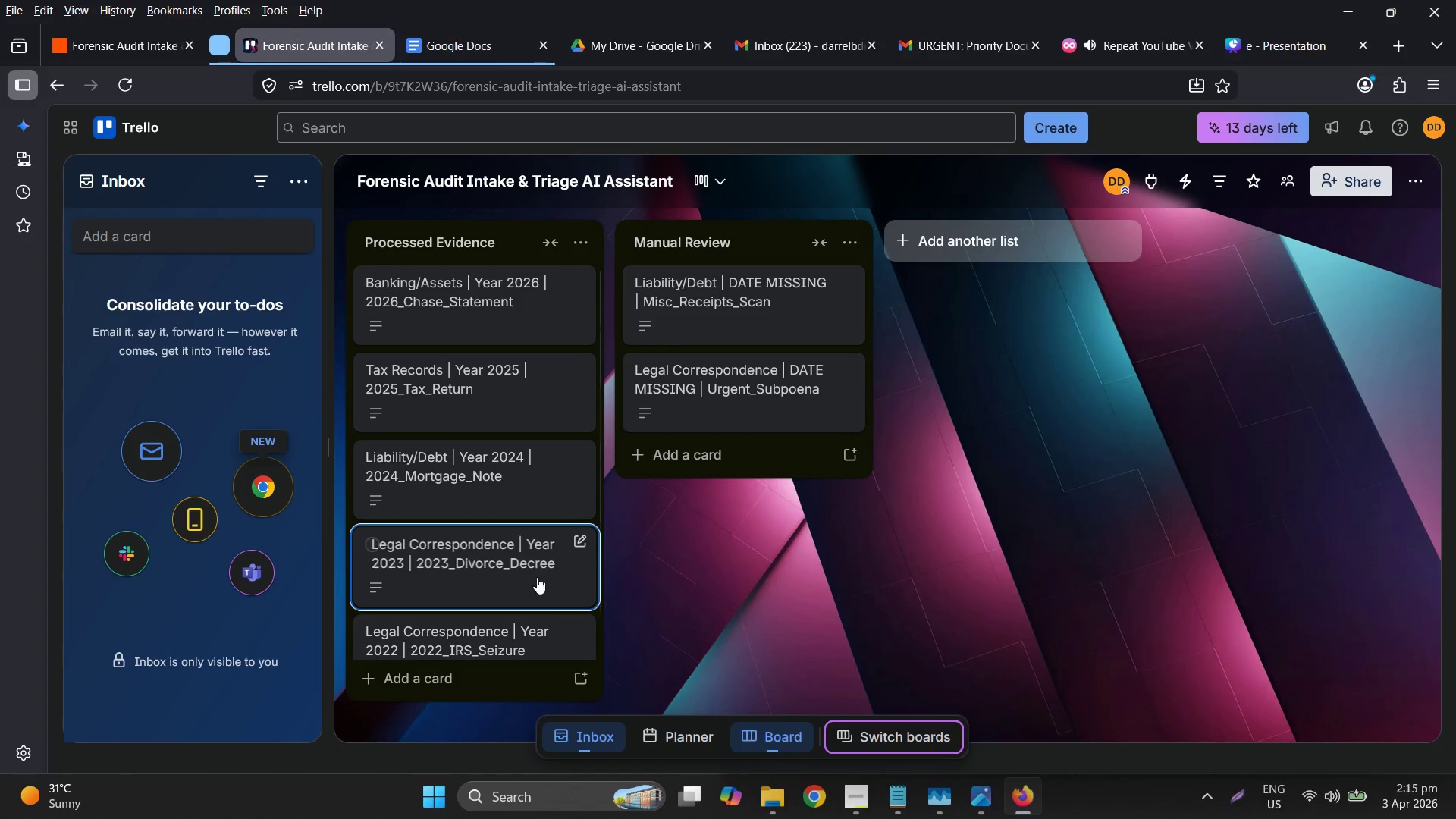 
left_click([512, 575])
 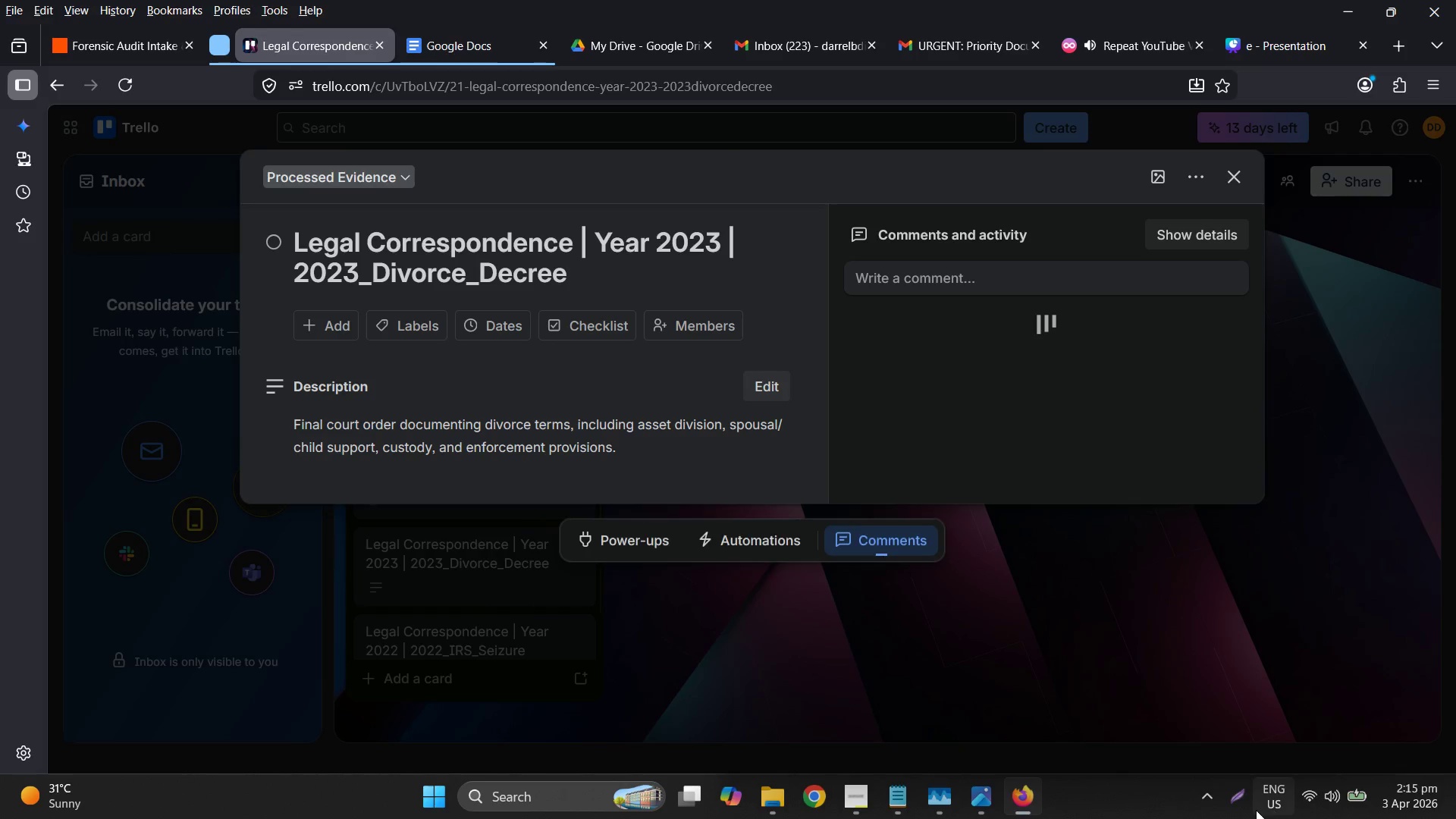 
left_click([1241, 806])
 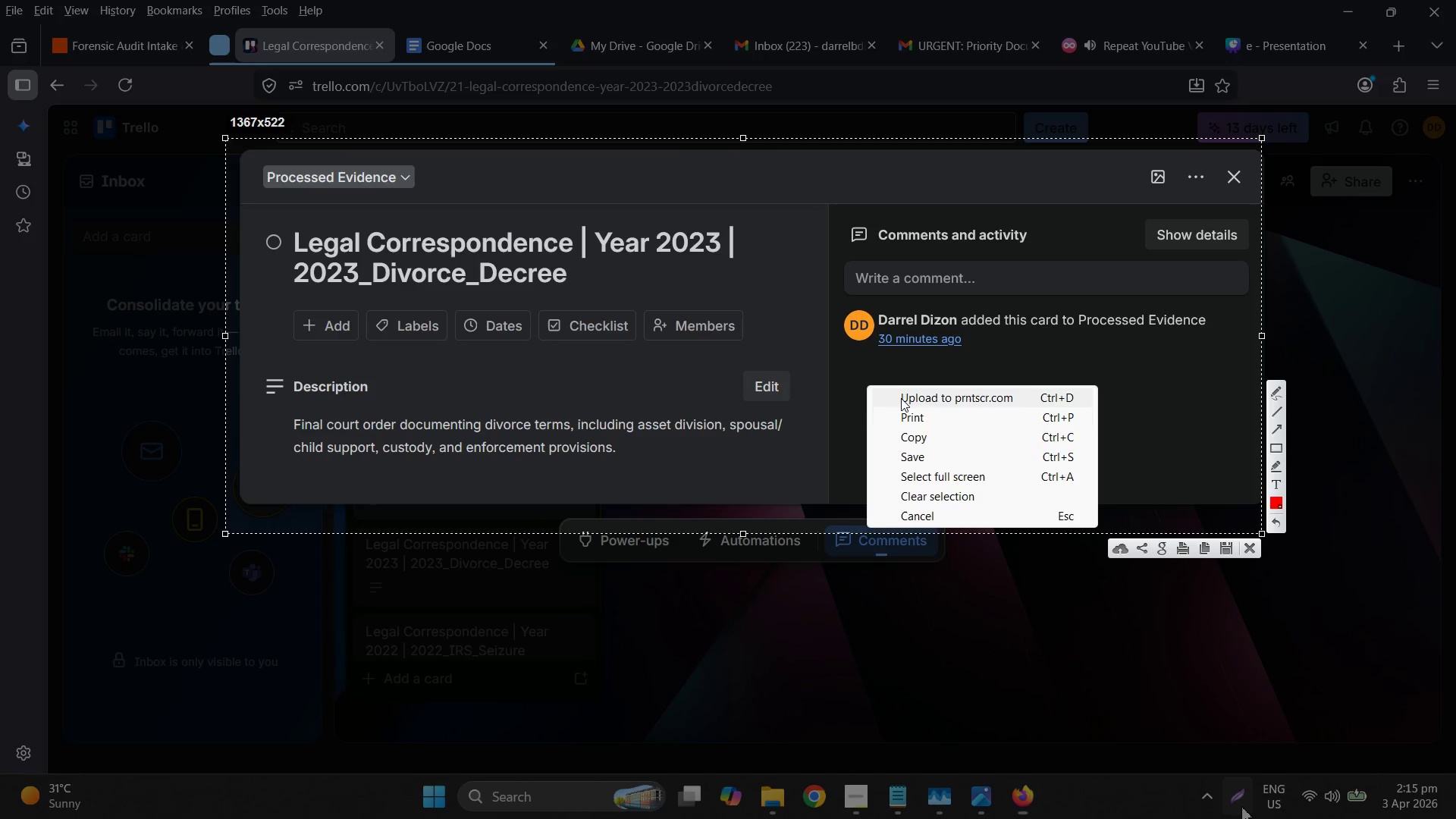 
left_click([935, 437])
 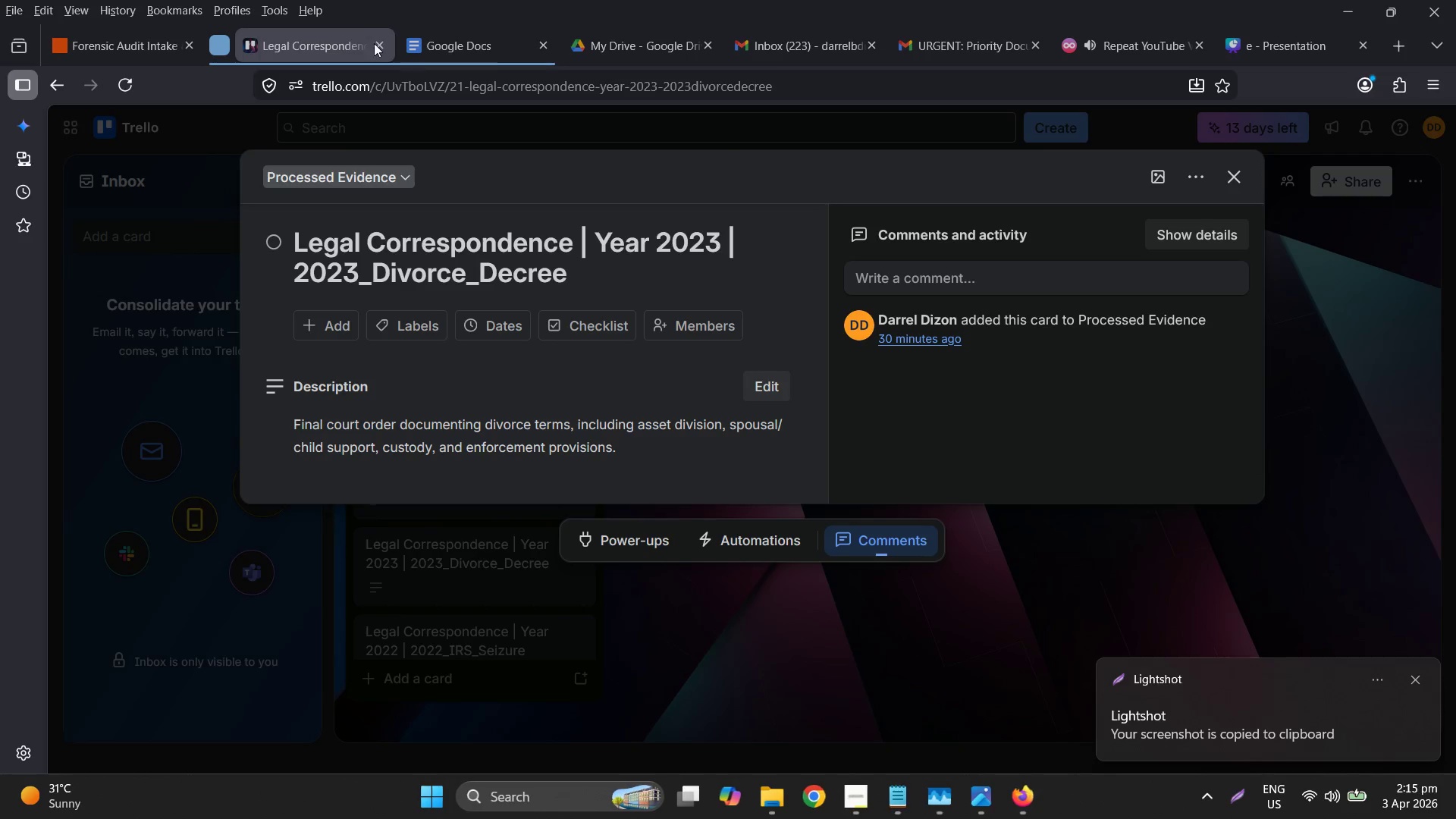 
left_click([441, 58])
 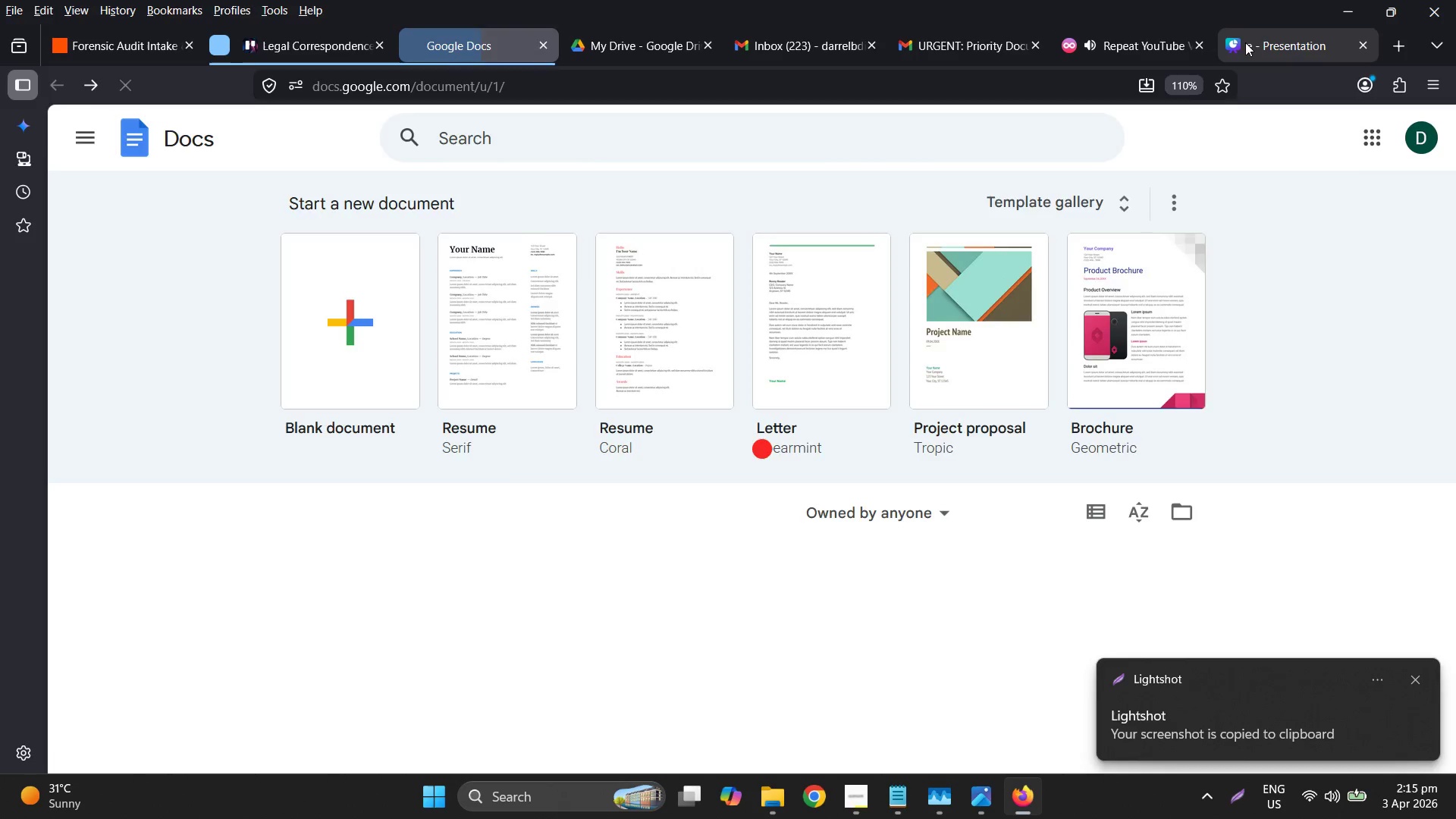 
key(Control+ControlLeft)
 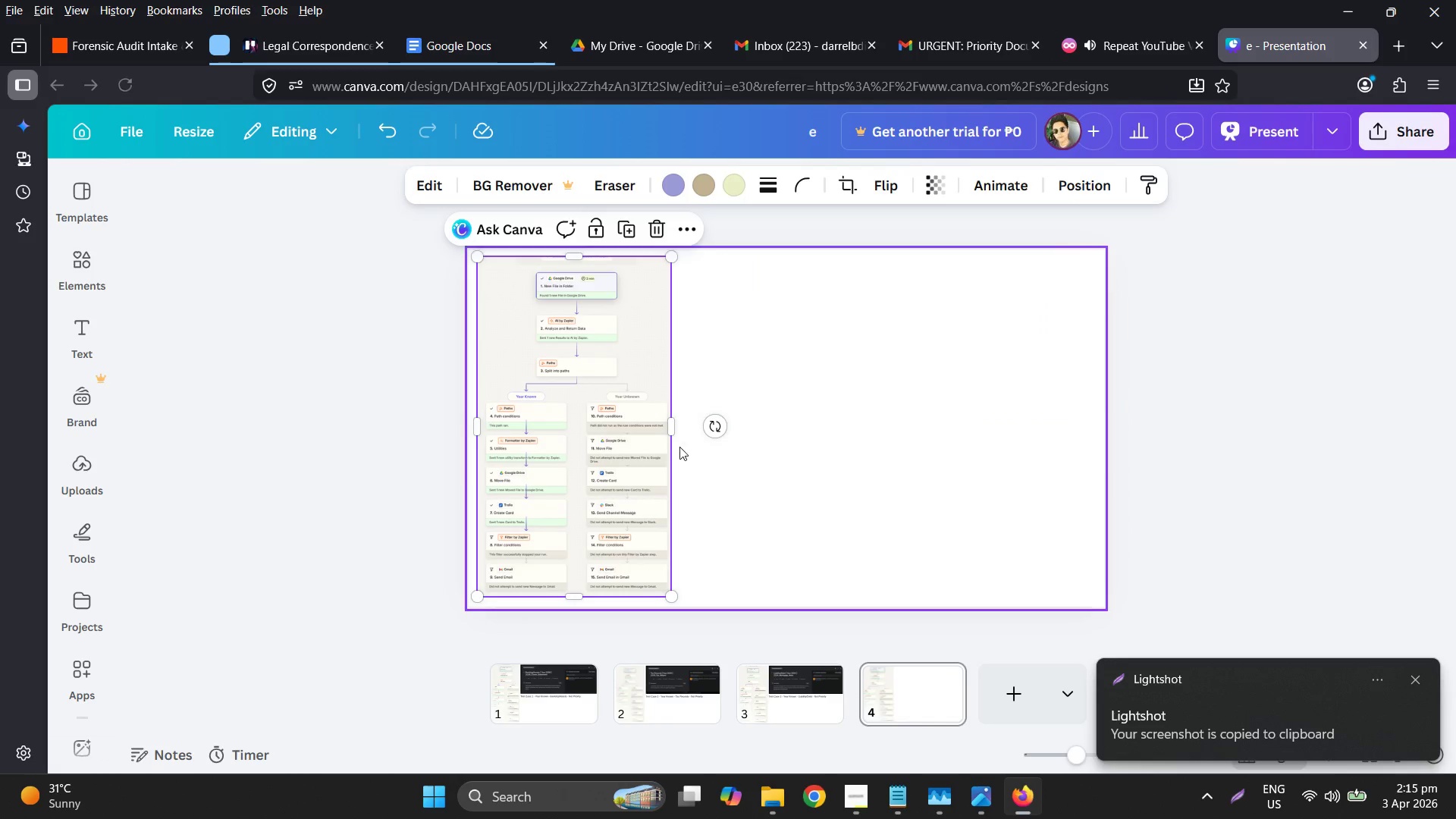 
key(Control+V)
 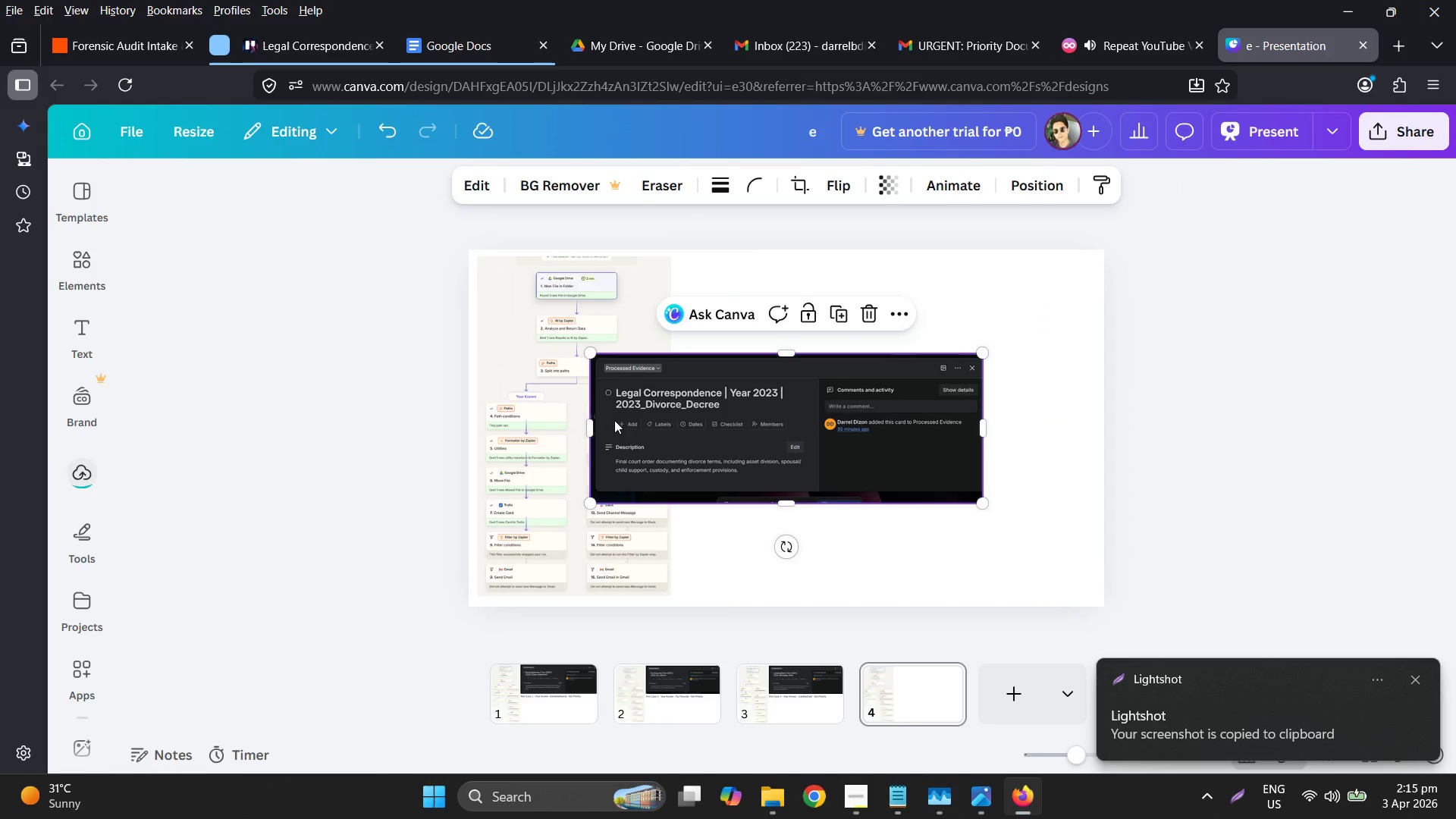 
left_click_drag(start_coordinate=[640, 419], to_coordinate=[727, 328])
 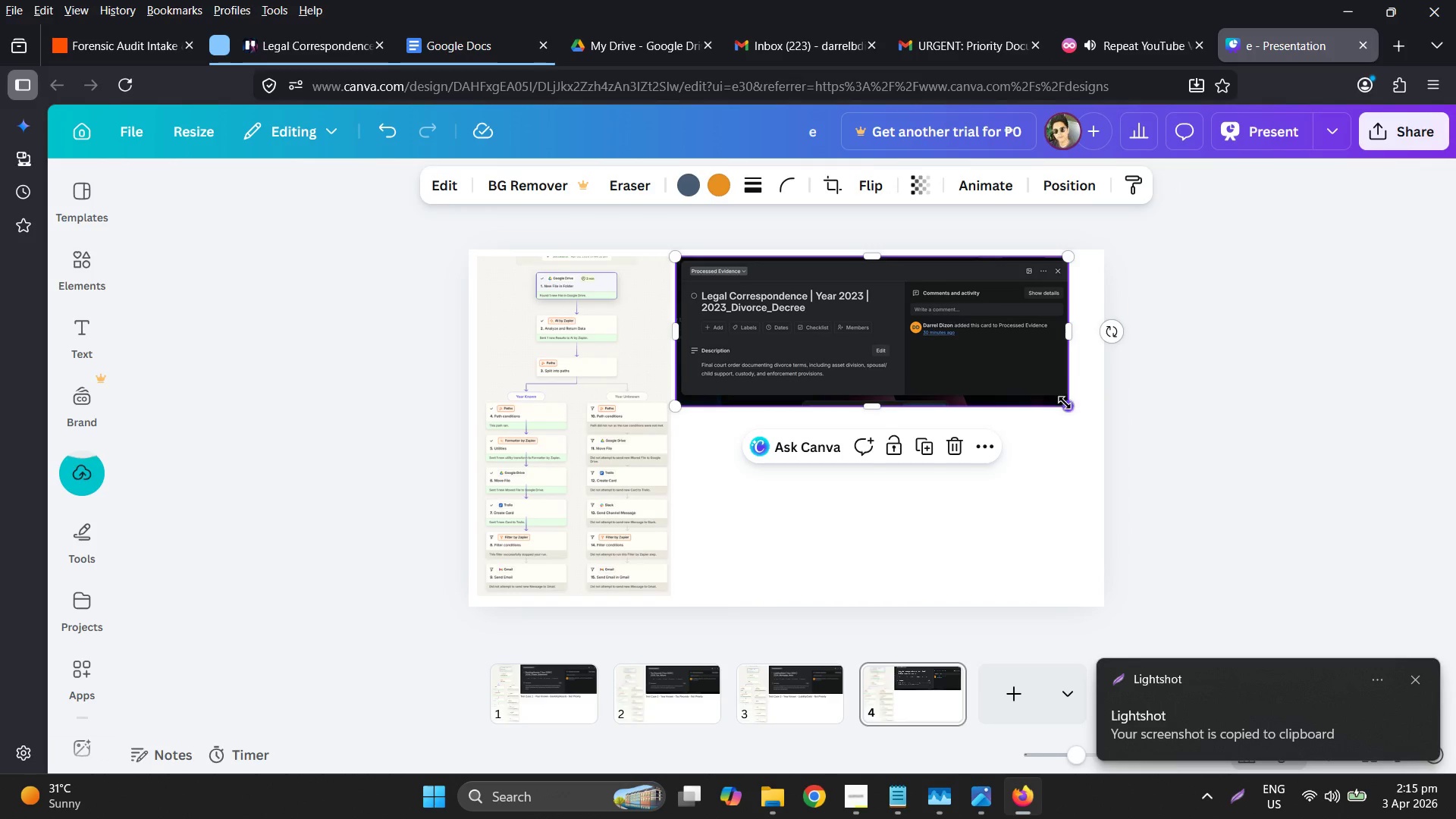 
left_click_drag(start_coordinate=[1068, 407], to_coordinate=[1097, 419])
 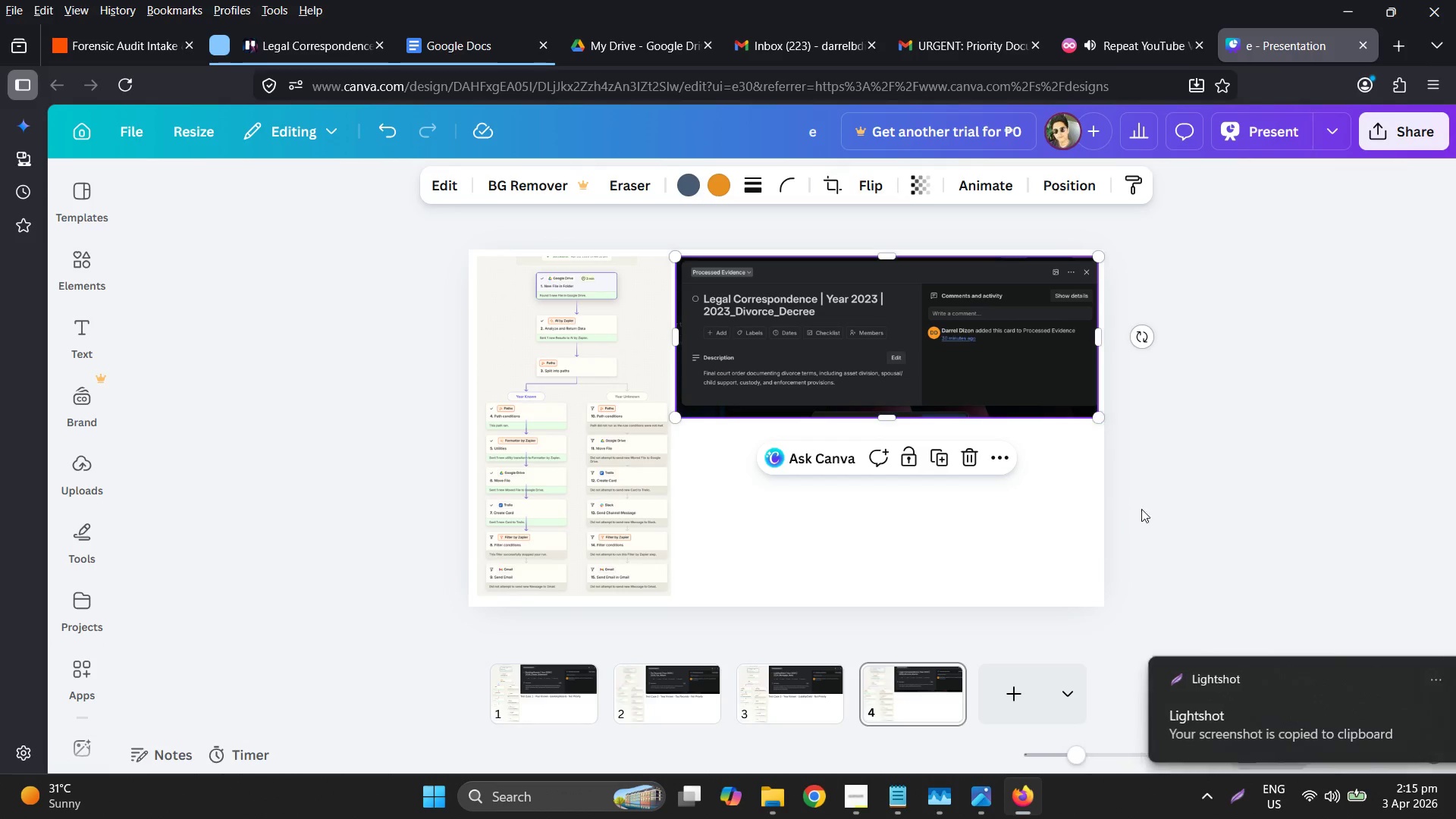 
left_click([1225, 507])
 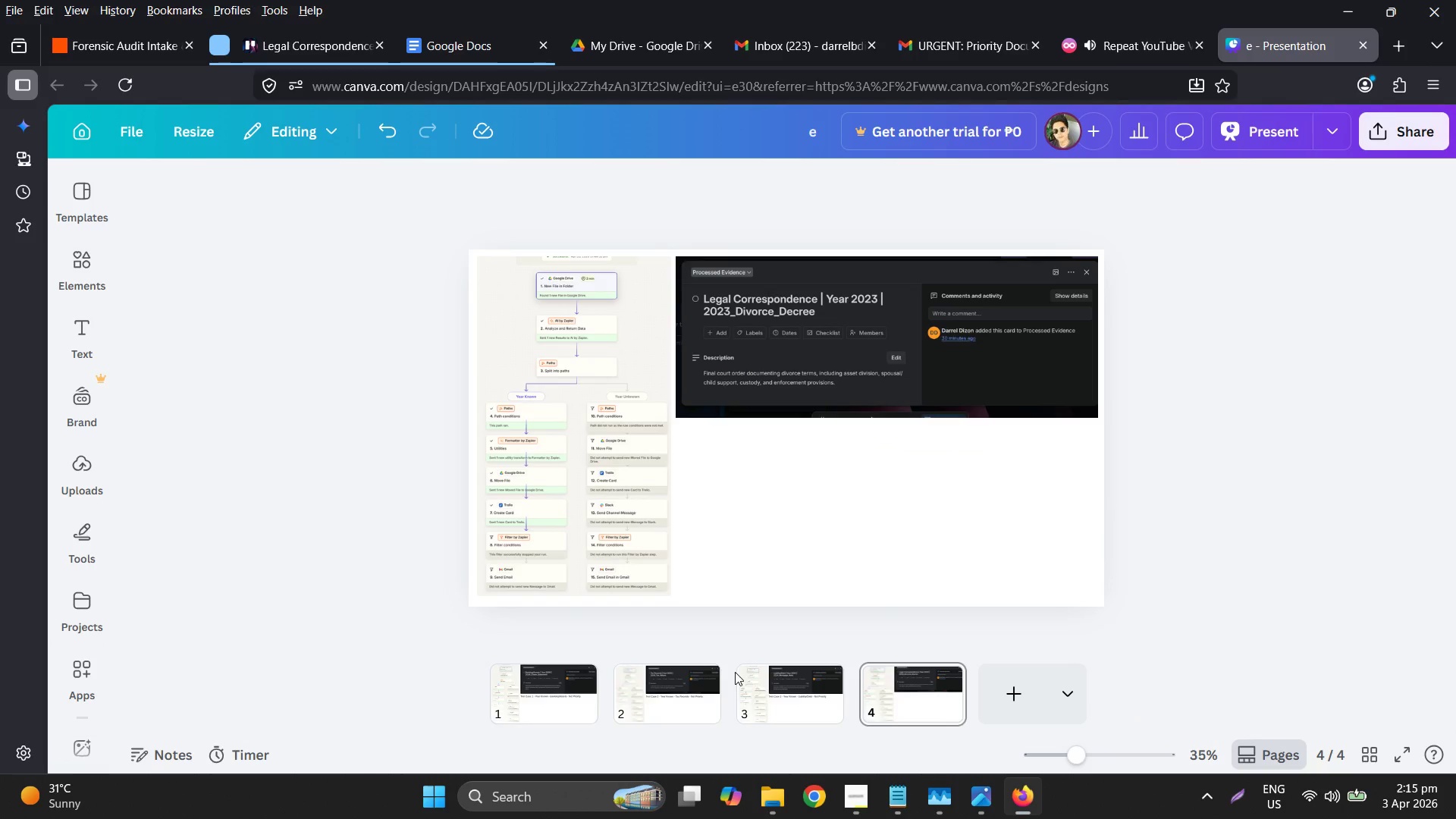 
double_click([765, 689])
 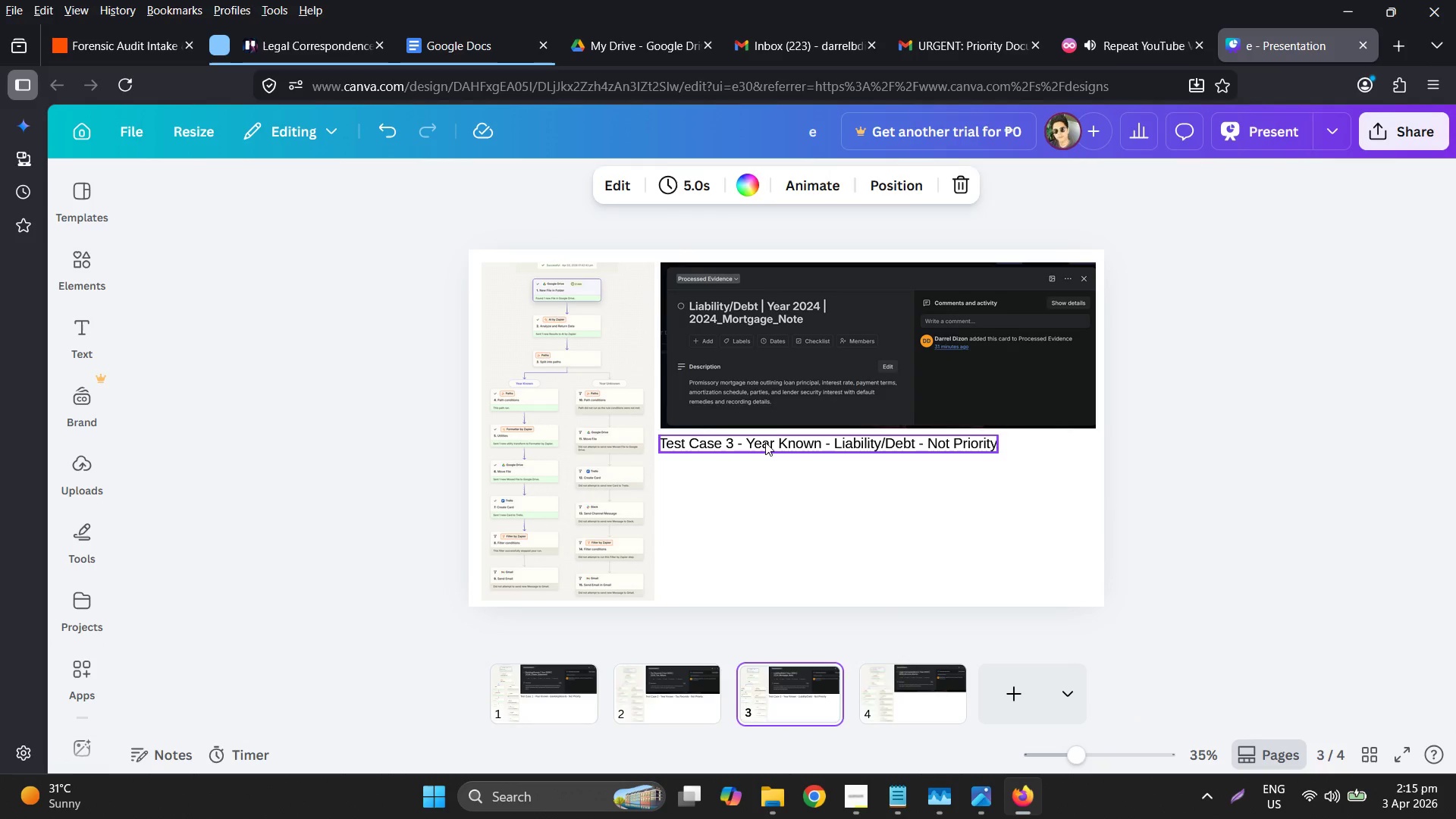 
left_click([765, 441])
 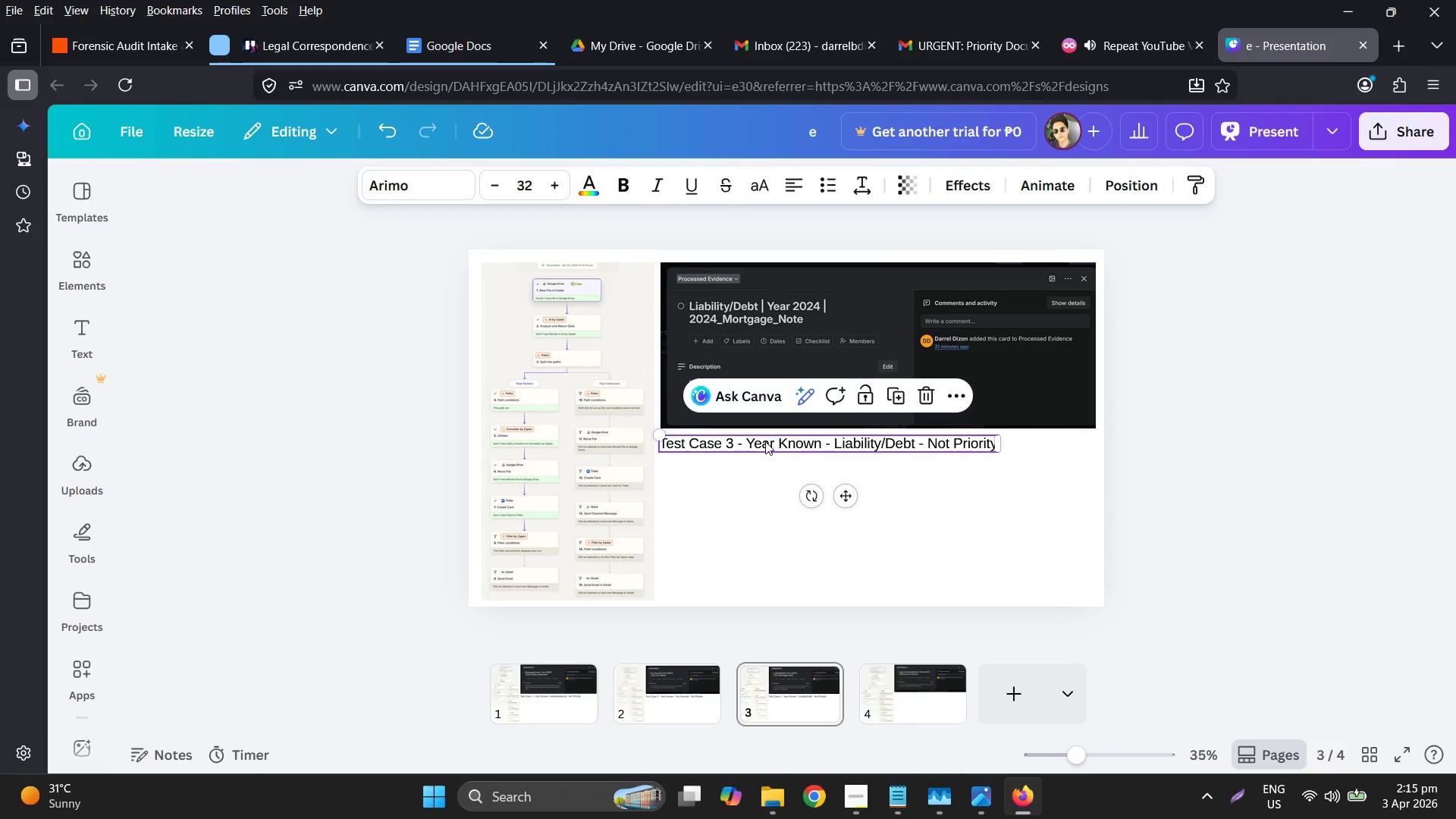 
key(Control+ControlLeft)
 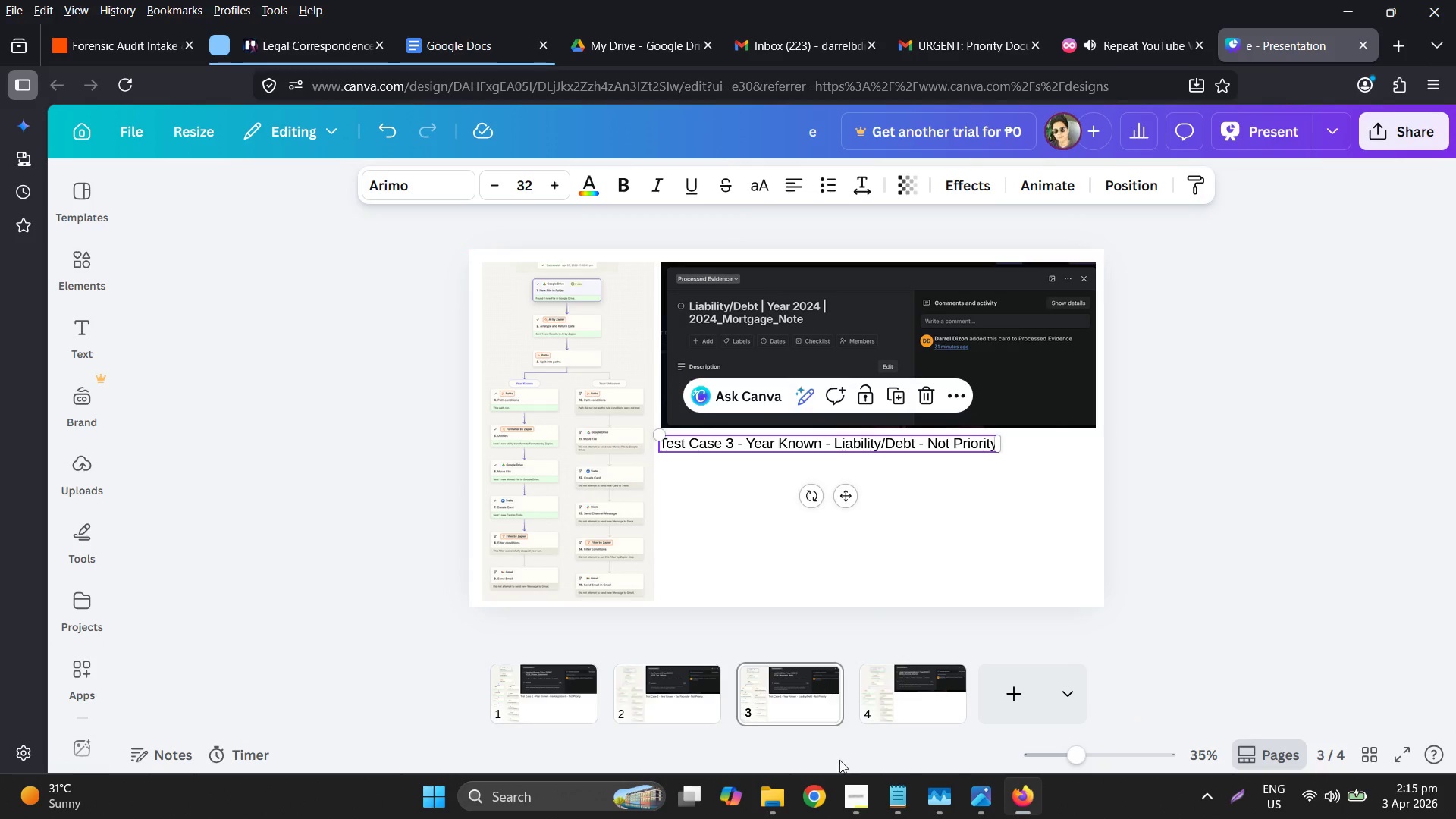 
key(Control+C)
 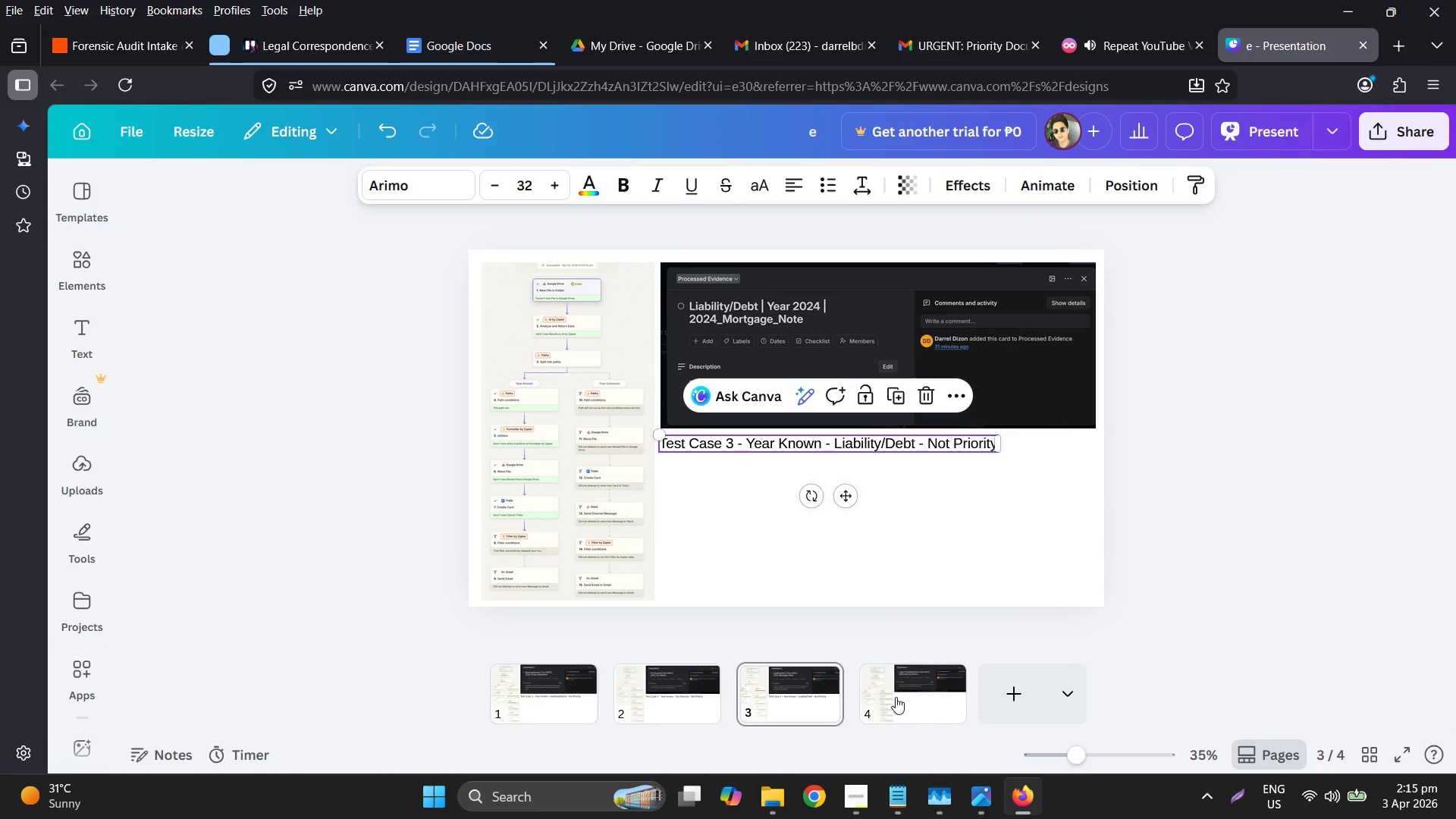 
left_click([931, 699])
 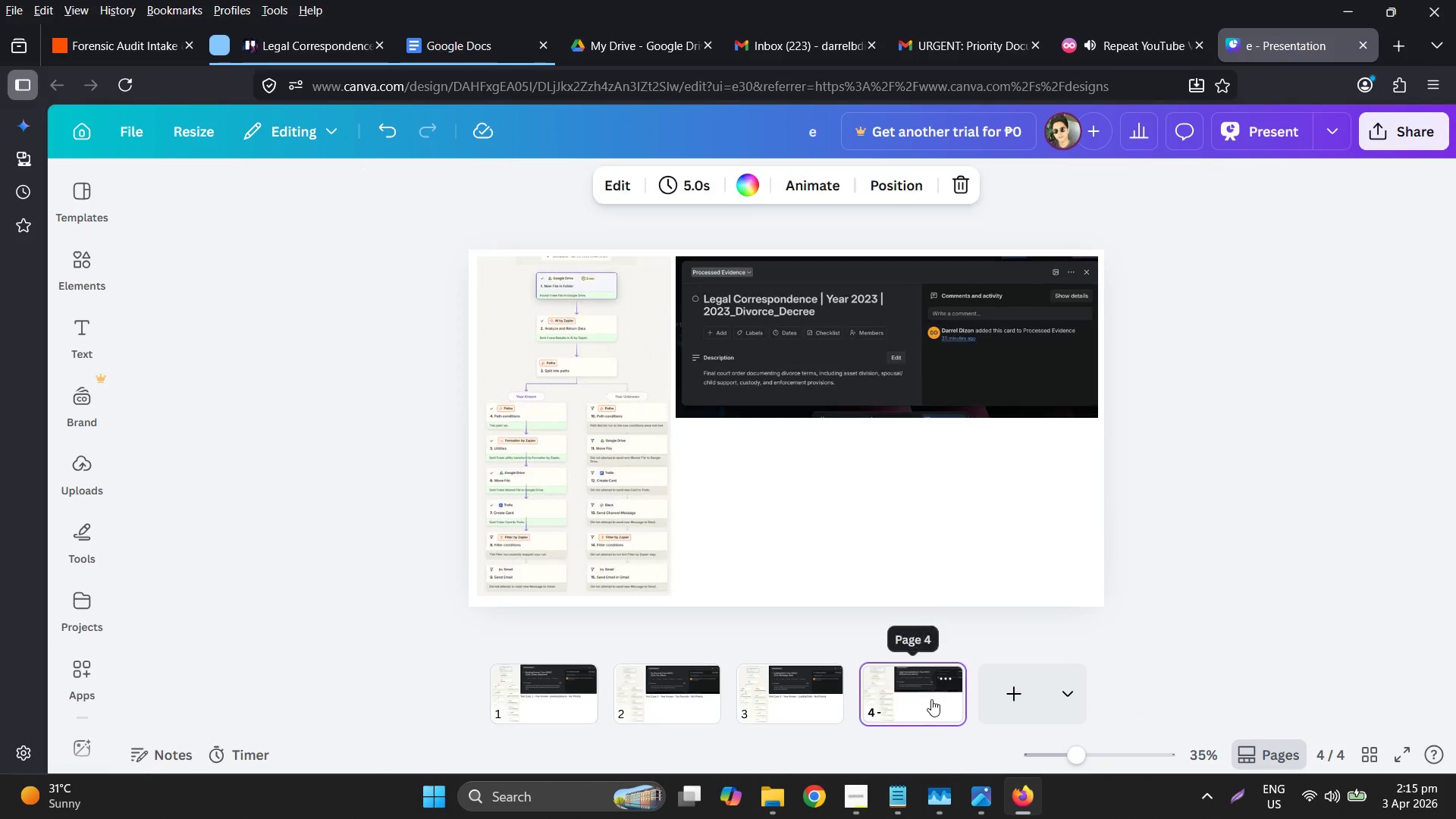 
key(Control+ControlLeft)
 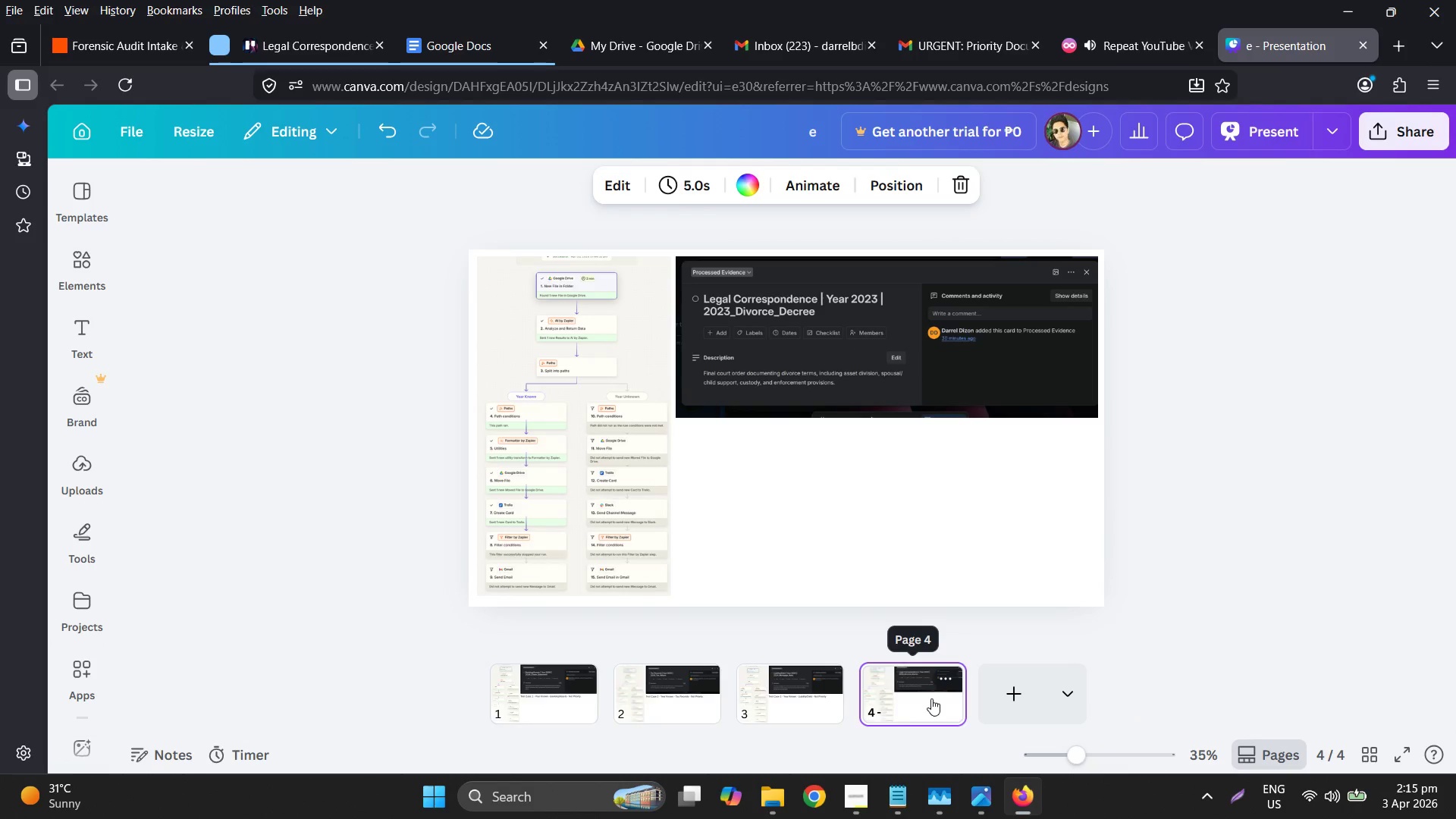 
key(Control+V)
 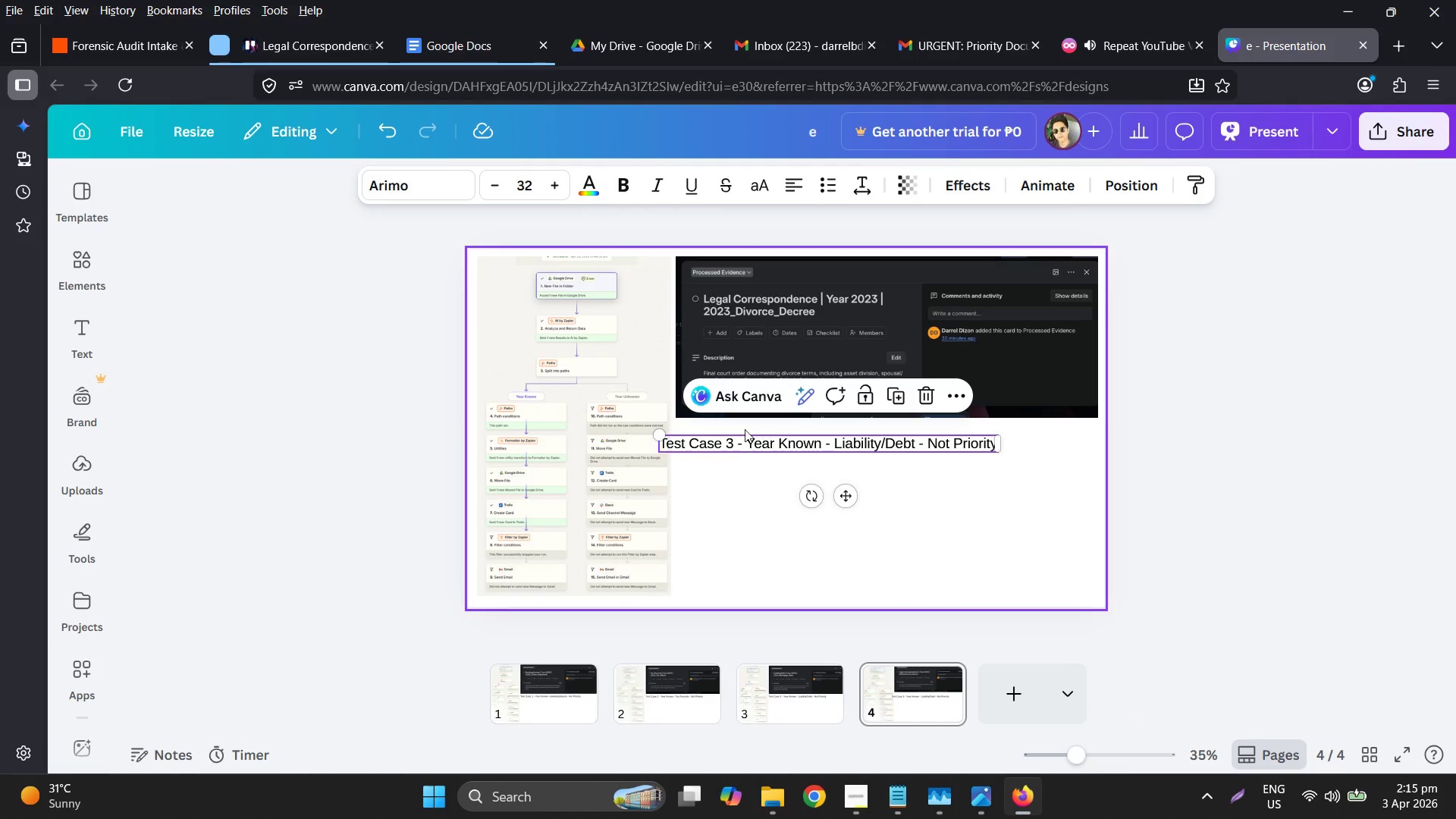 
left_click_drag(start_coordinate=[730, 439], to_coordinate=[749, 429])
 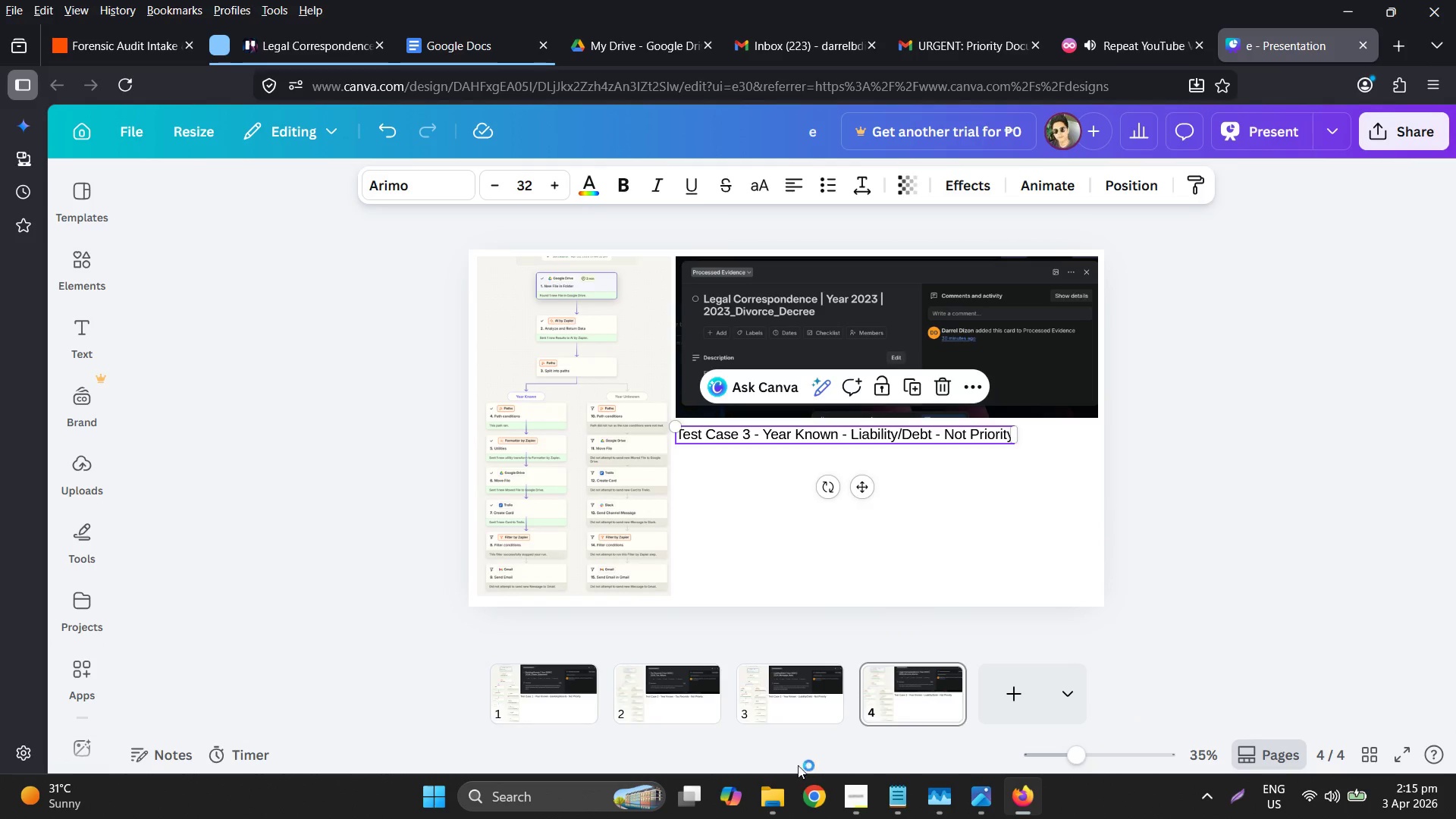 
left_click([775, 795])
 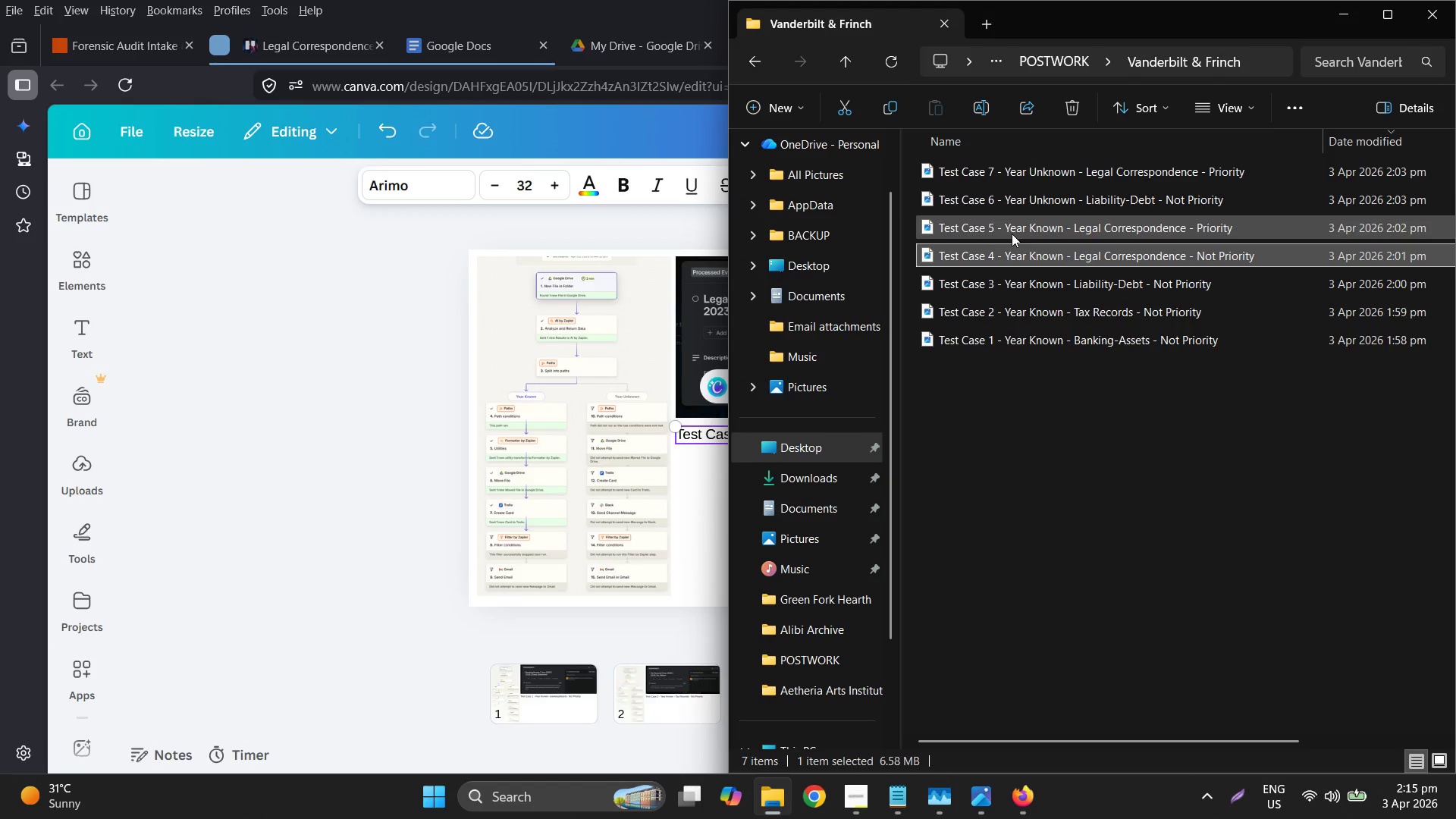 
right_click([1029, 259])
 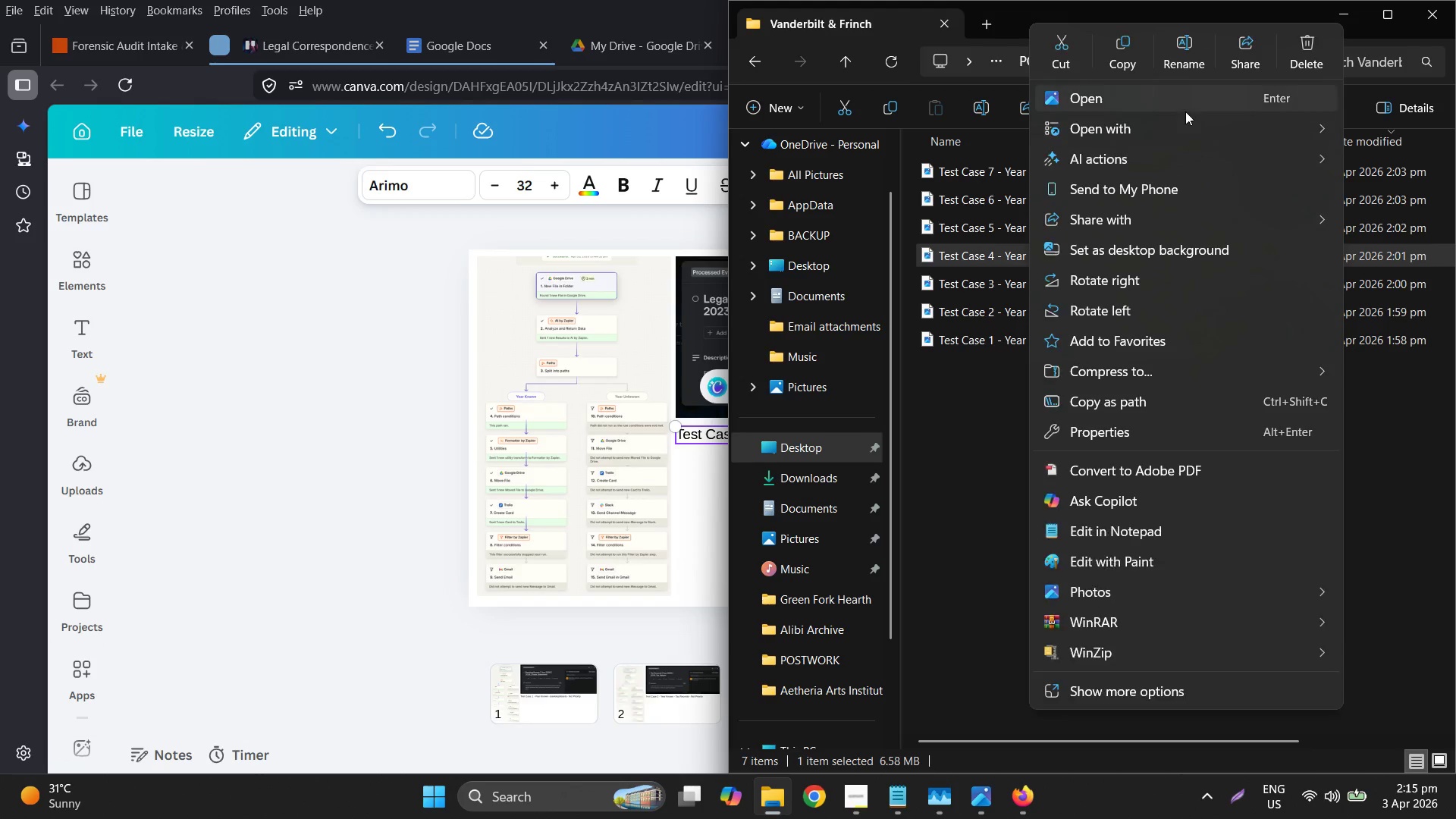 
left_click([1181, 55])
 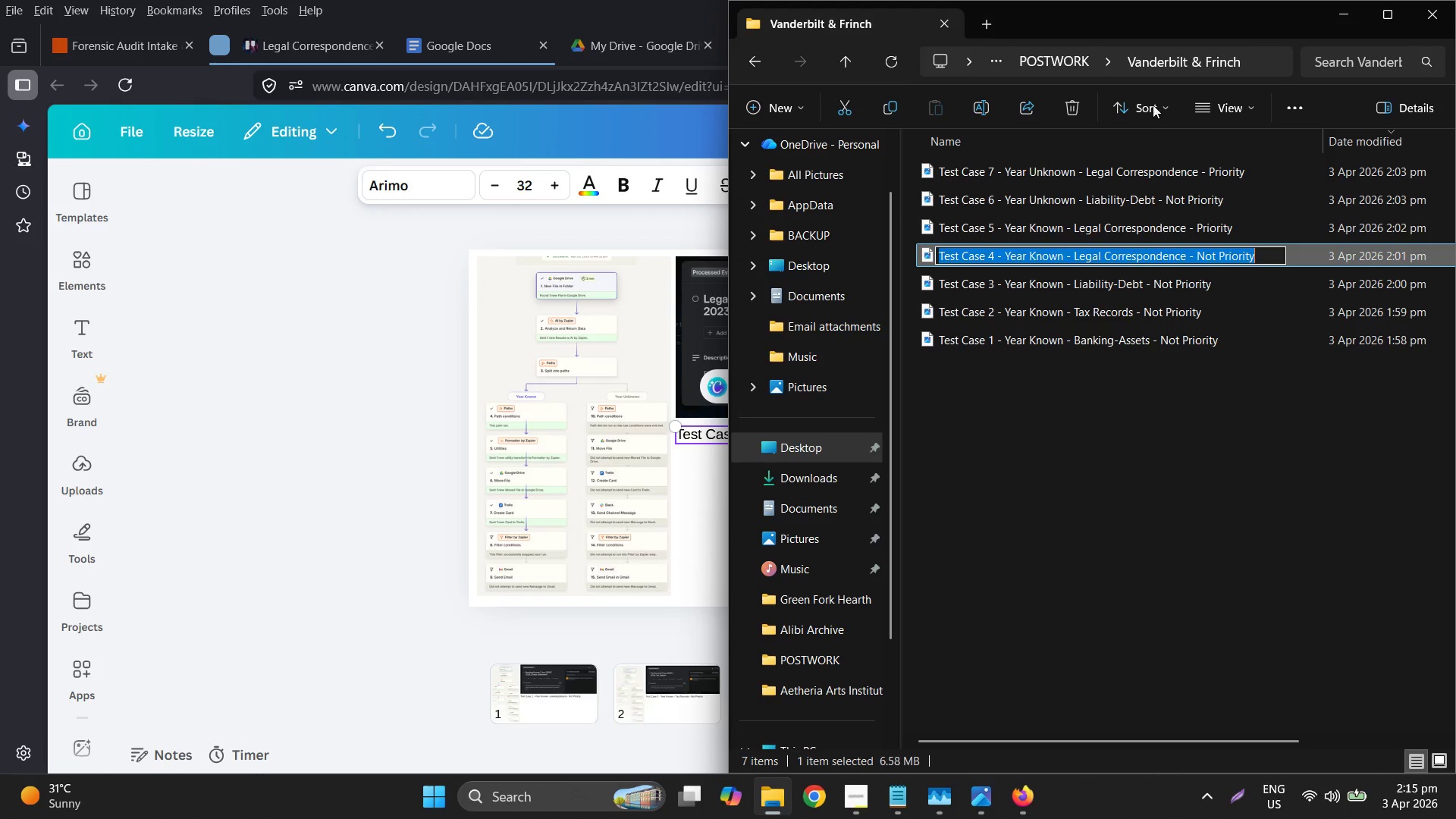 
key(Control+ControlLeft)
 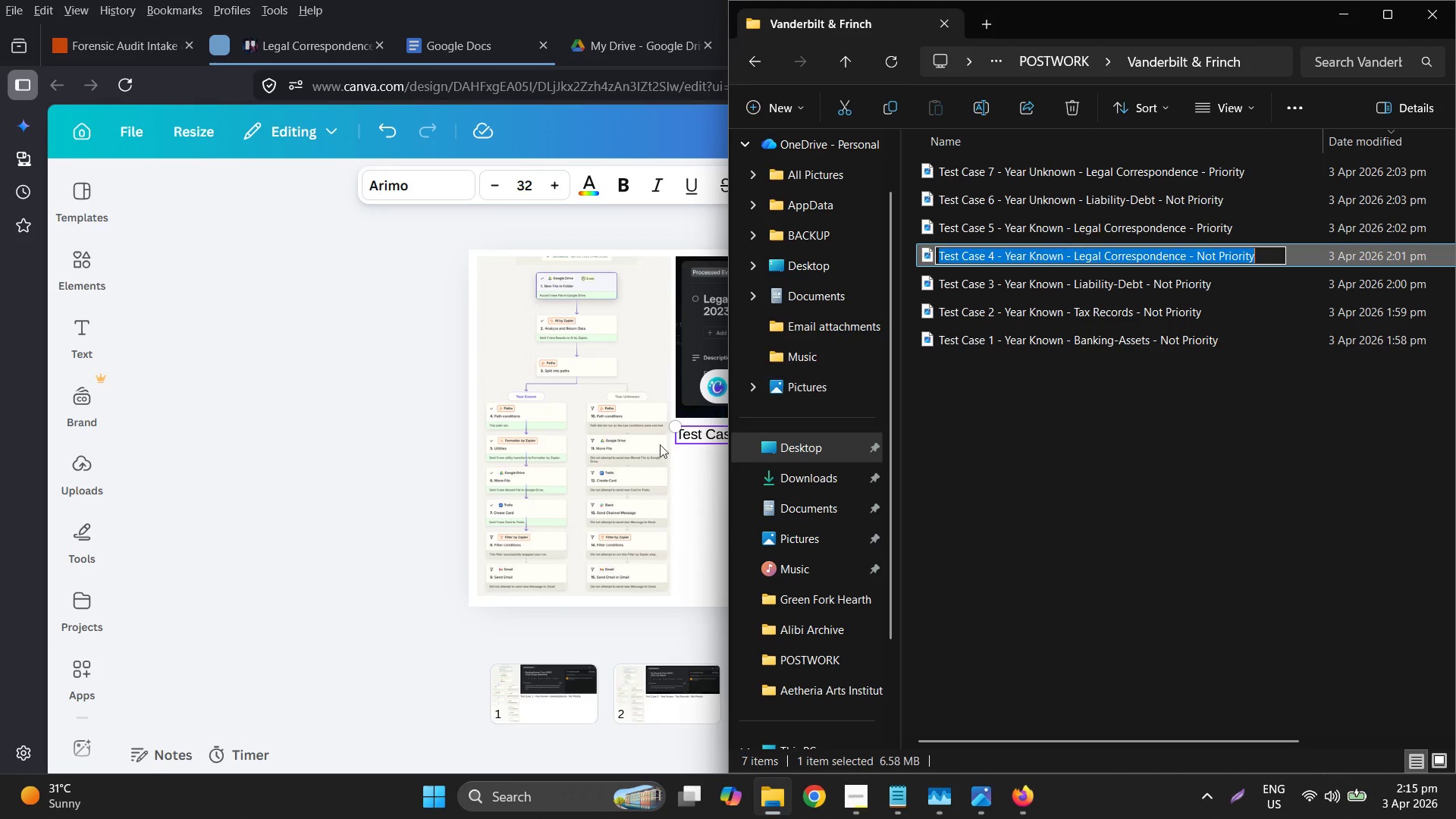 
key(Control+C)
 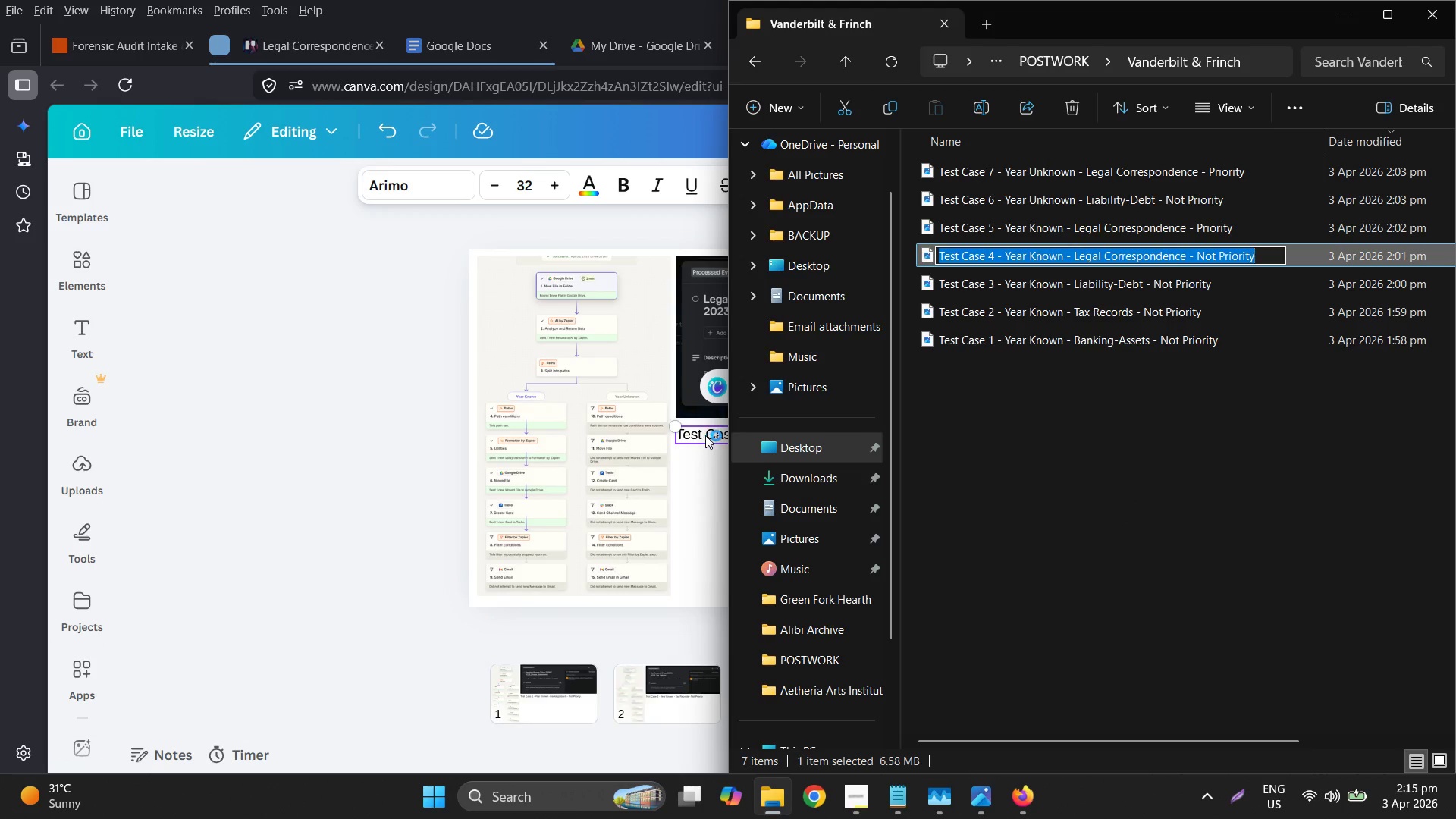 
double_click([705, 435])
 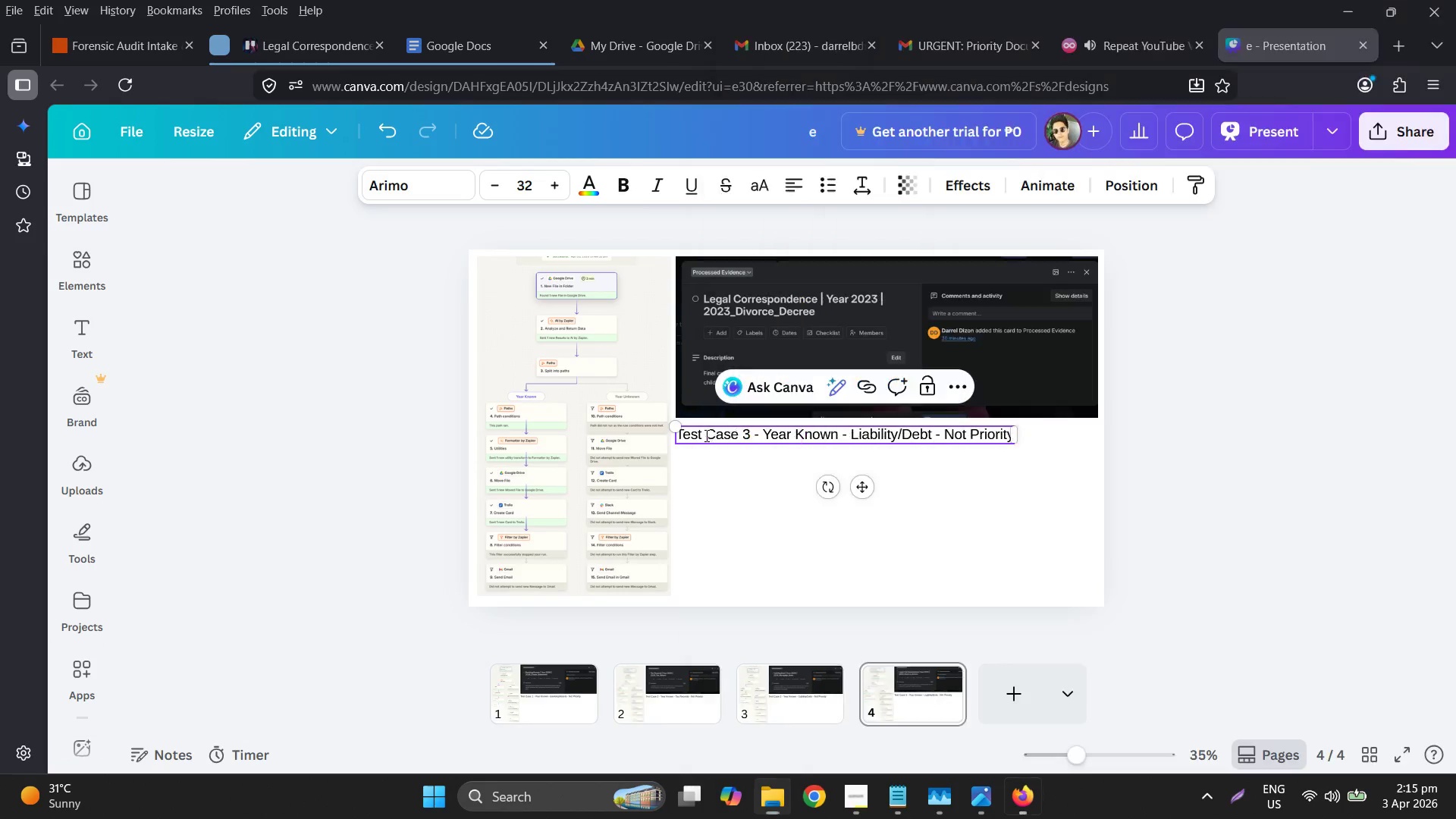 
triple_click([705, 435])
 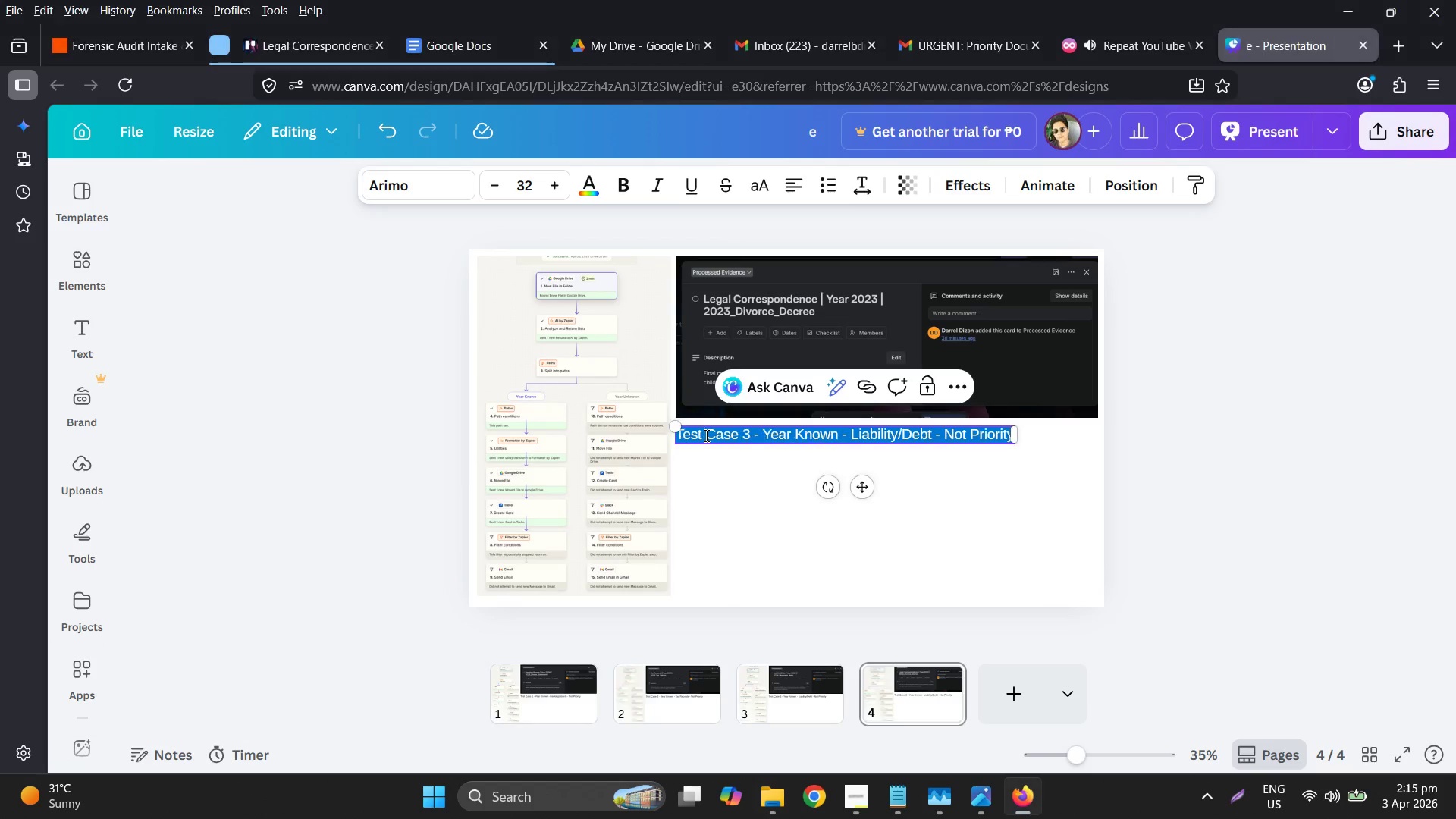 
key(Control+ControlLeft)
 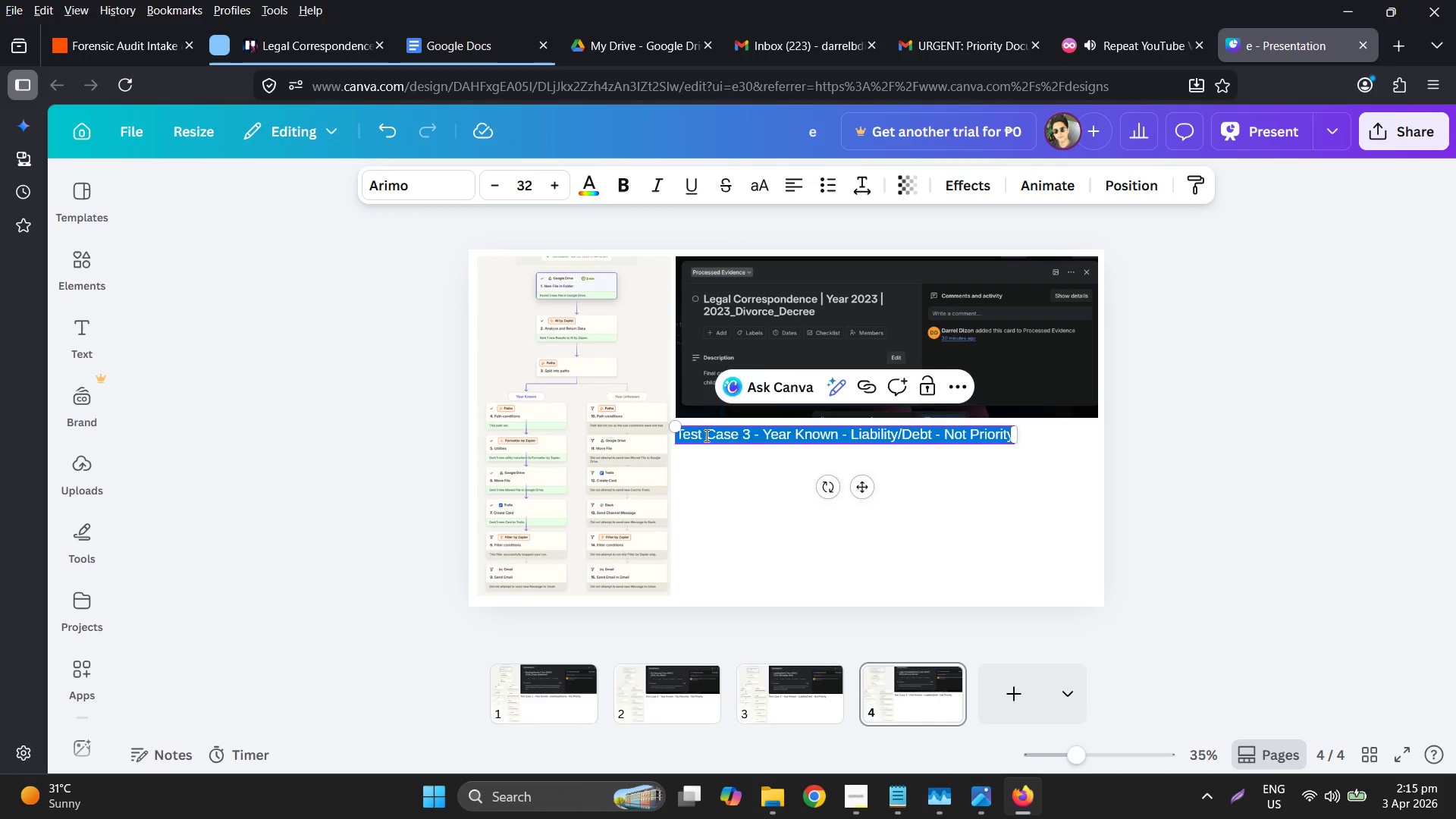 
key(Control+V)
 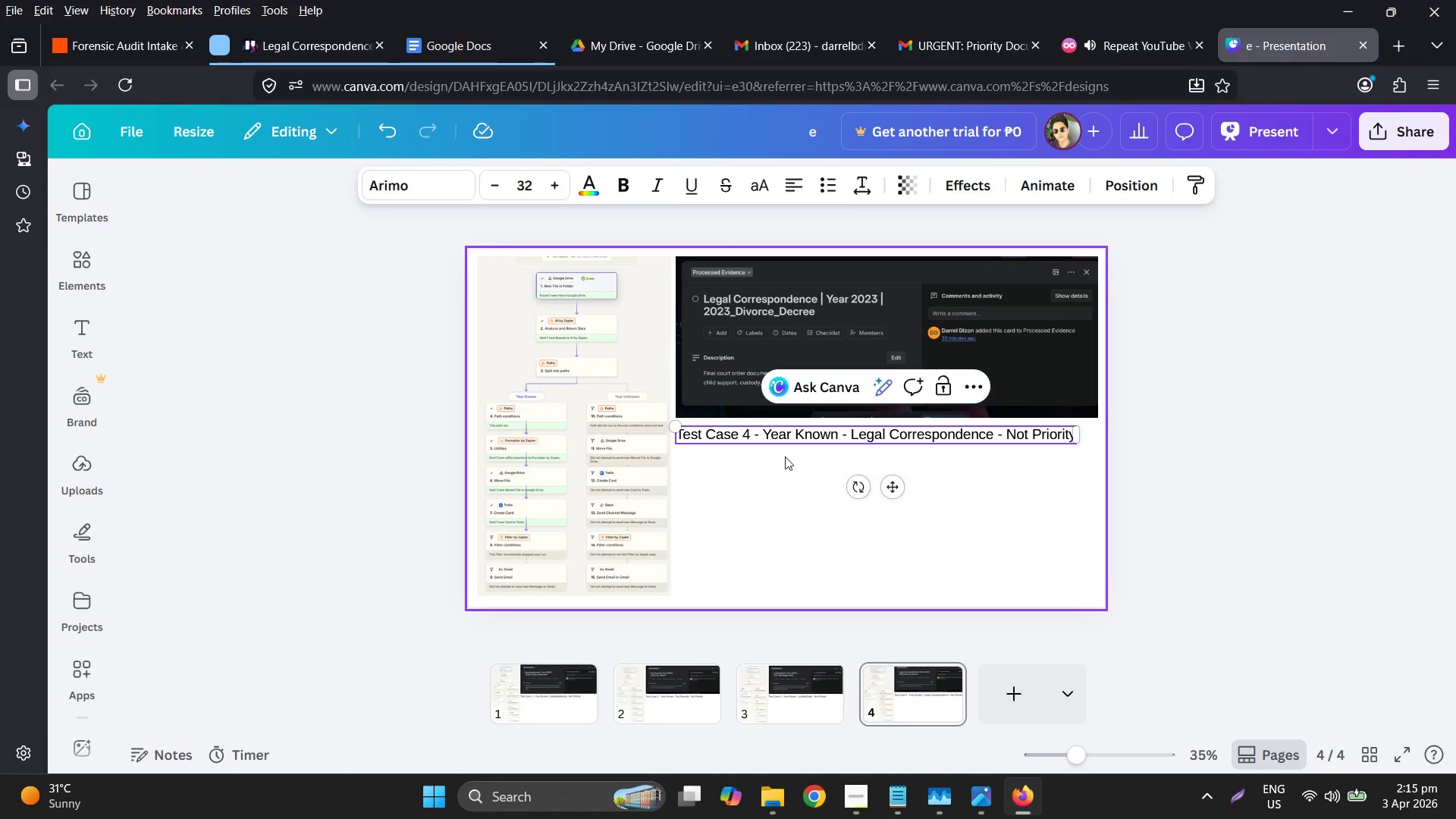 
left_click([792, 466])
 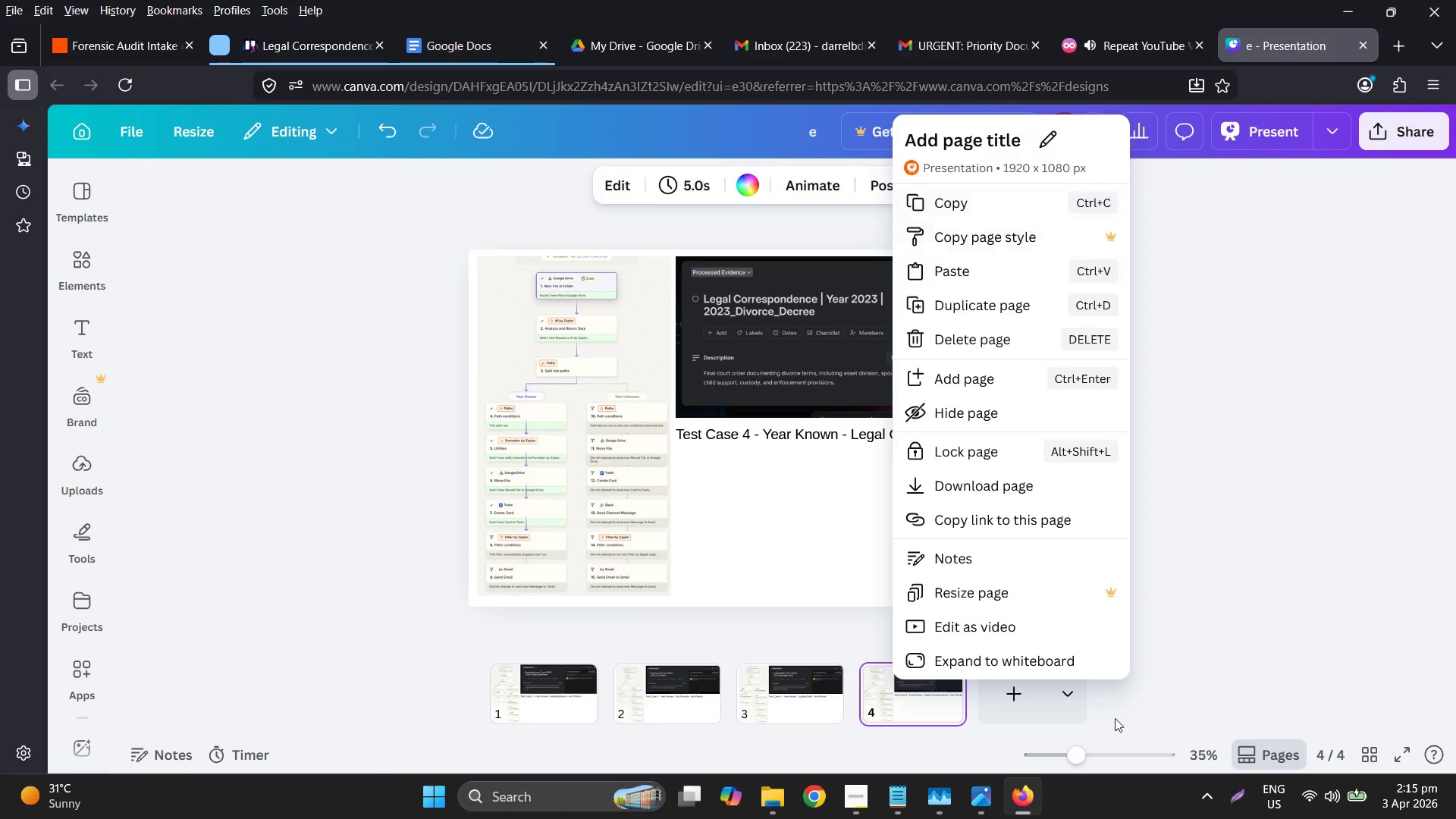 
double_click([1021, 697])
 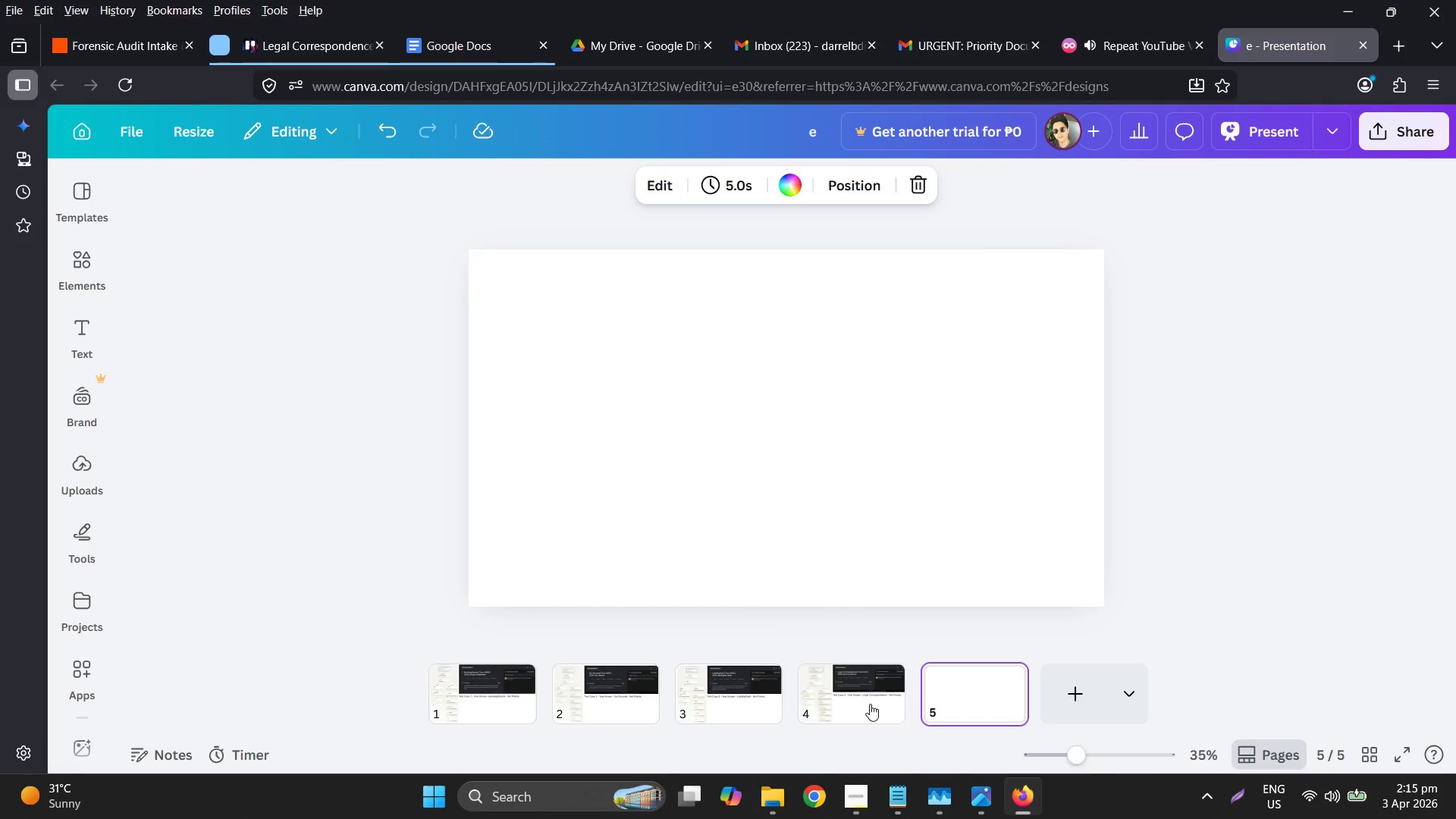 
left_click([777, 793])
 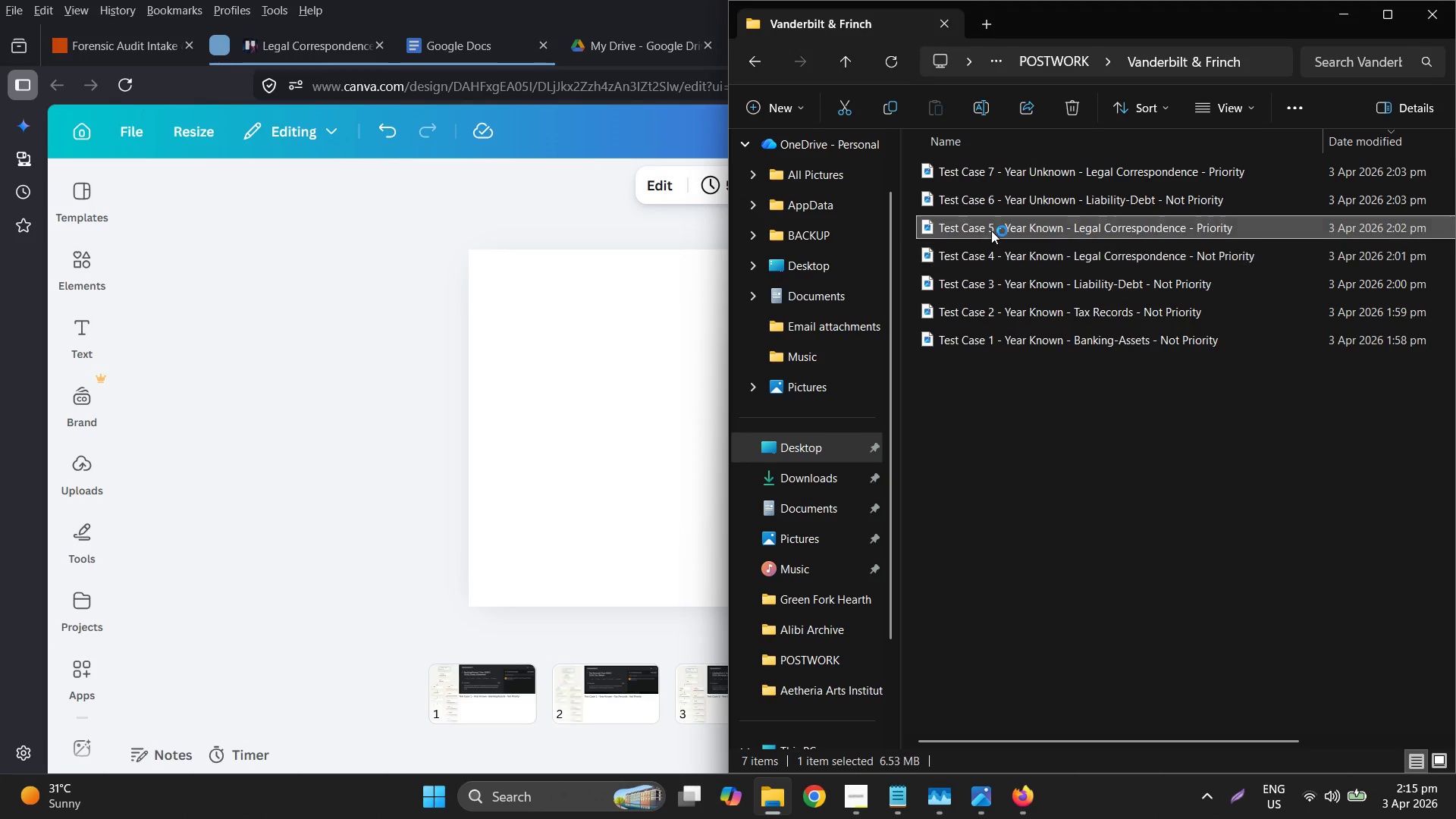 
left_click_drag(start_coordinate=[1002, 230], to_coordinate=[654, 396])
 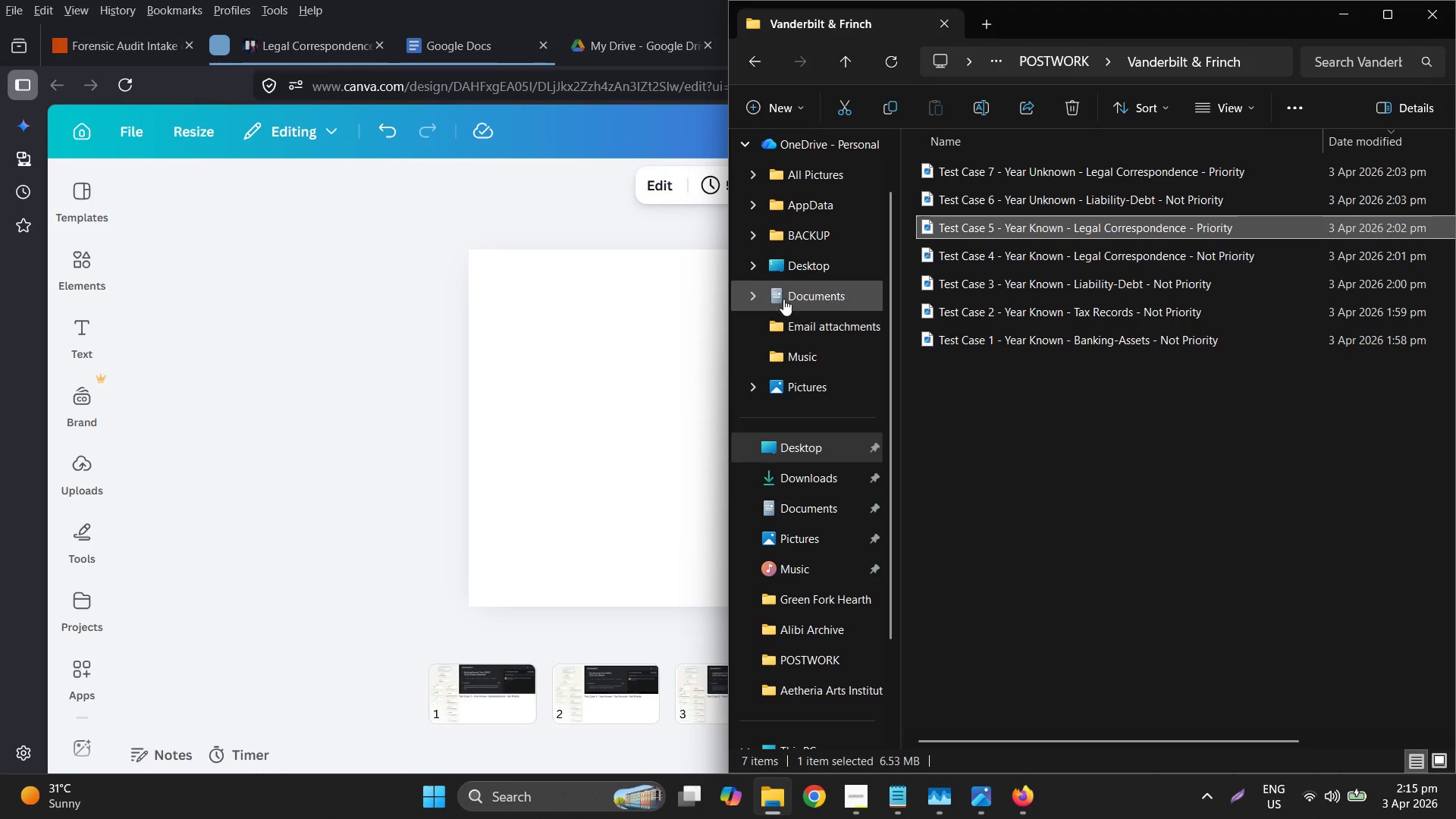 
left_click([632, 388])
 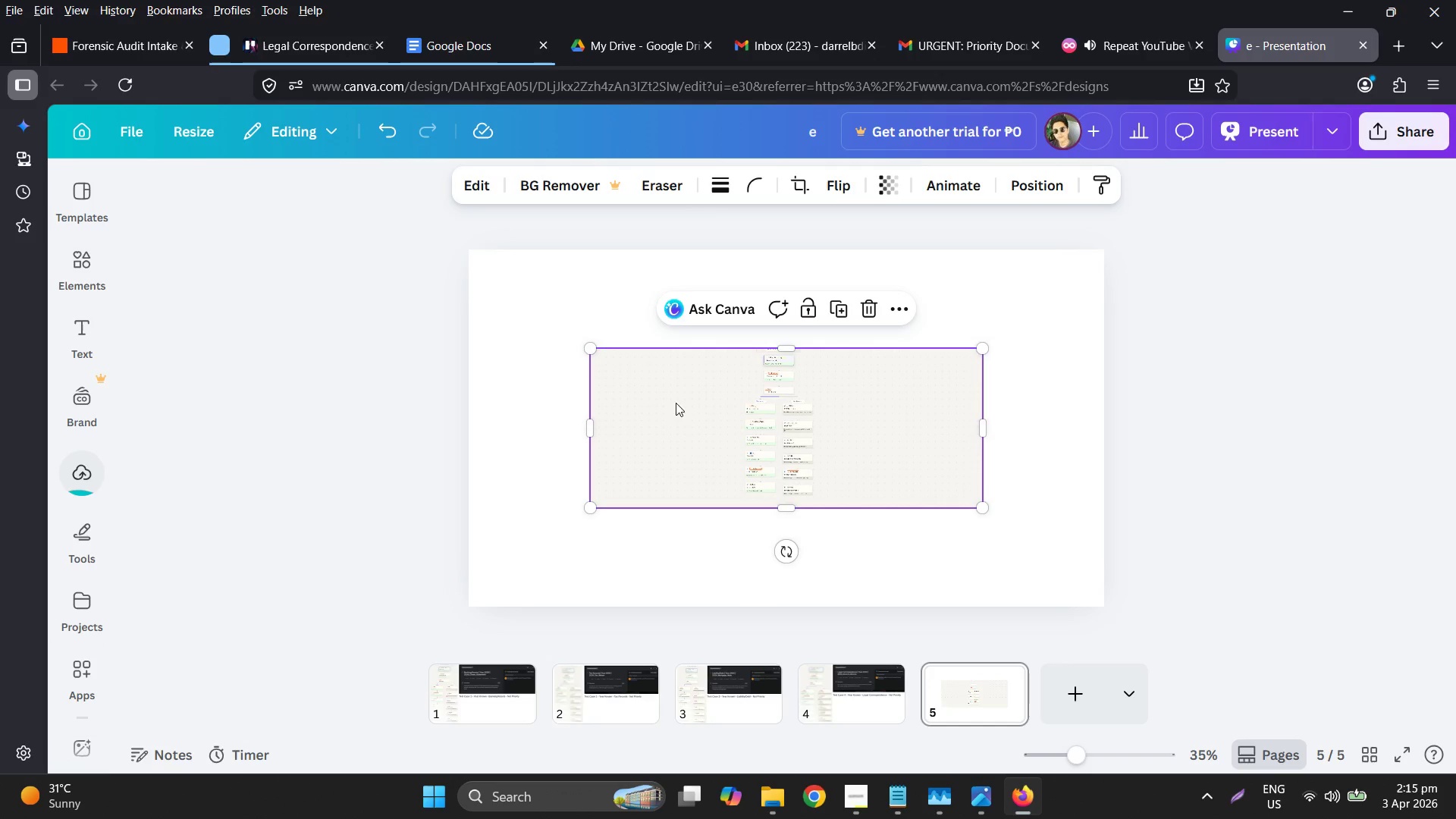 
left_click_drag(start_coordinate=[677, 404], to_coordinate=[576, 320])
 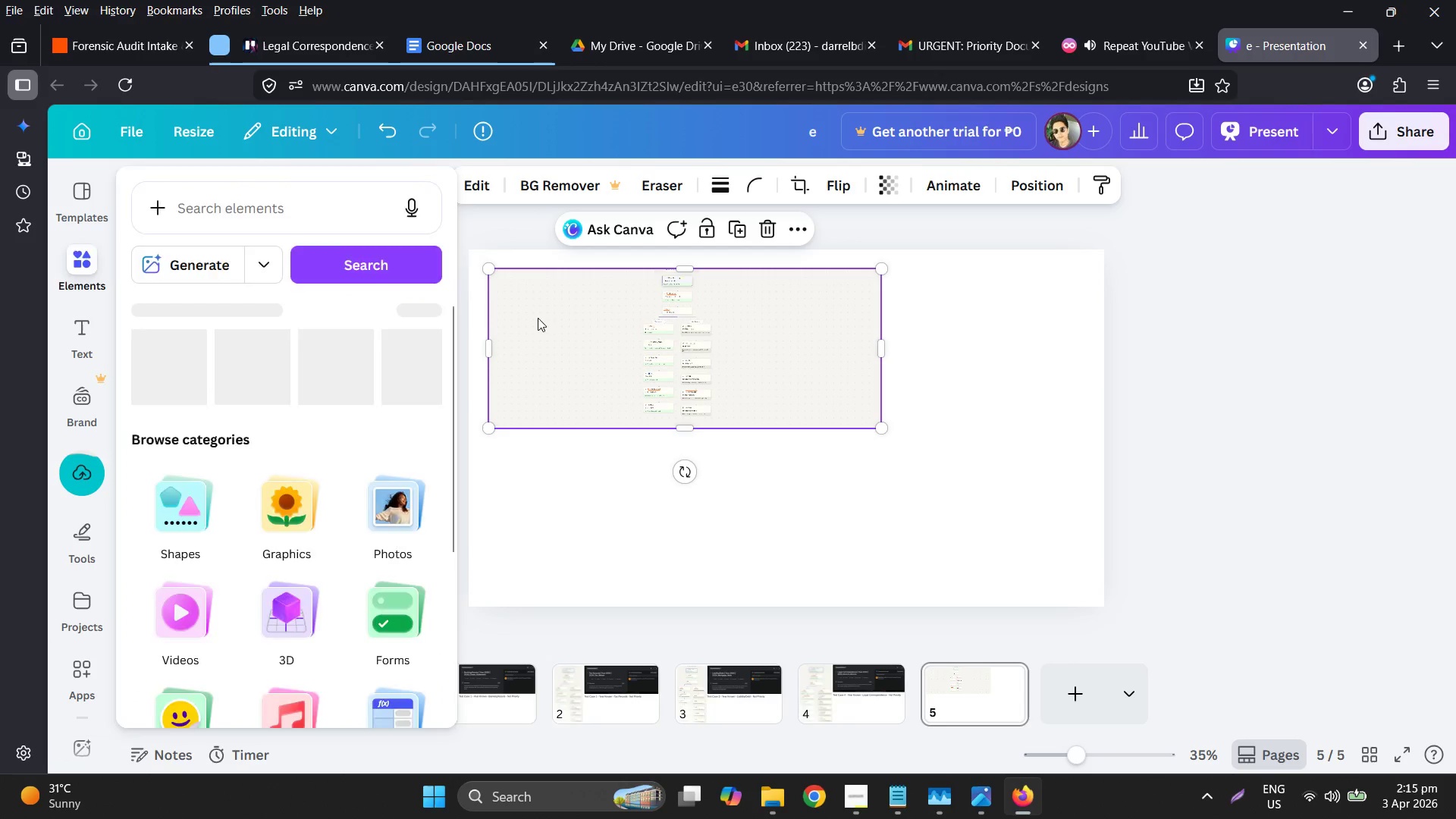 
double_click([612, 334])
 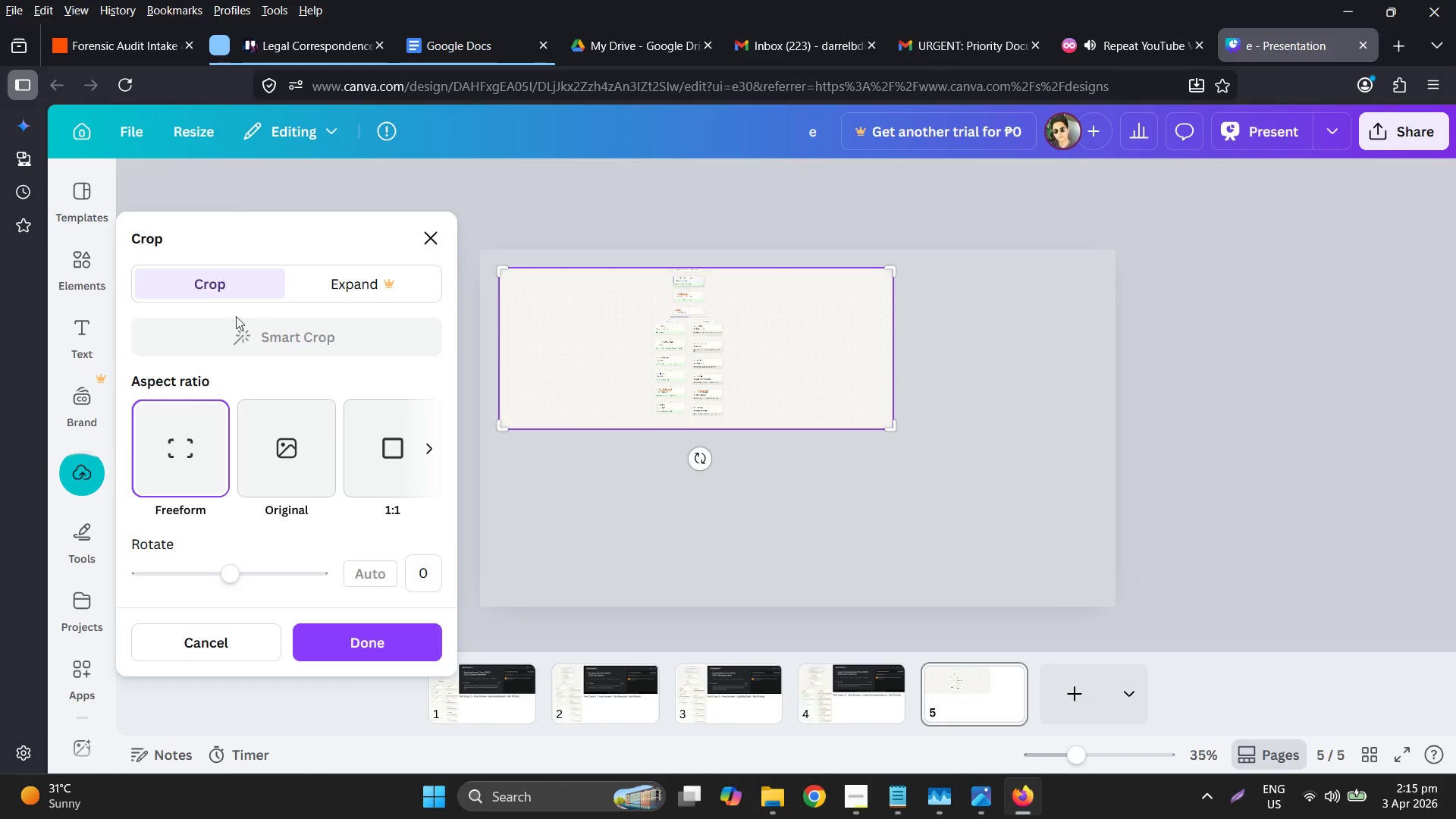 
left_click([196, 427])
 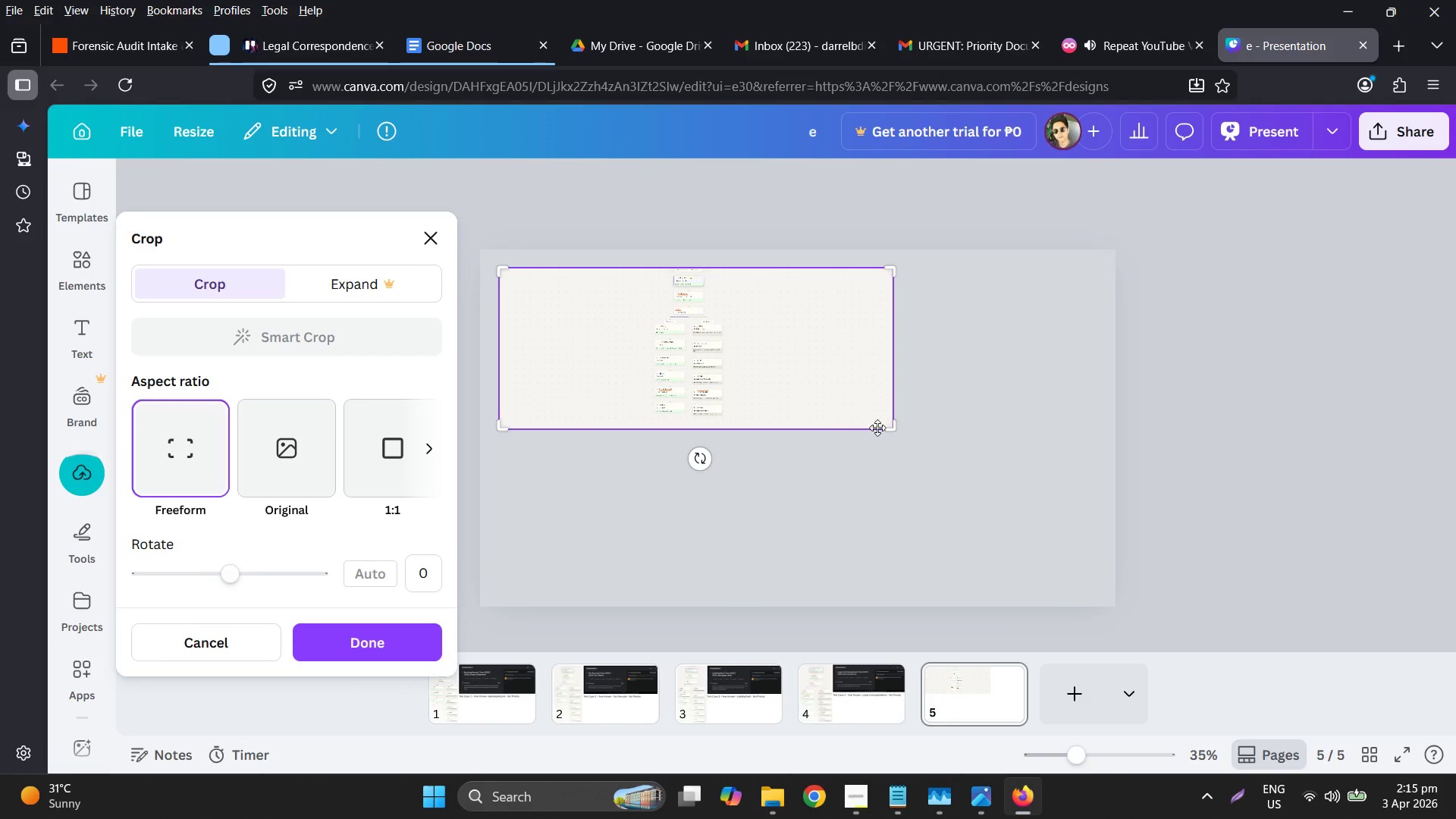 
left_click_drag(start_coordinate=[900, 426], to_coordinate=[727, 419])
 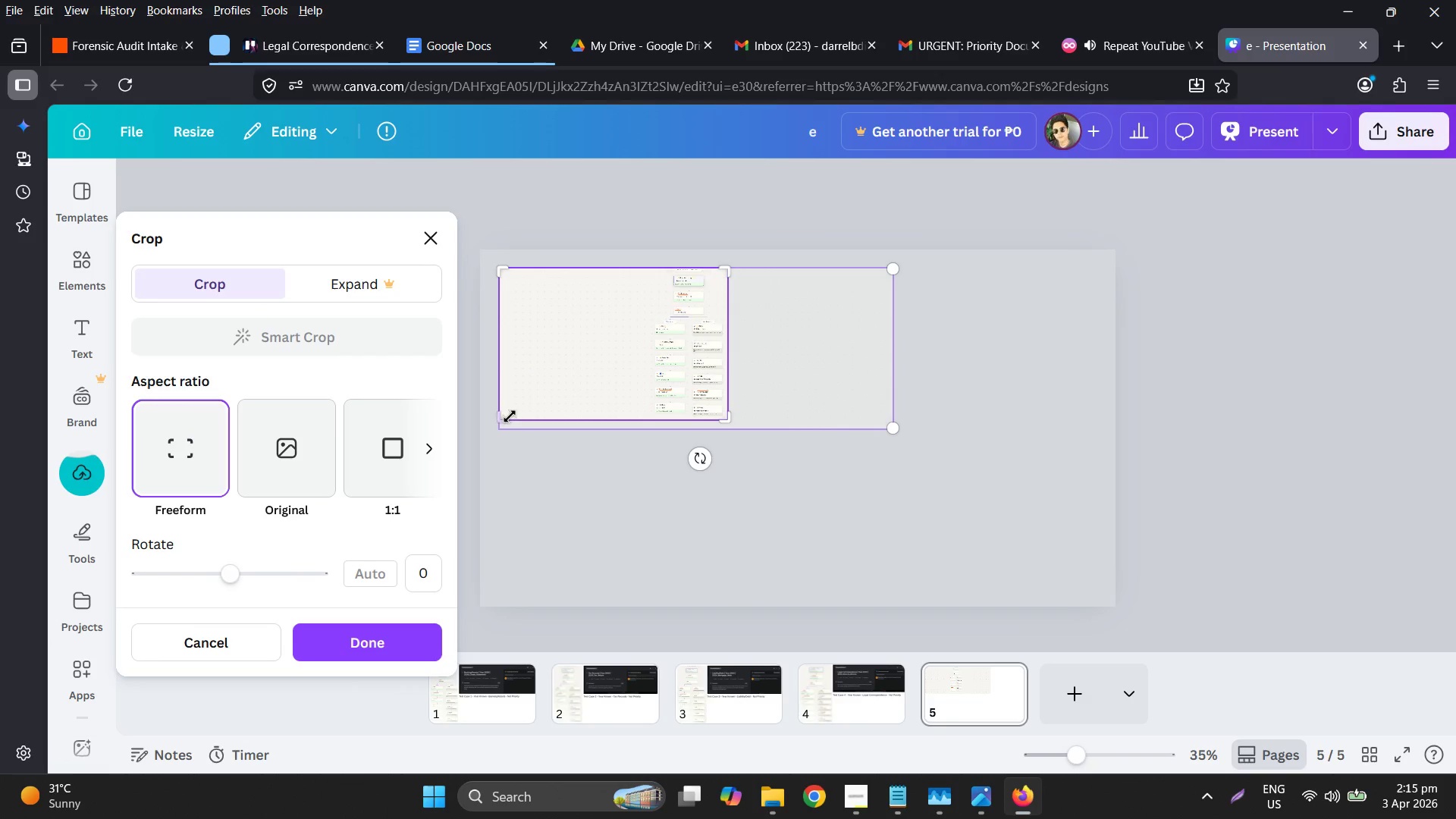 
left_click_drag(start_coordinate=[506, 416], to_coordinate=[651, 417])
 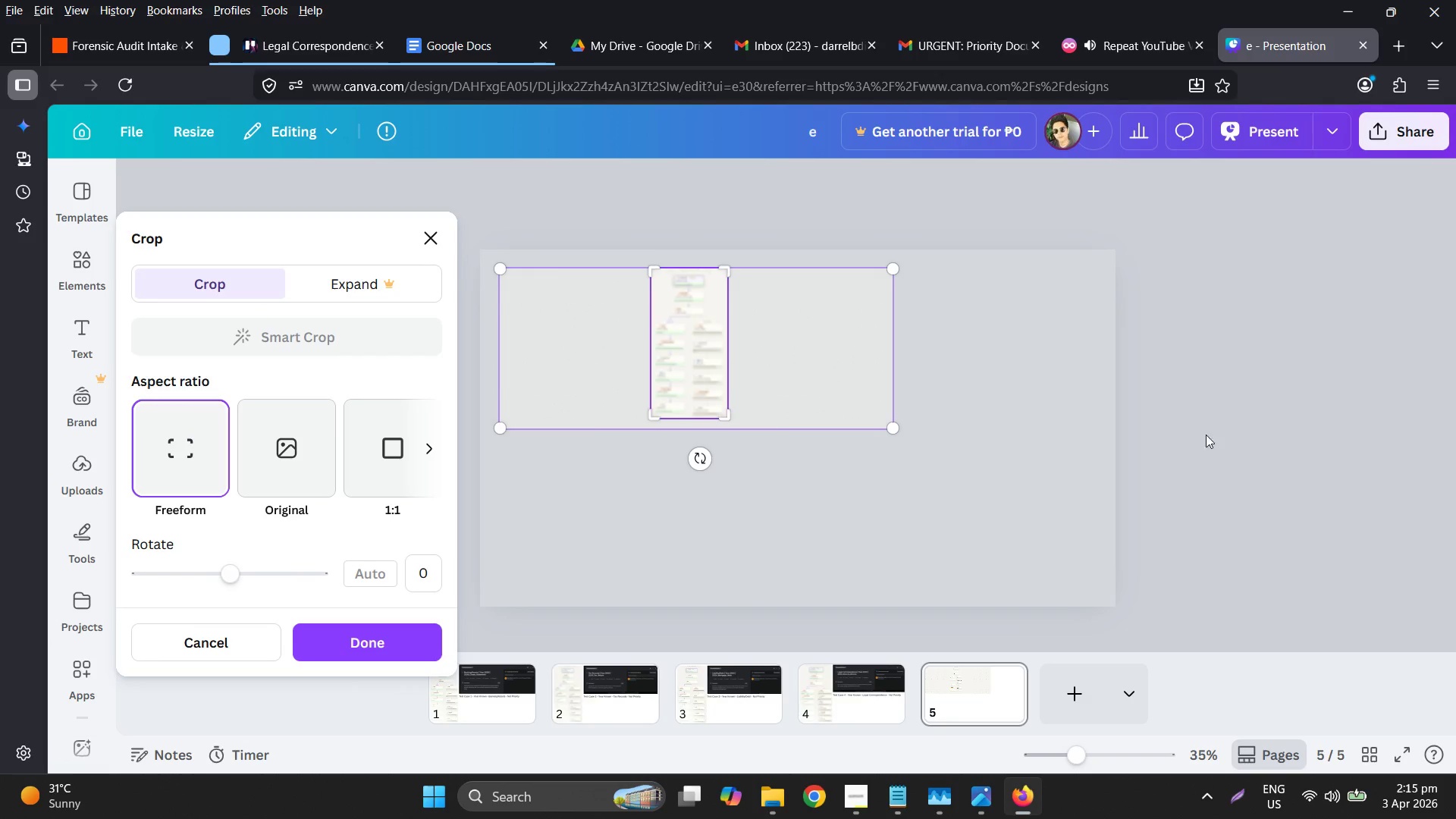 
left_click([1219, 421])
 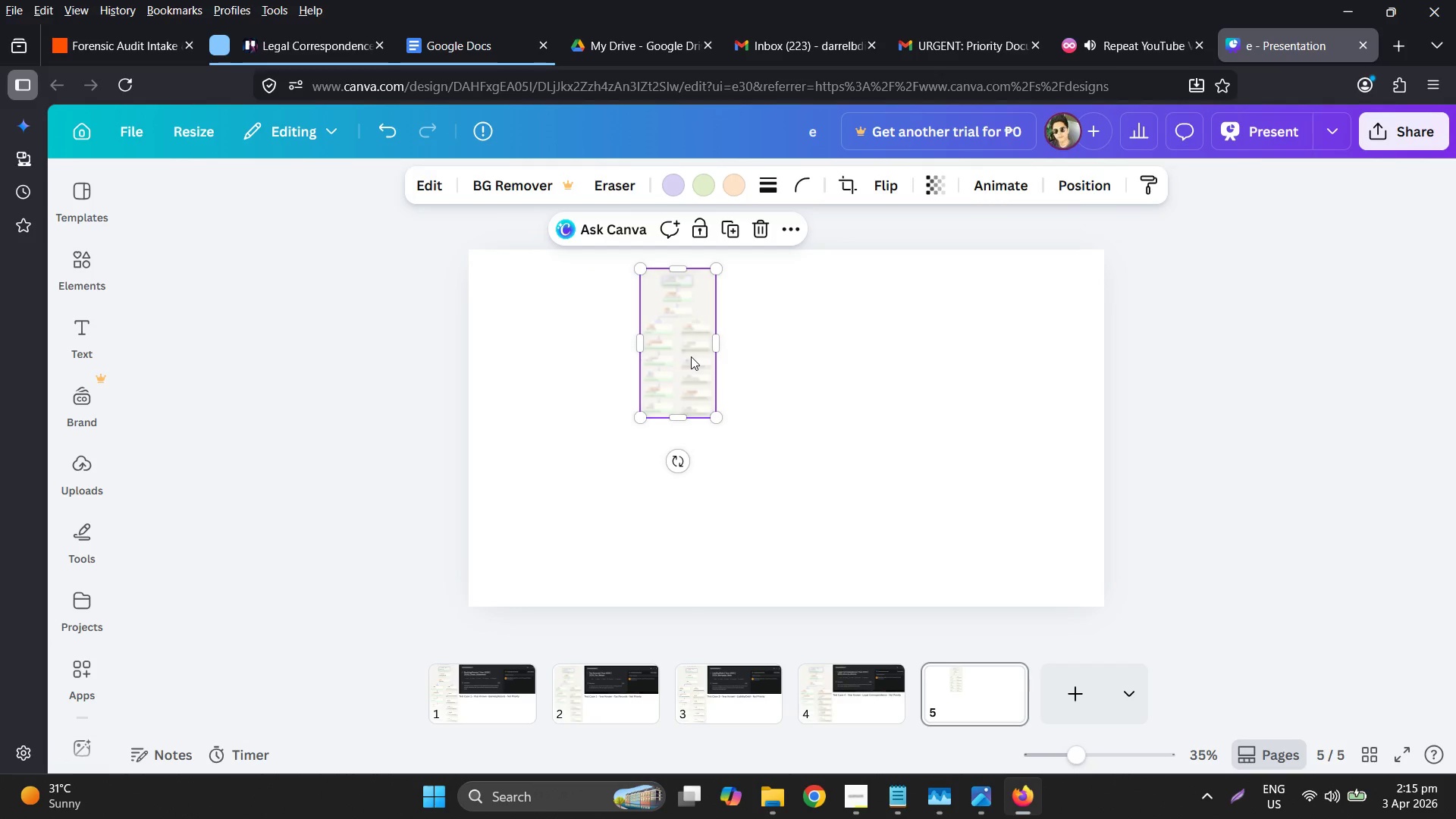 
left_click_drag(start_coordinate=[685, 356], to_coordinate=[523, 347])
 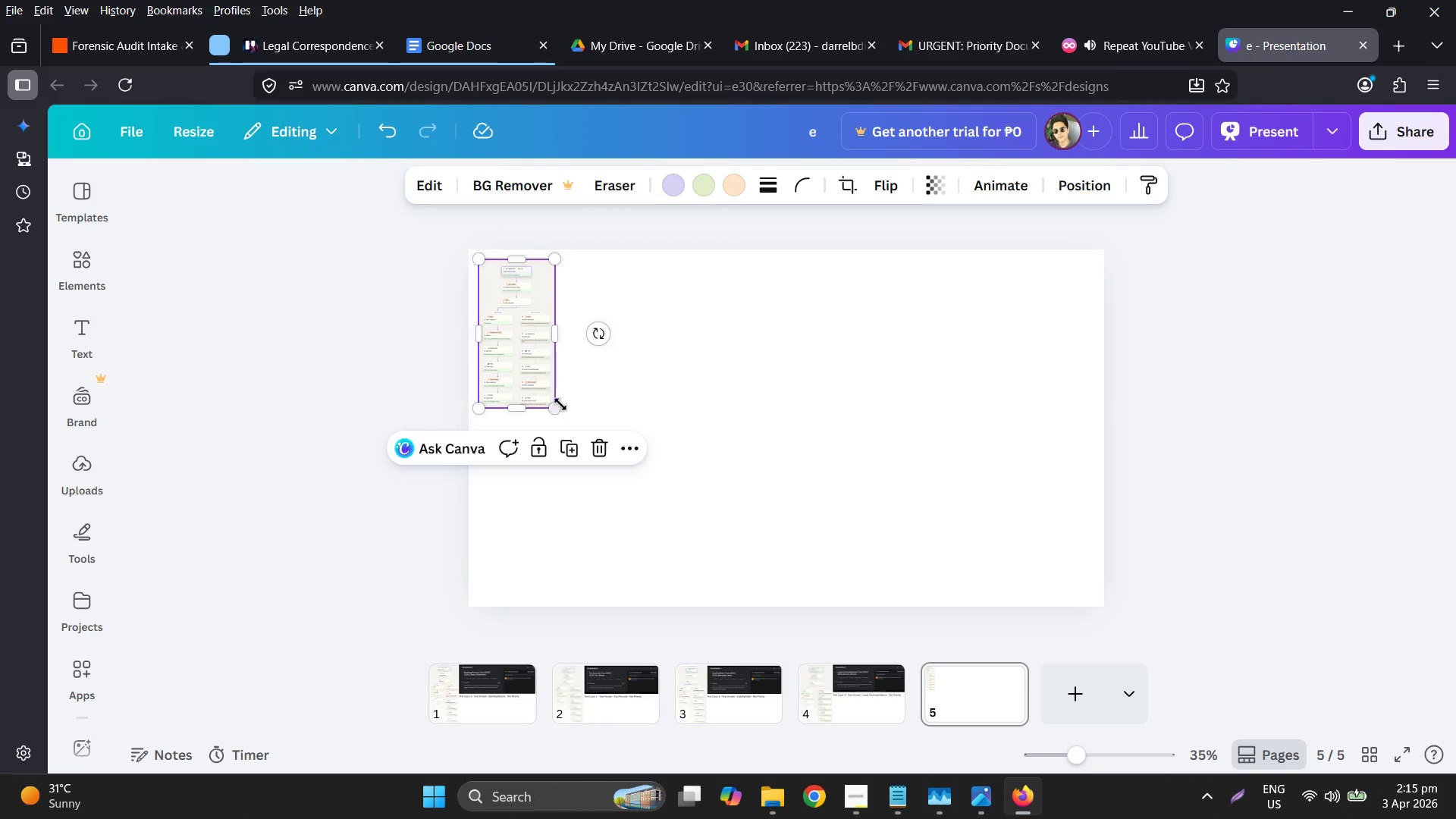 
left_click_drag(start_coordinate=[558, 405], to_coordinate=[670, 586])
 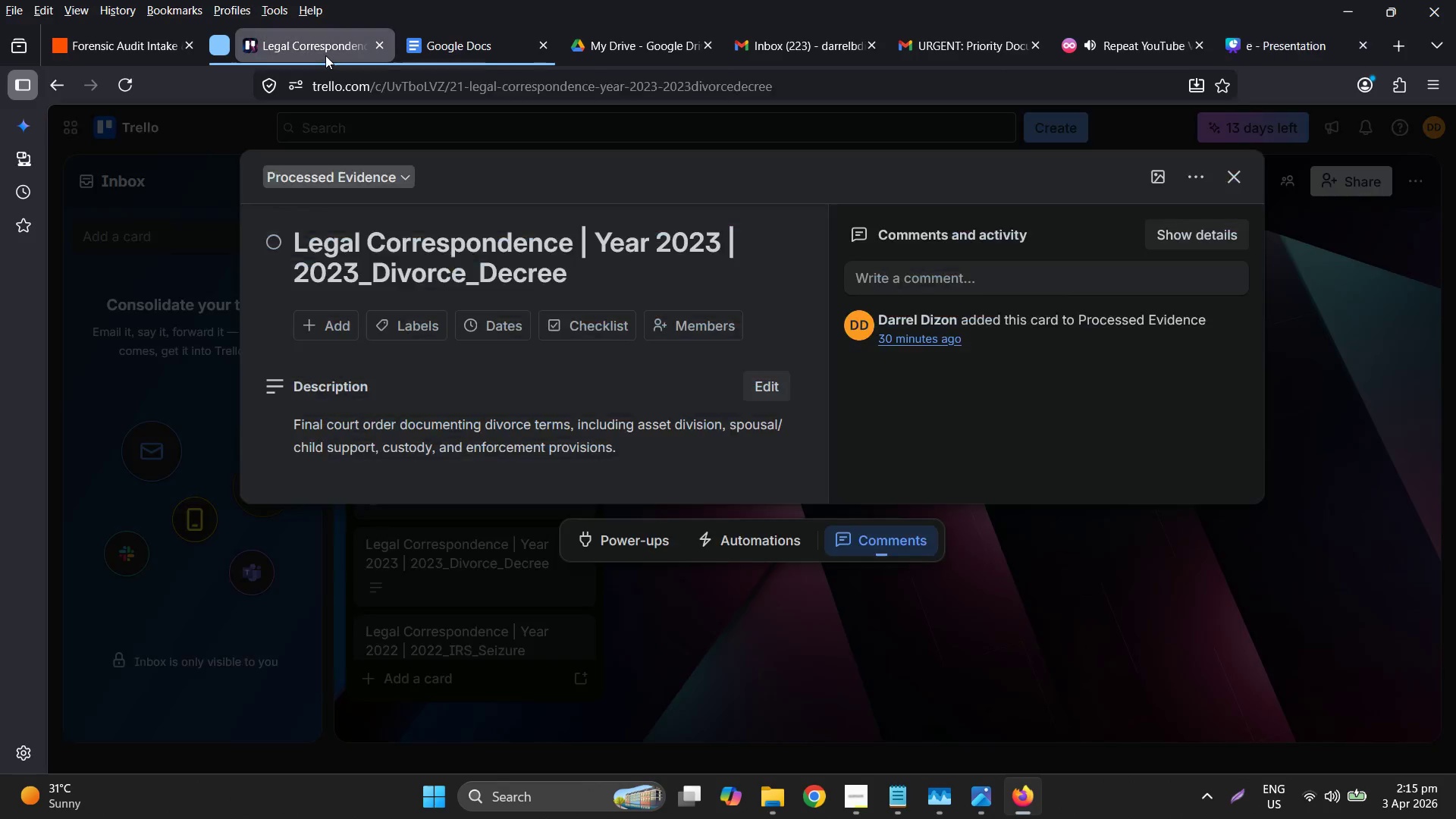 
left_click([827, 670])
 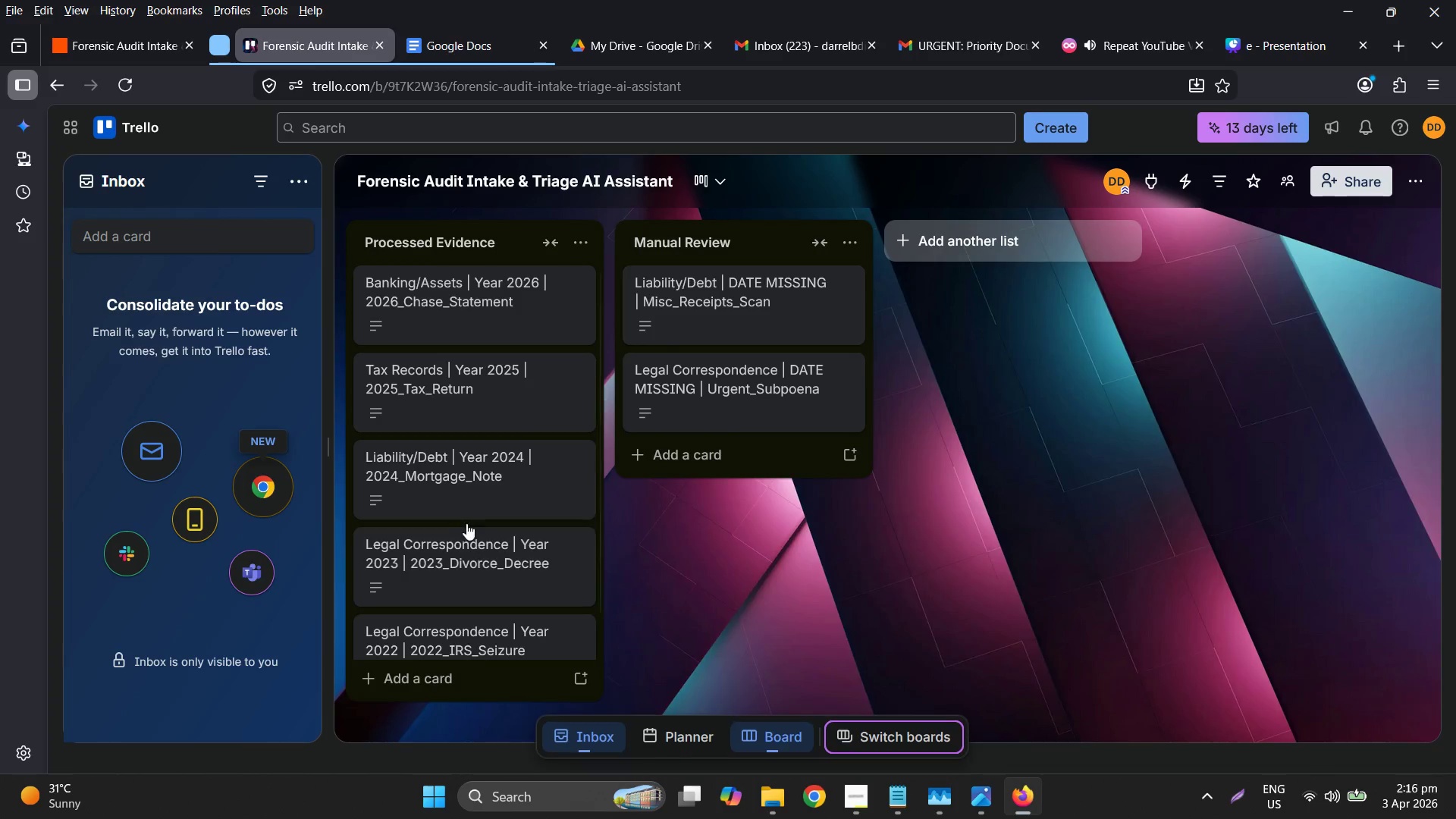 
left_click([467, 582])
 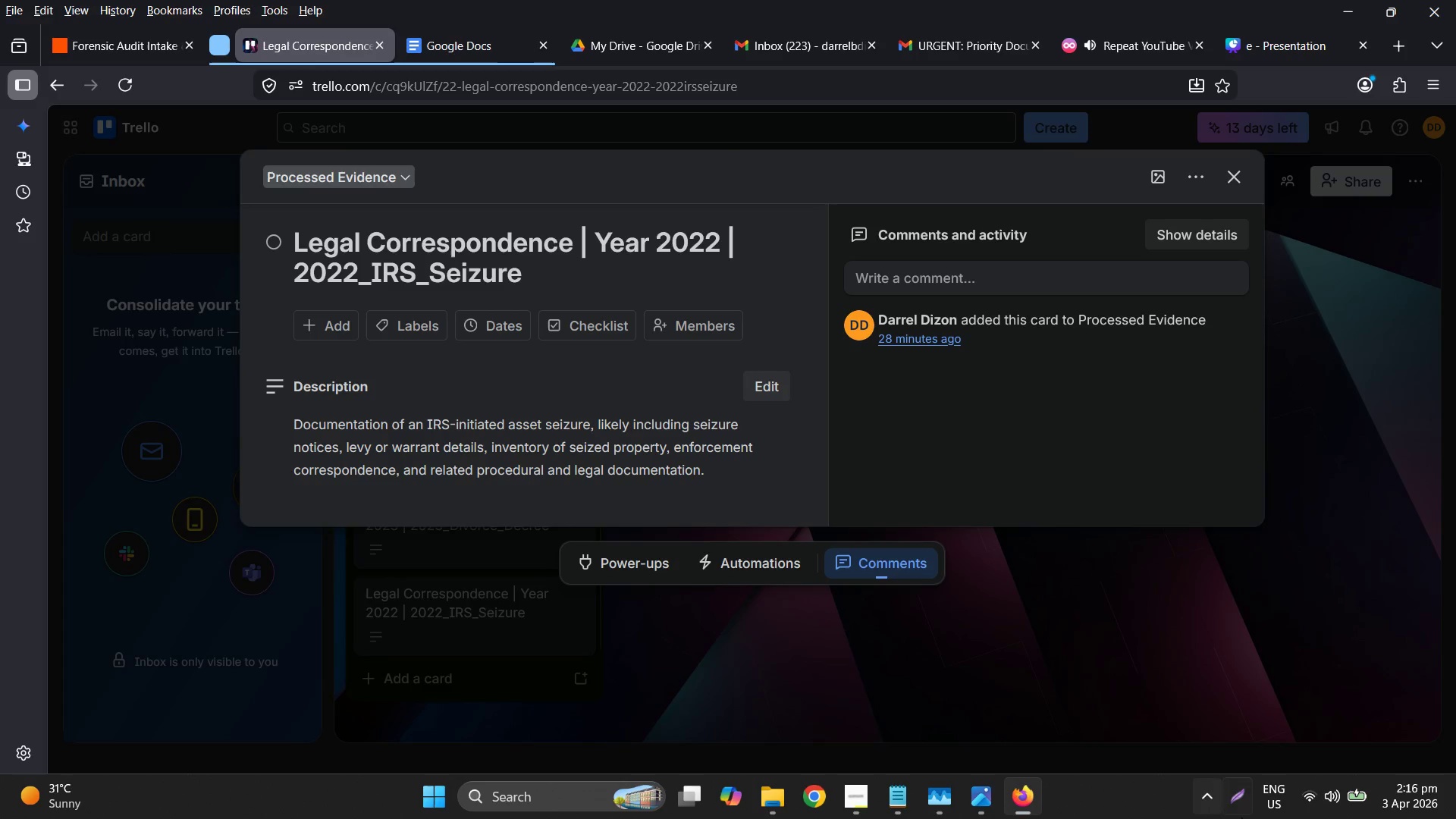 
scroll: coordinate [469, 519], scroll_direction: down, amount: 2.0
 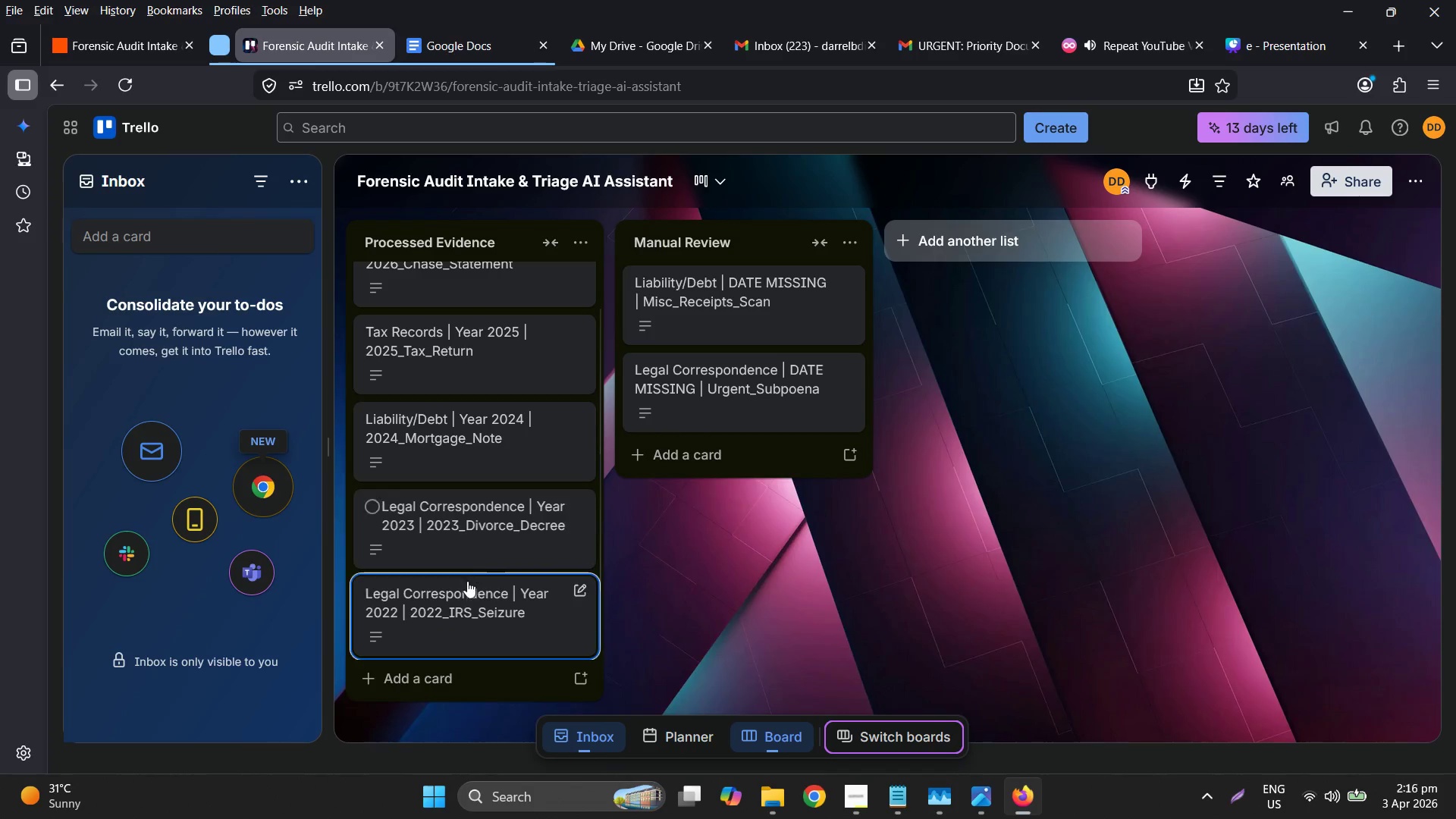 
left_click([1238, 813])
 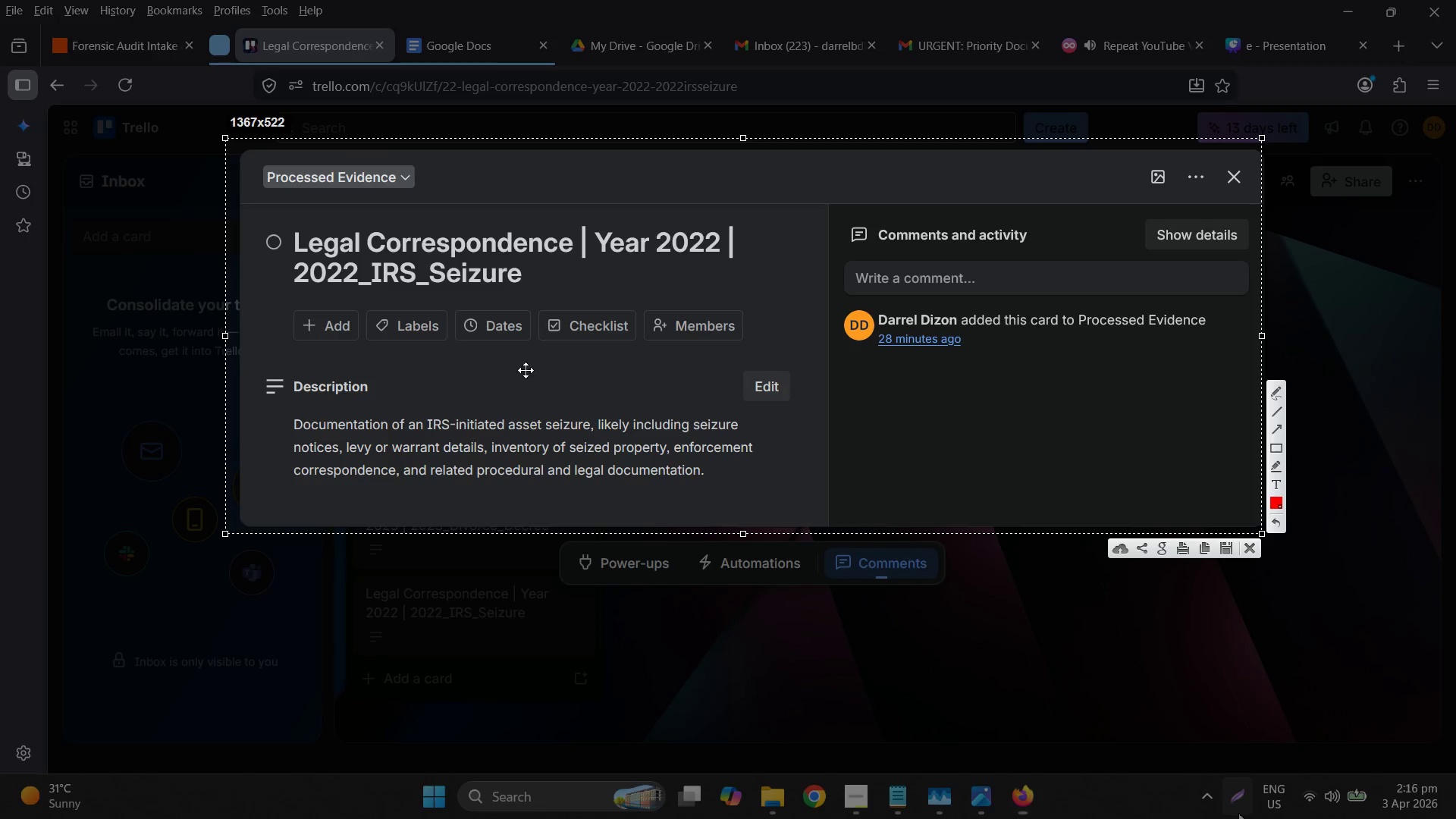 
right_click([504, 353])
 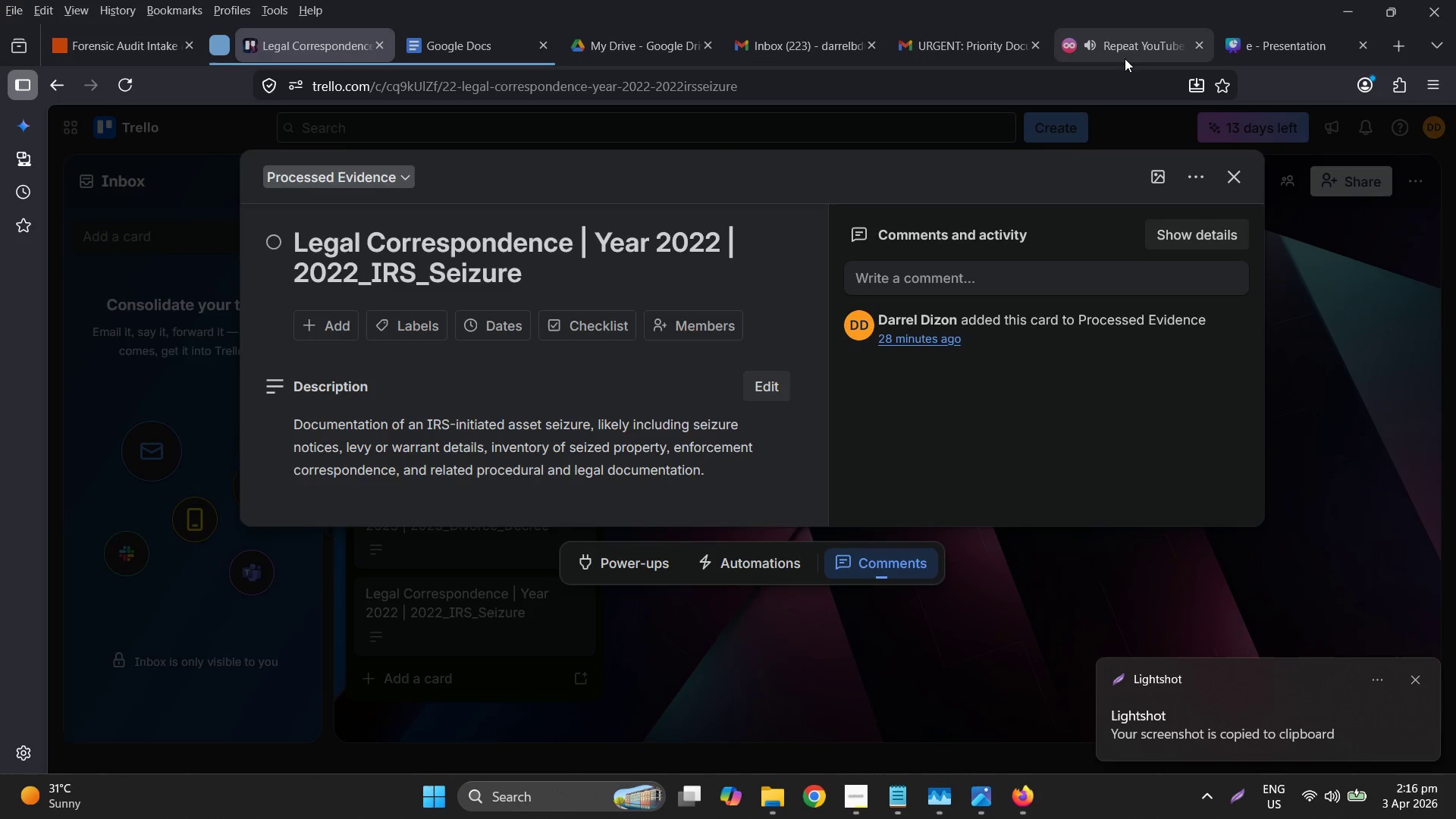 
left_click([1232, 45])
 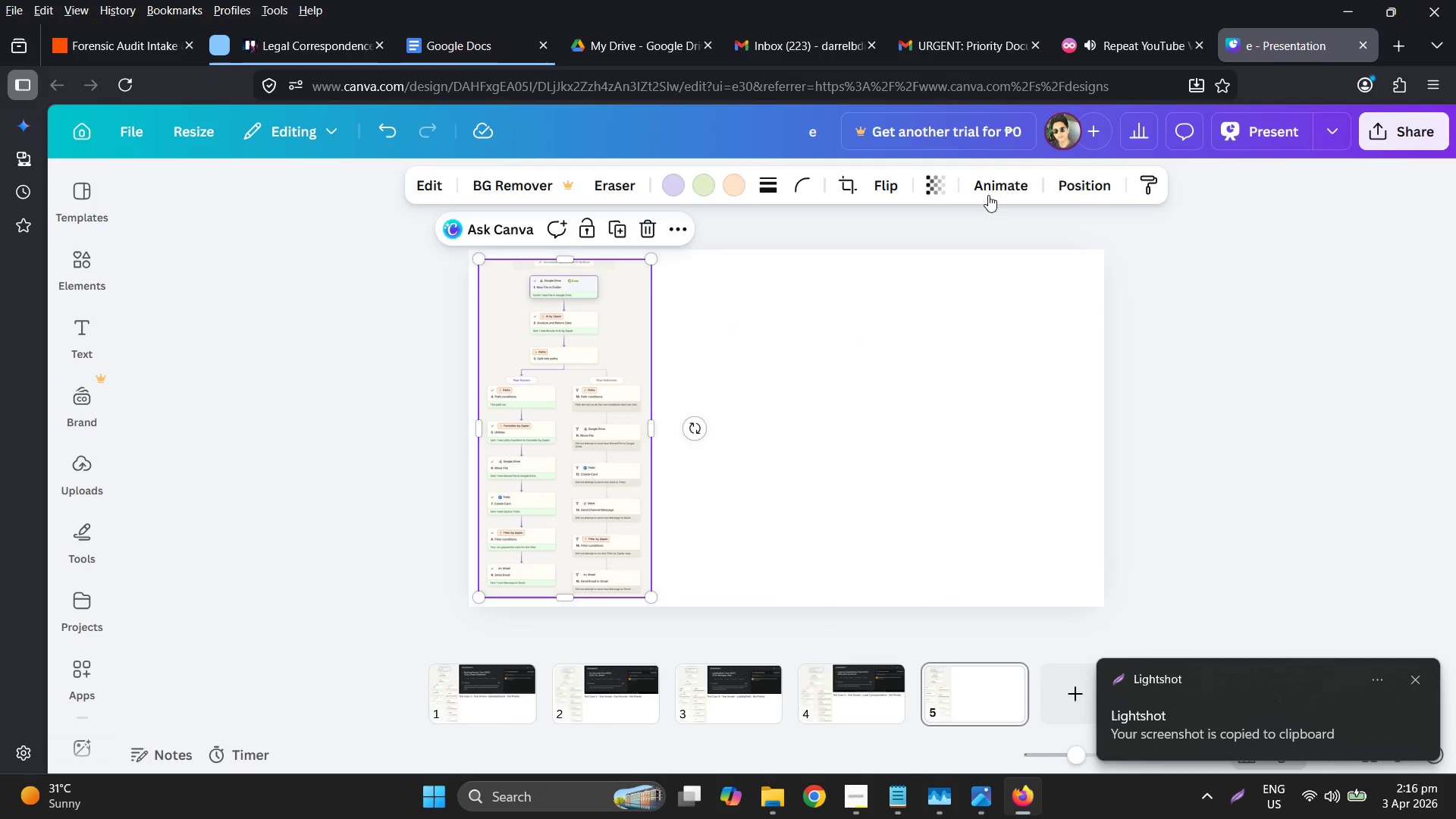 
key(Control+ControlLeft)
 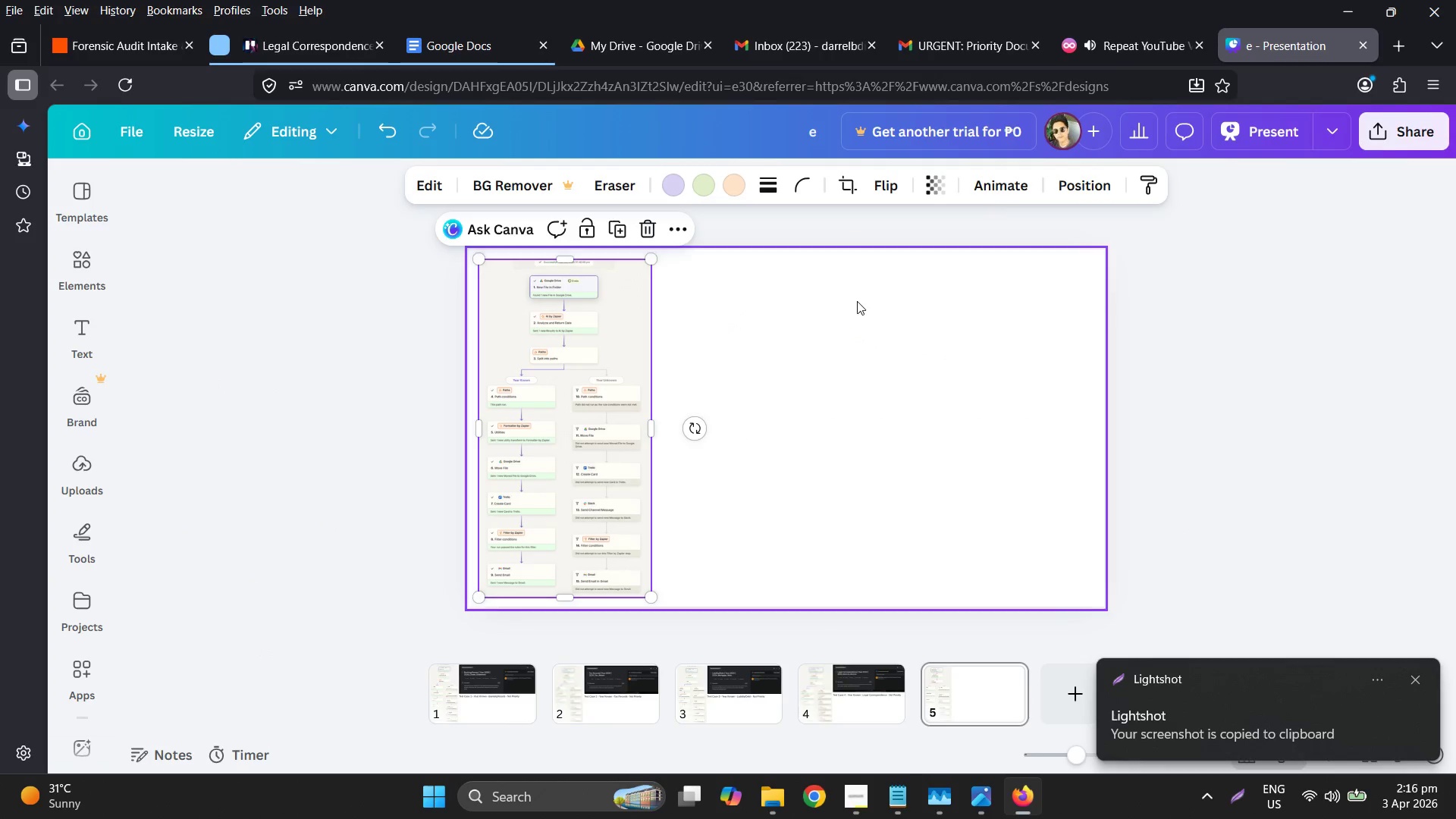 
key(Control+V)
 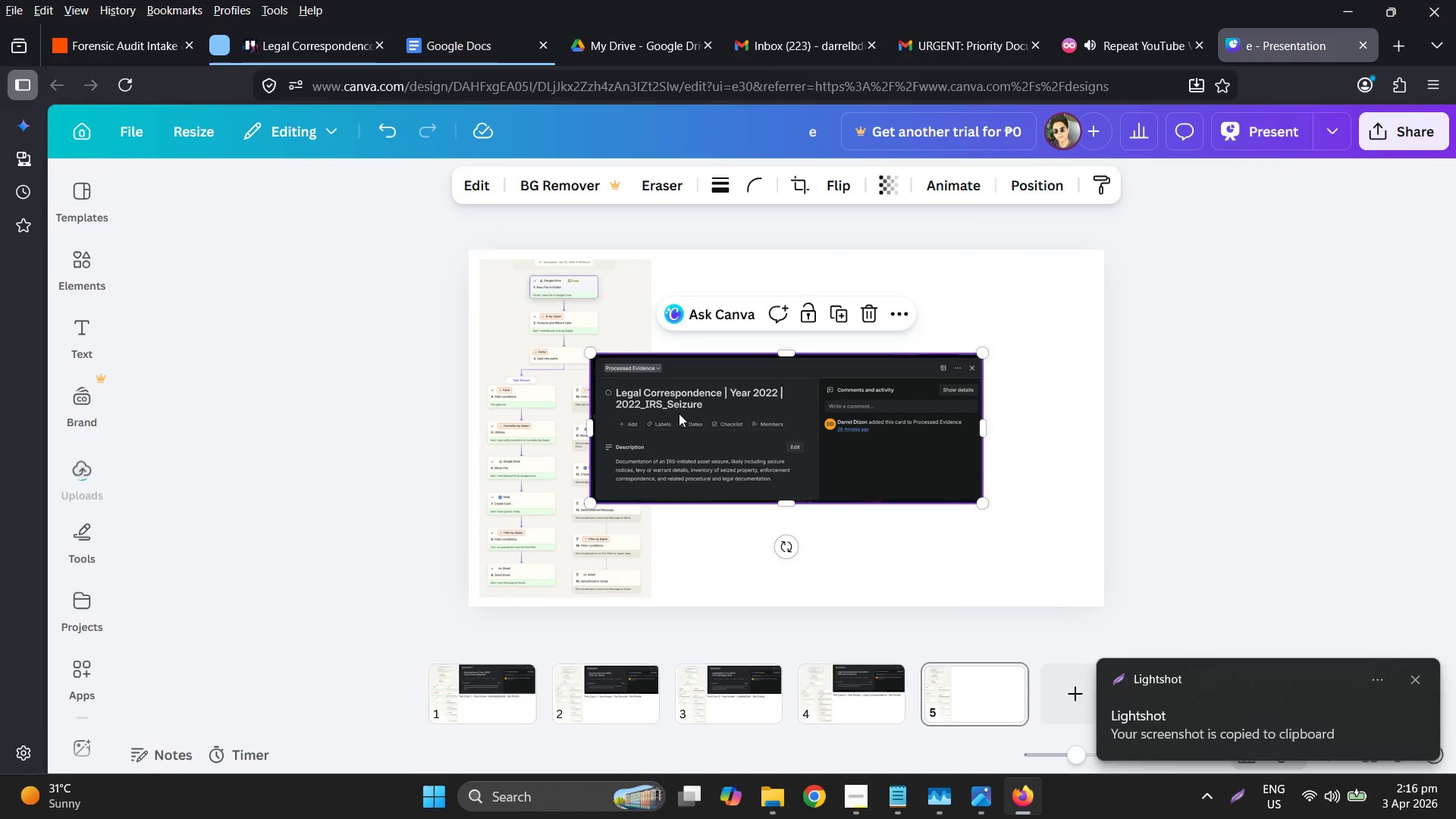 
left_click_drag(start_coordinate=[636, 425], to_coordinate=[704, 333])
 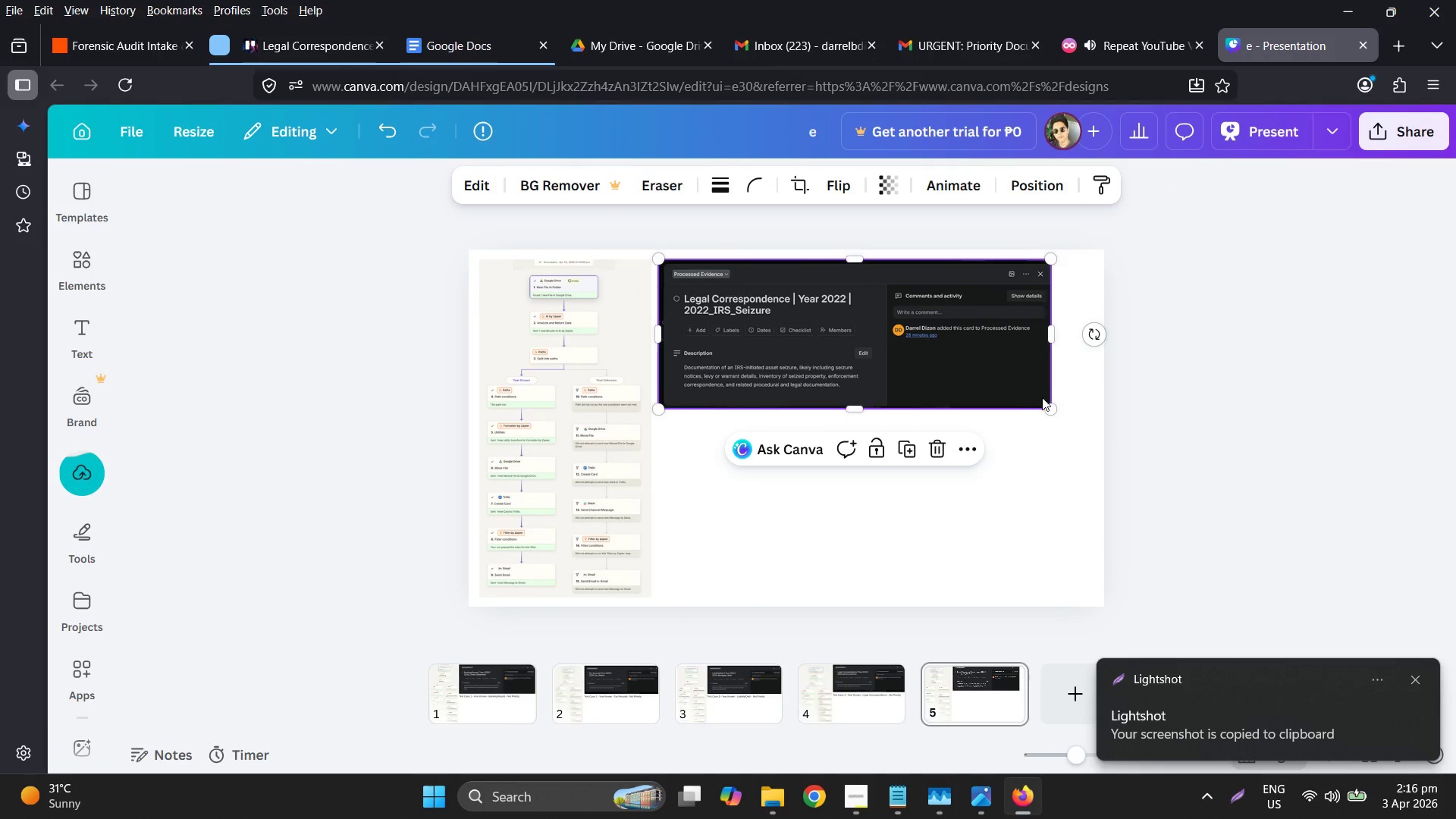 
left_click_drag(start_coordinate=[1051, 404], to_coordinate=[1097, 420])
 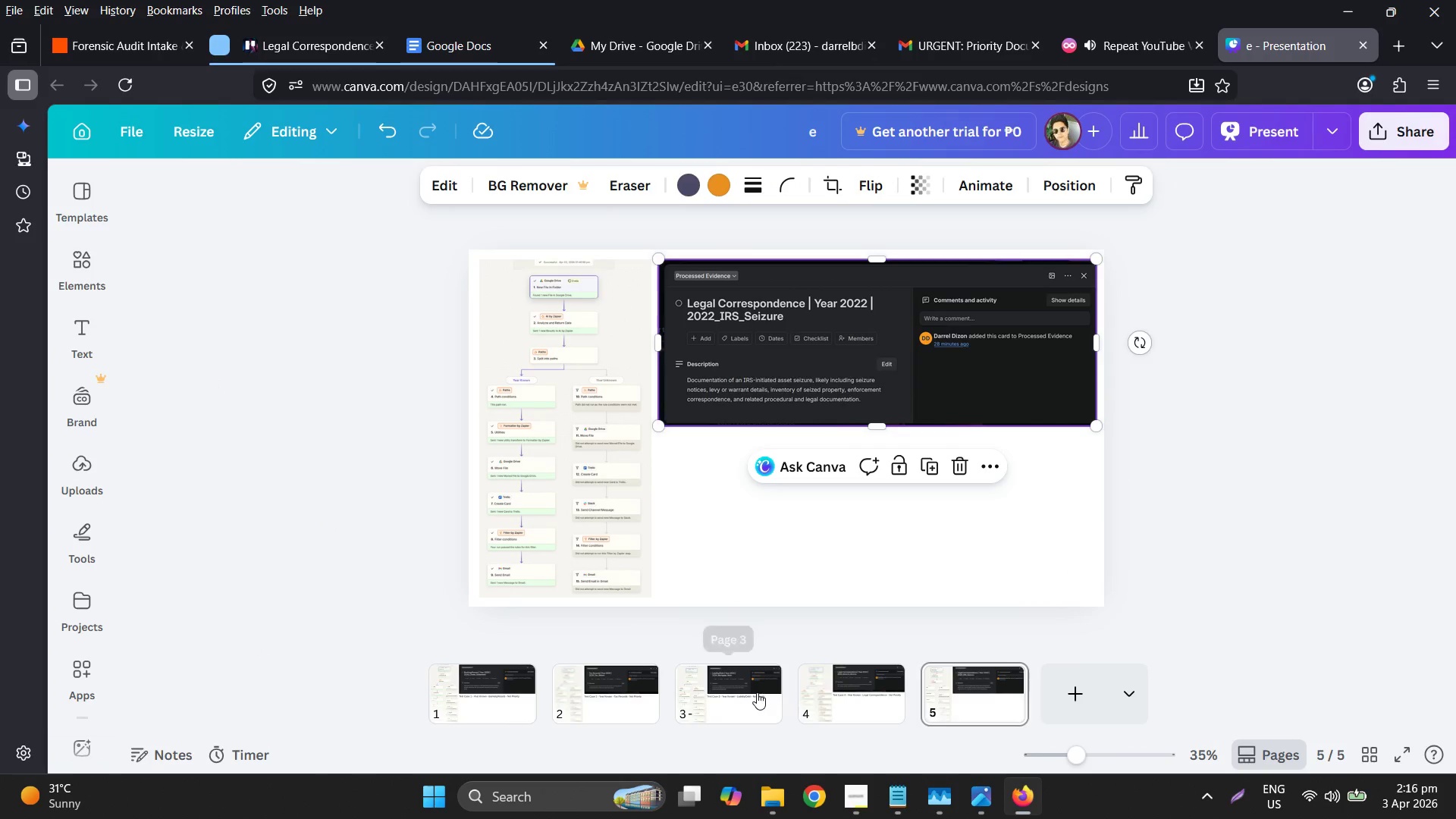 
key(Control+ControlLeft)
 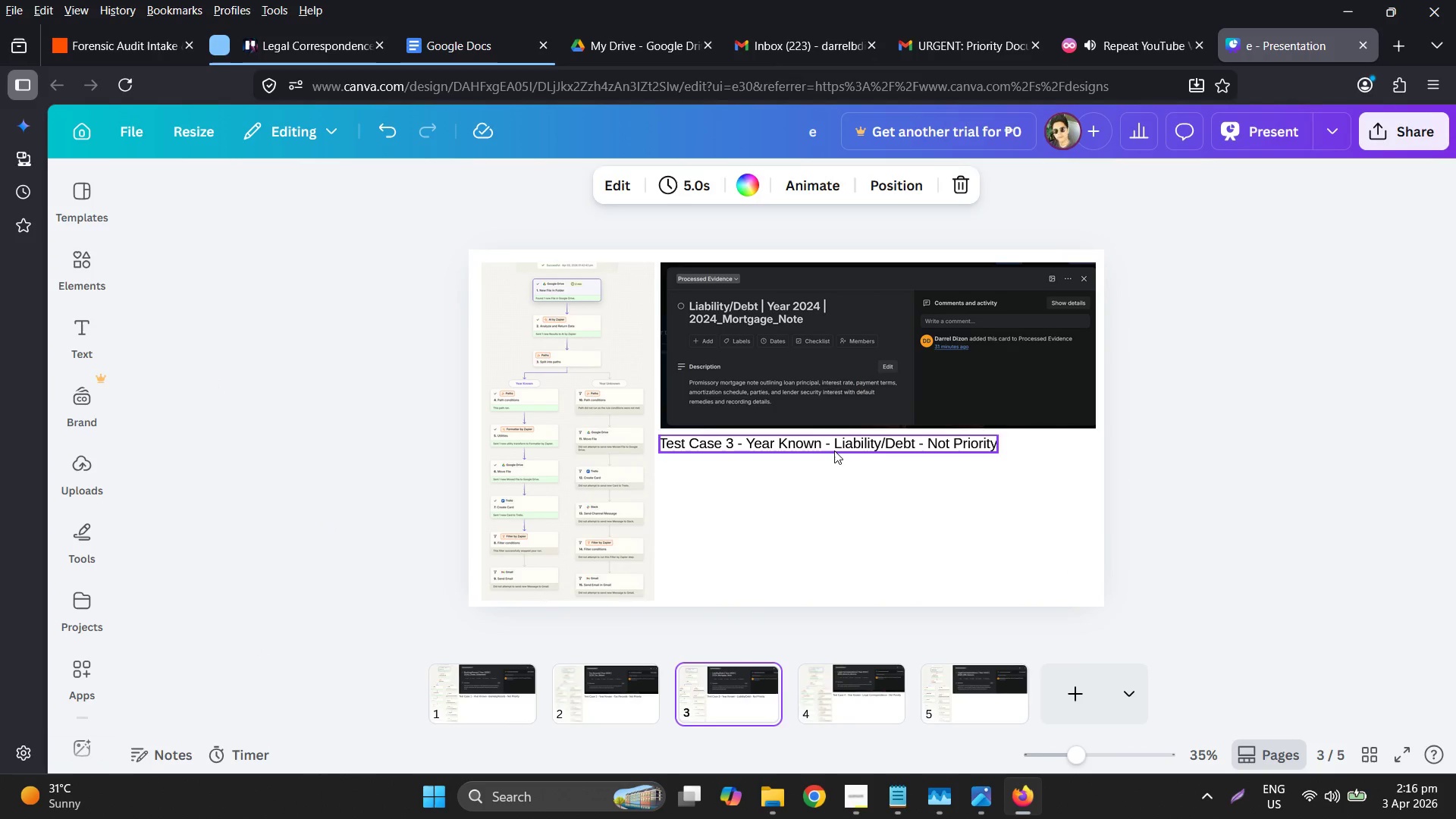 
left_click([833, 449])
 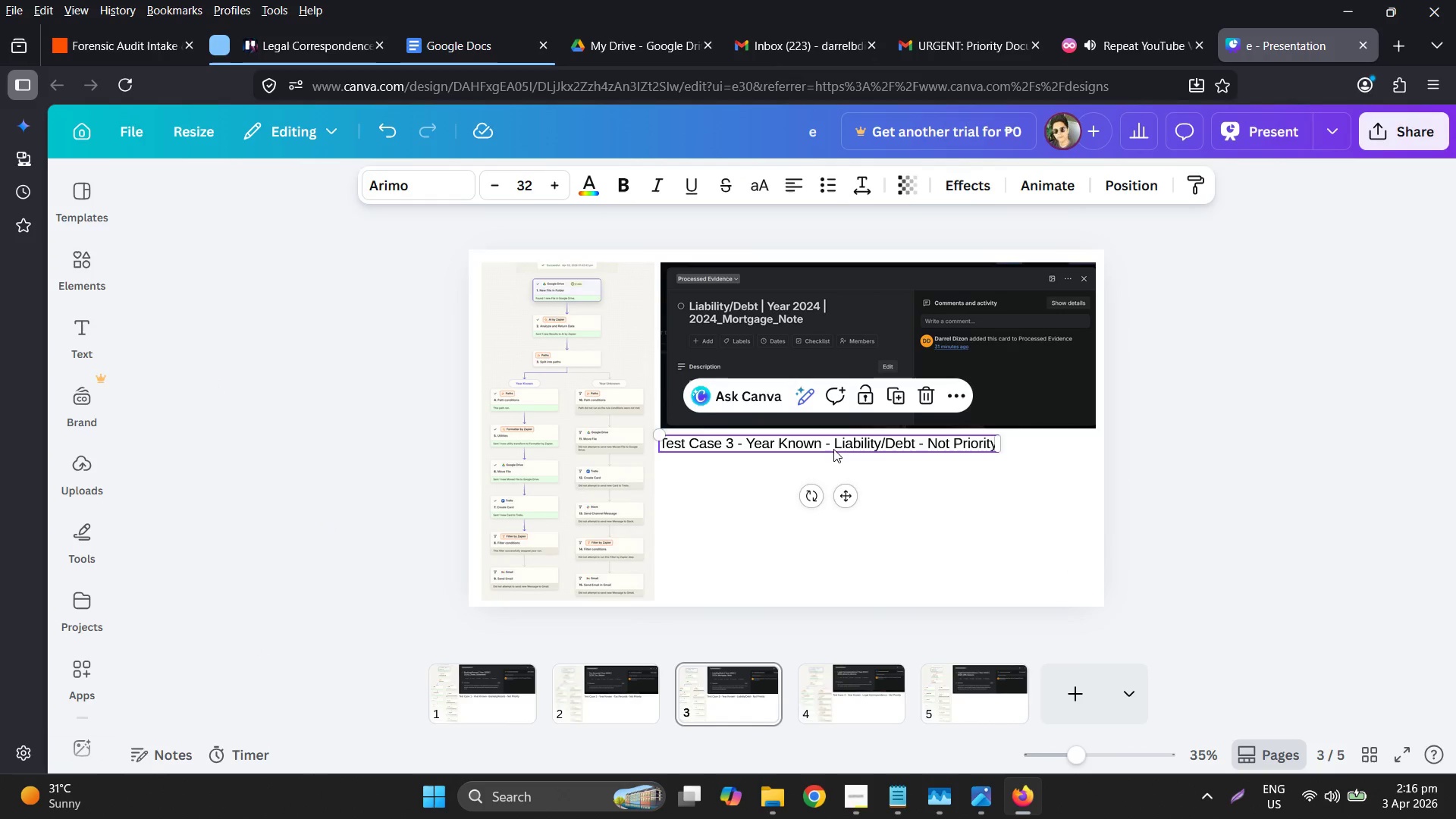 
key(Control+ControlLeft)
 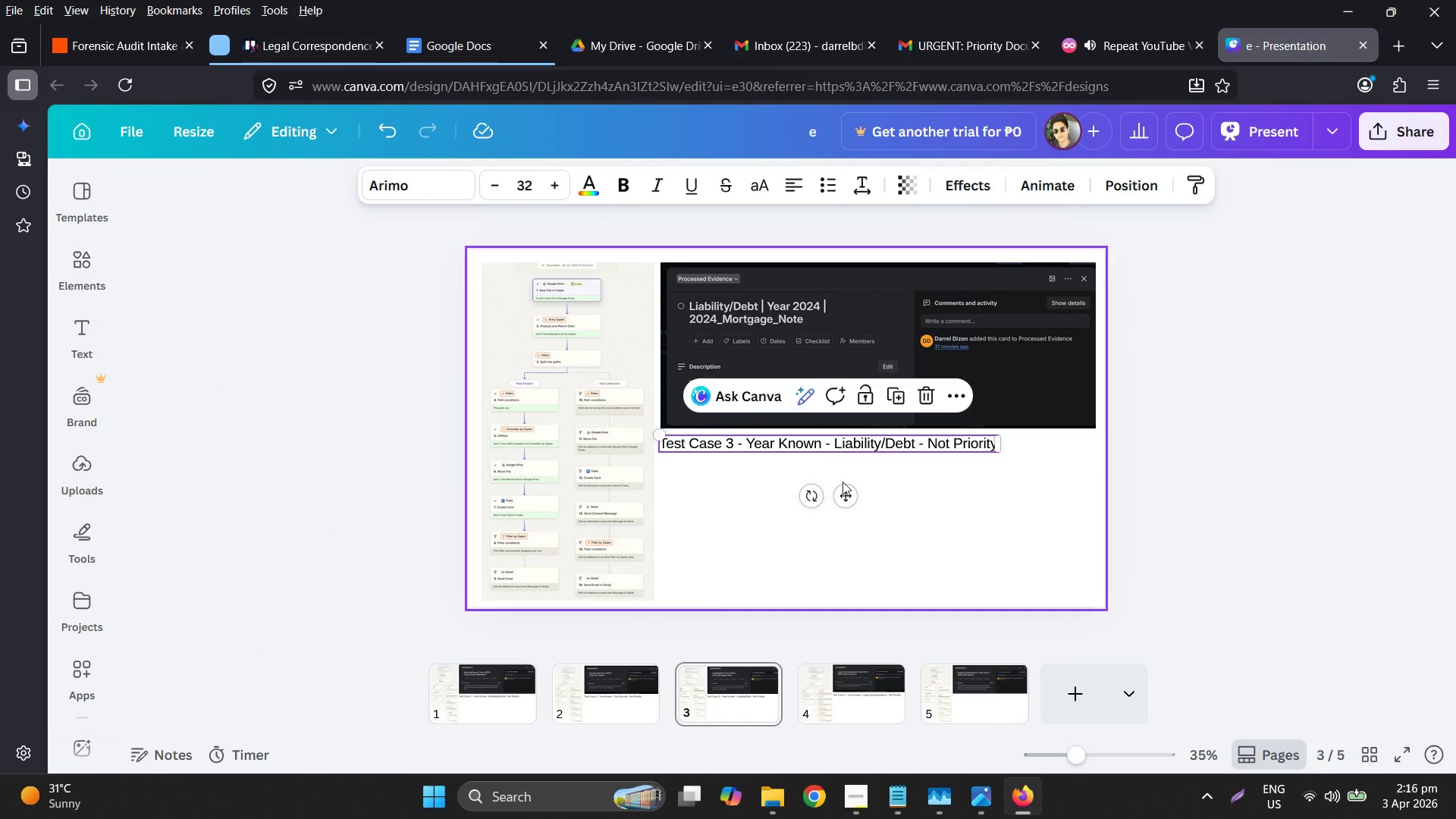 
key(Control+C)
 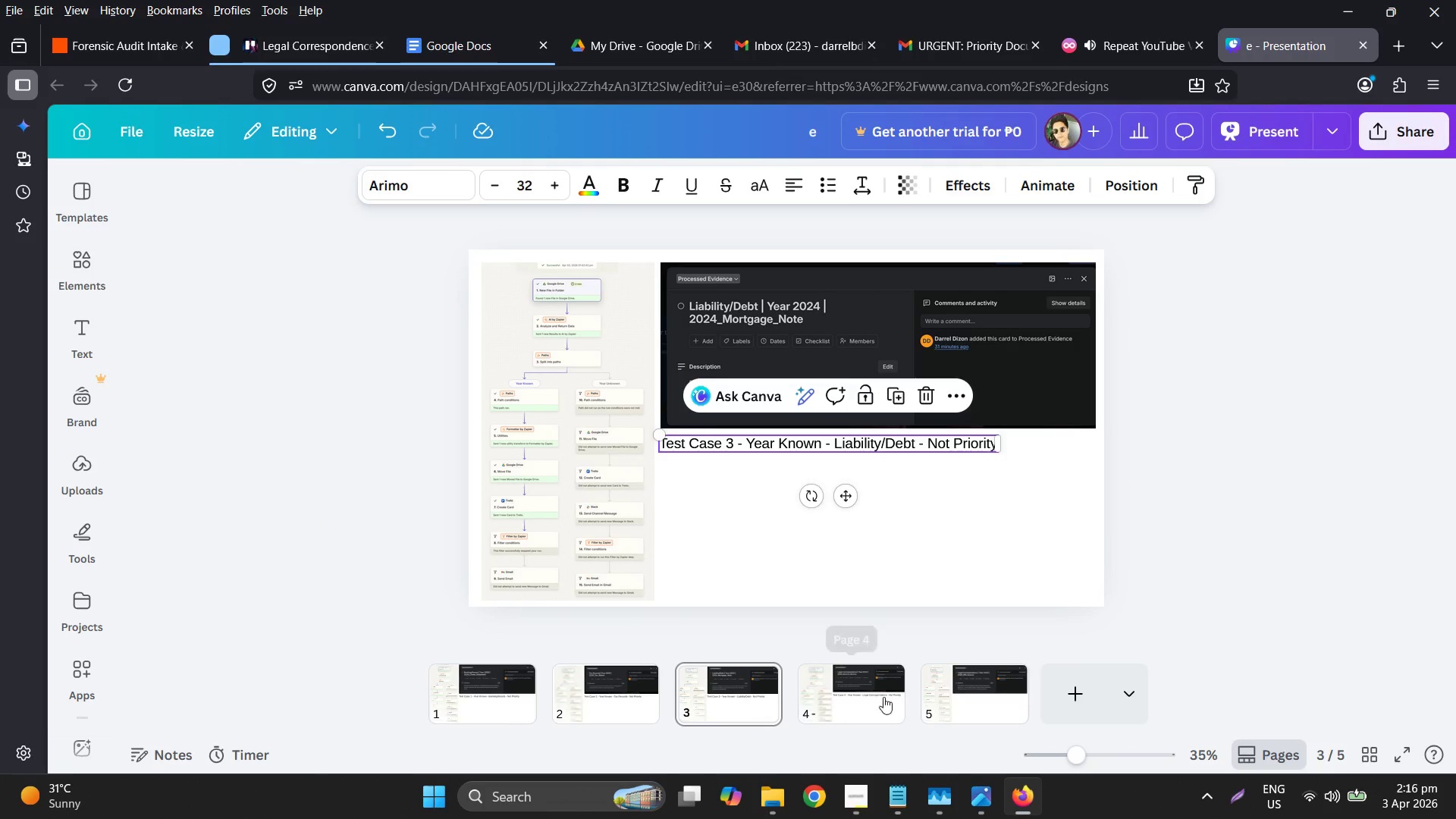 
left_click([950, 698])
 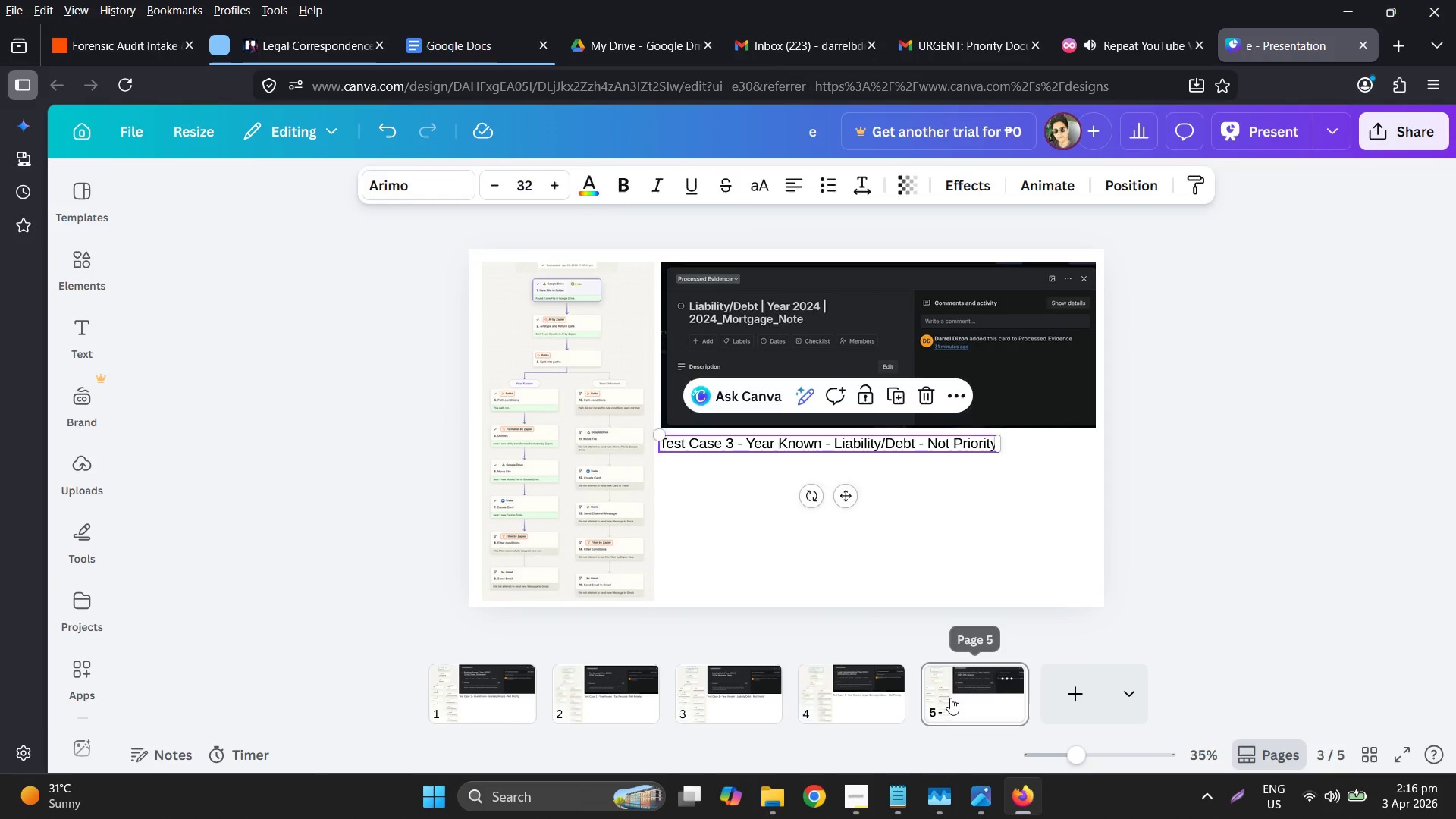 
key(Control+ControlLeft)
 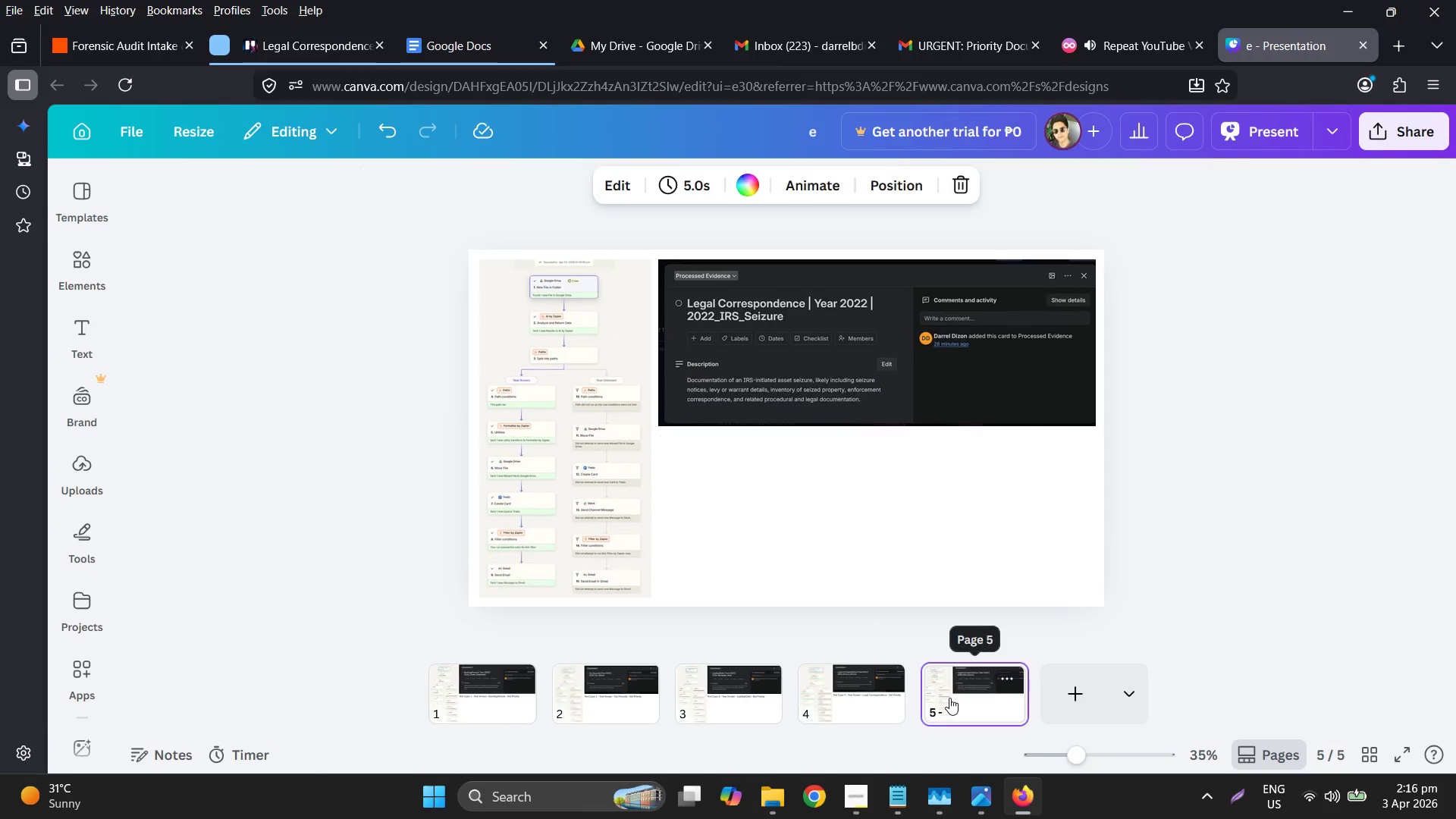 
key(Control+V)
 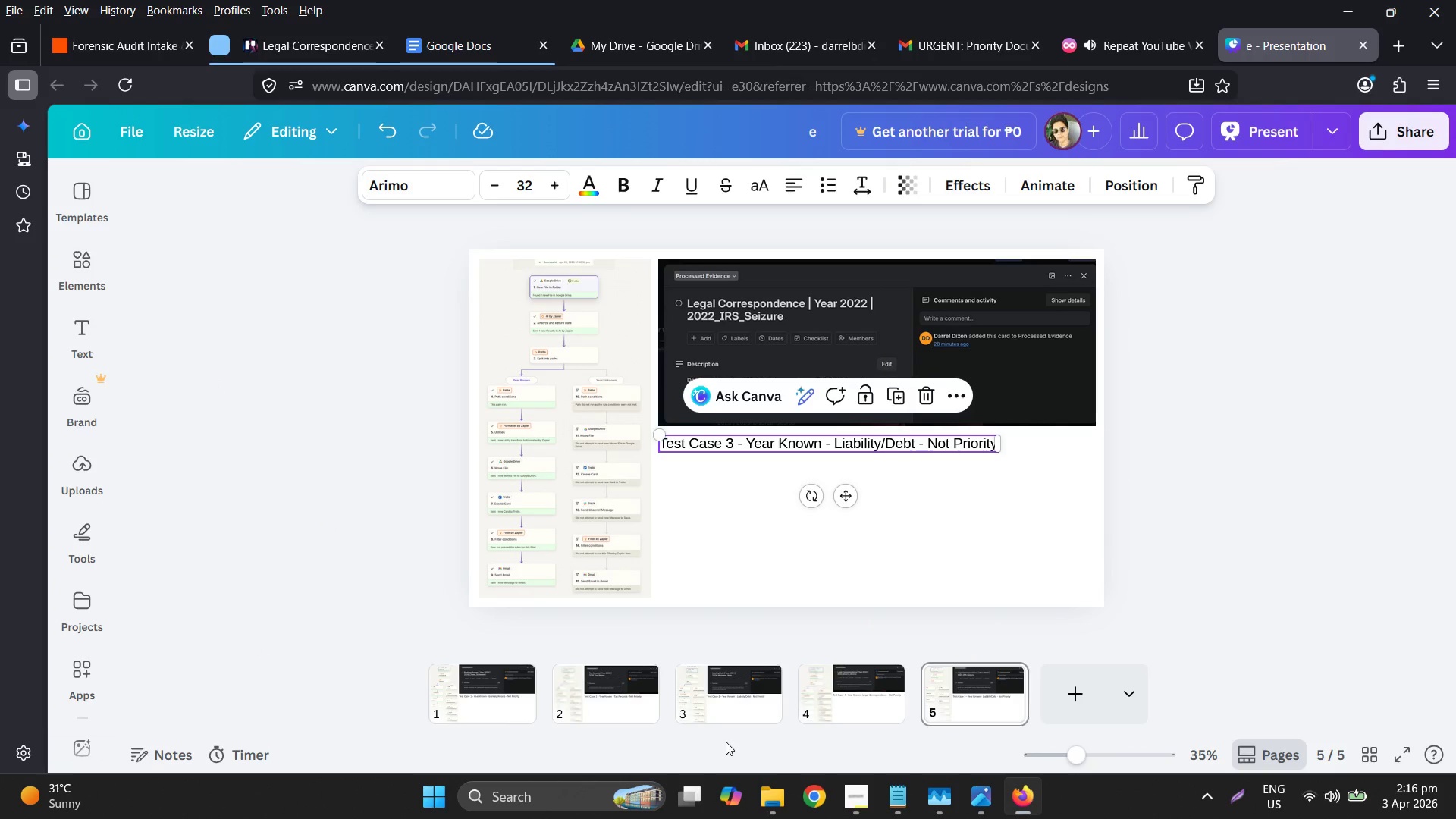 
left_click([773, 791])
 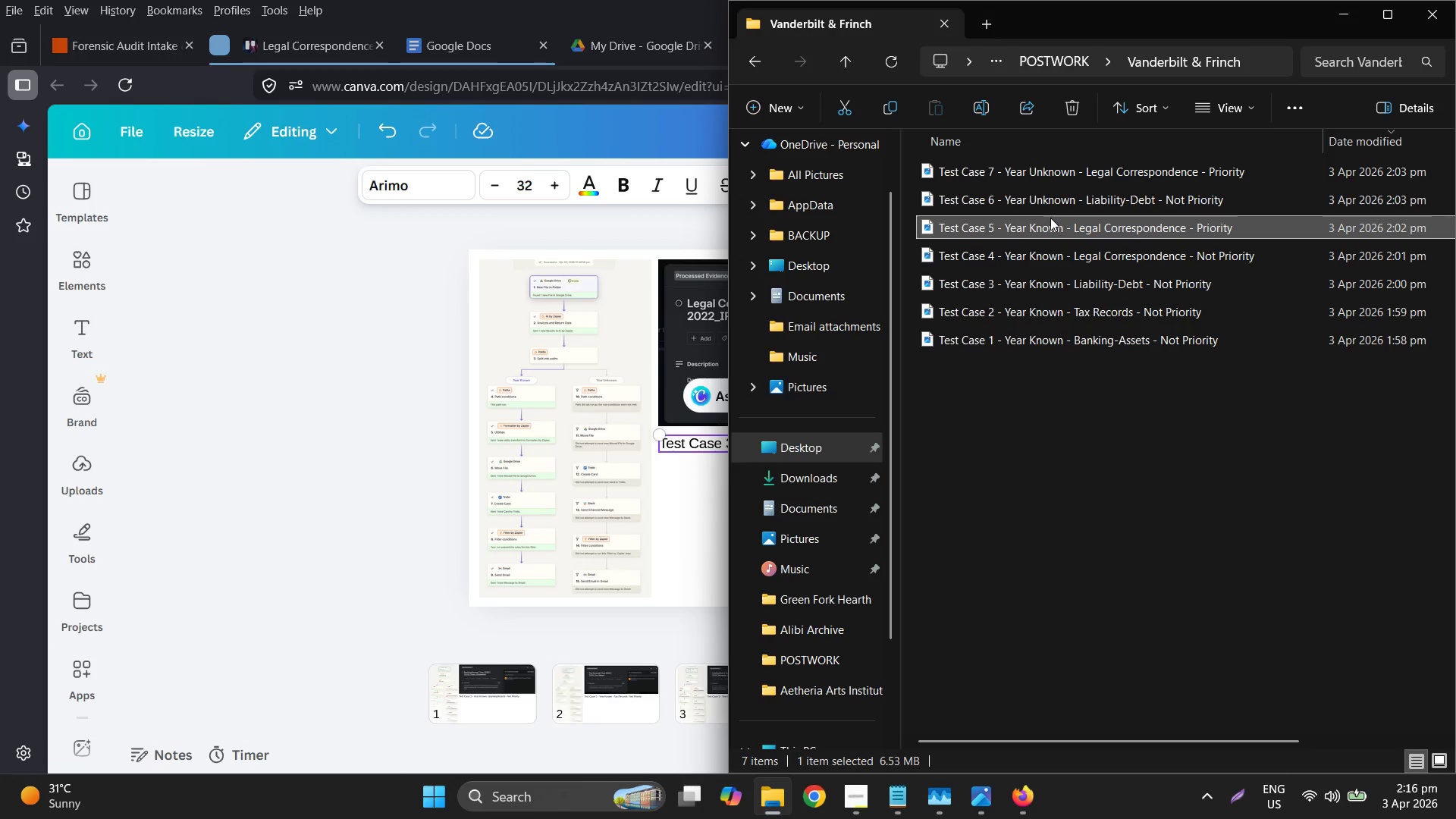 
right_click([1056, 224])
 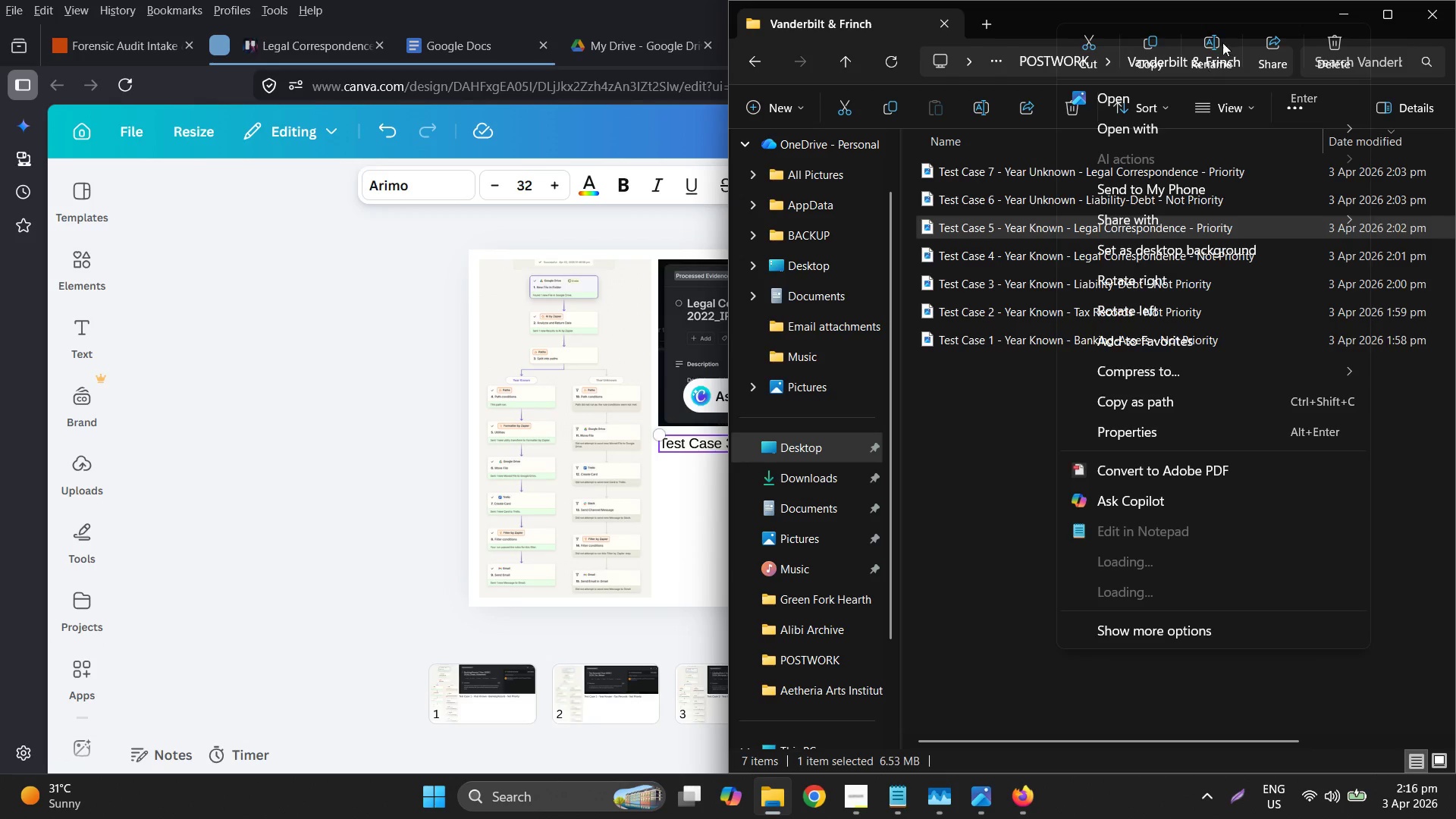 
left_click([1208, 49])
 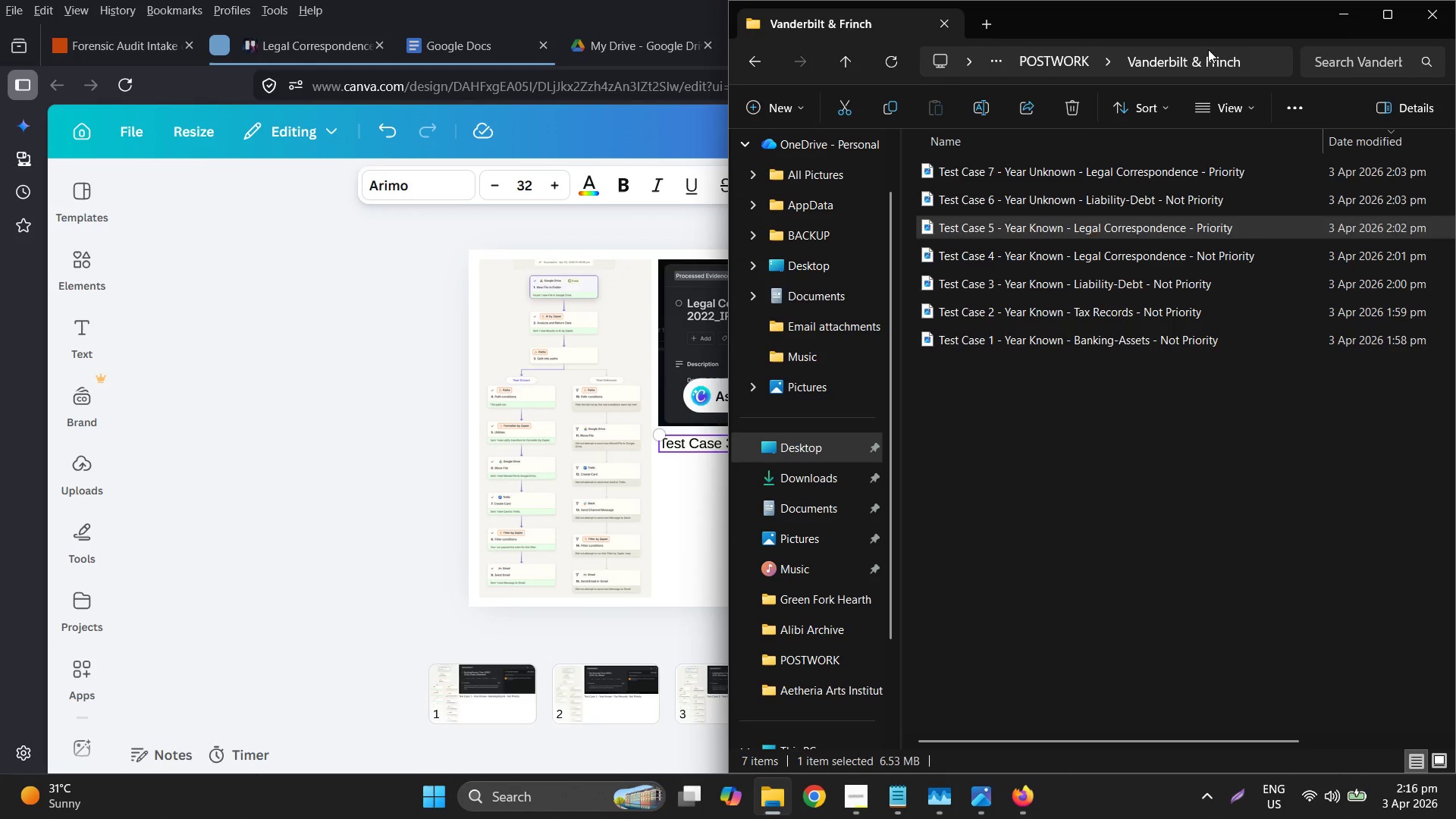 
key(Control+ControlLeft)
 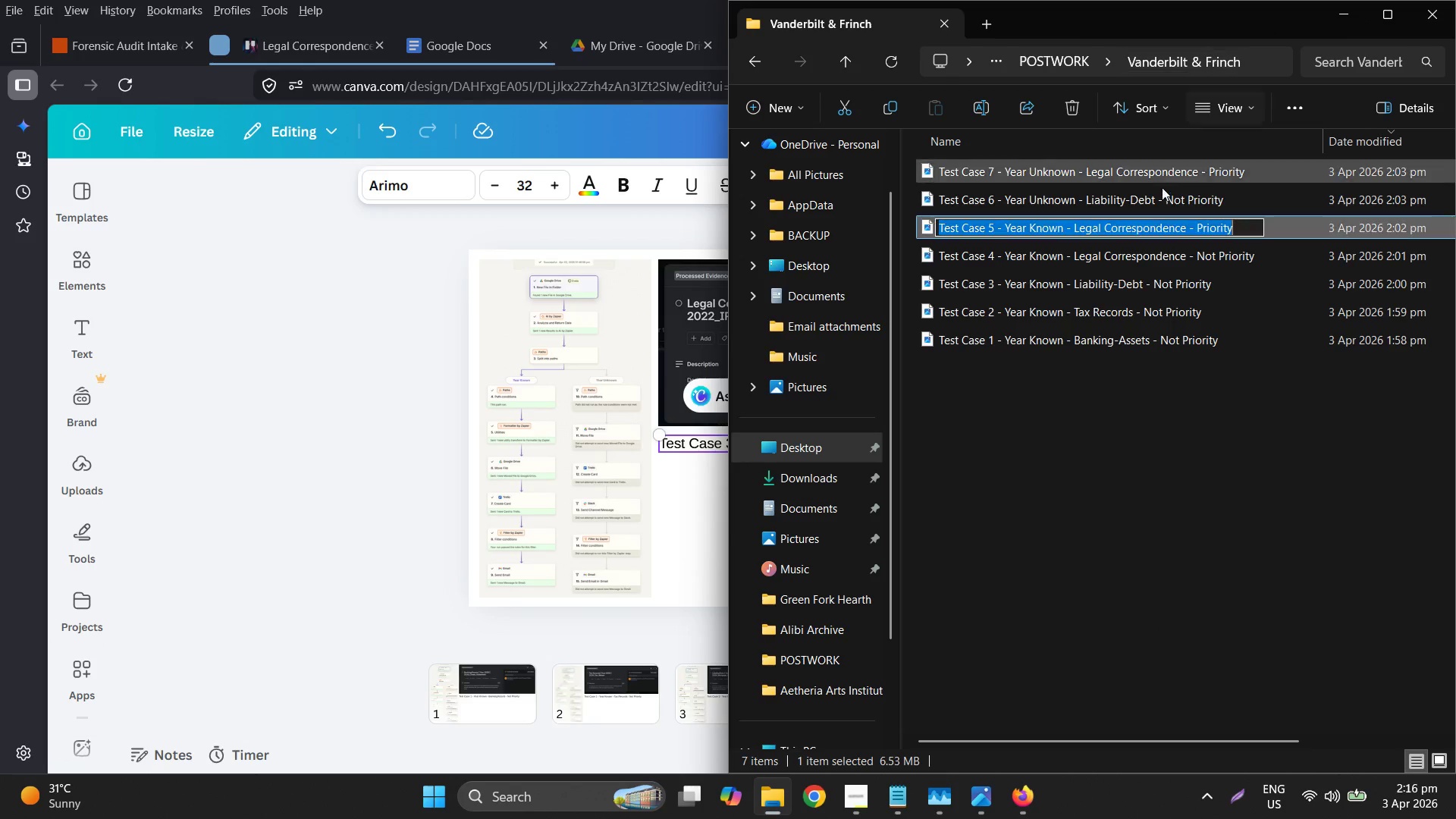 
key(Control+C)
 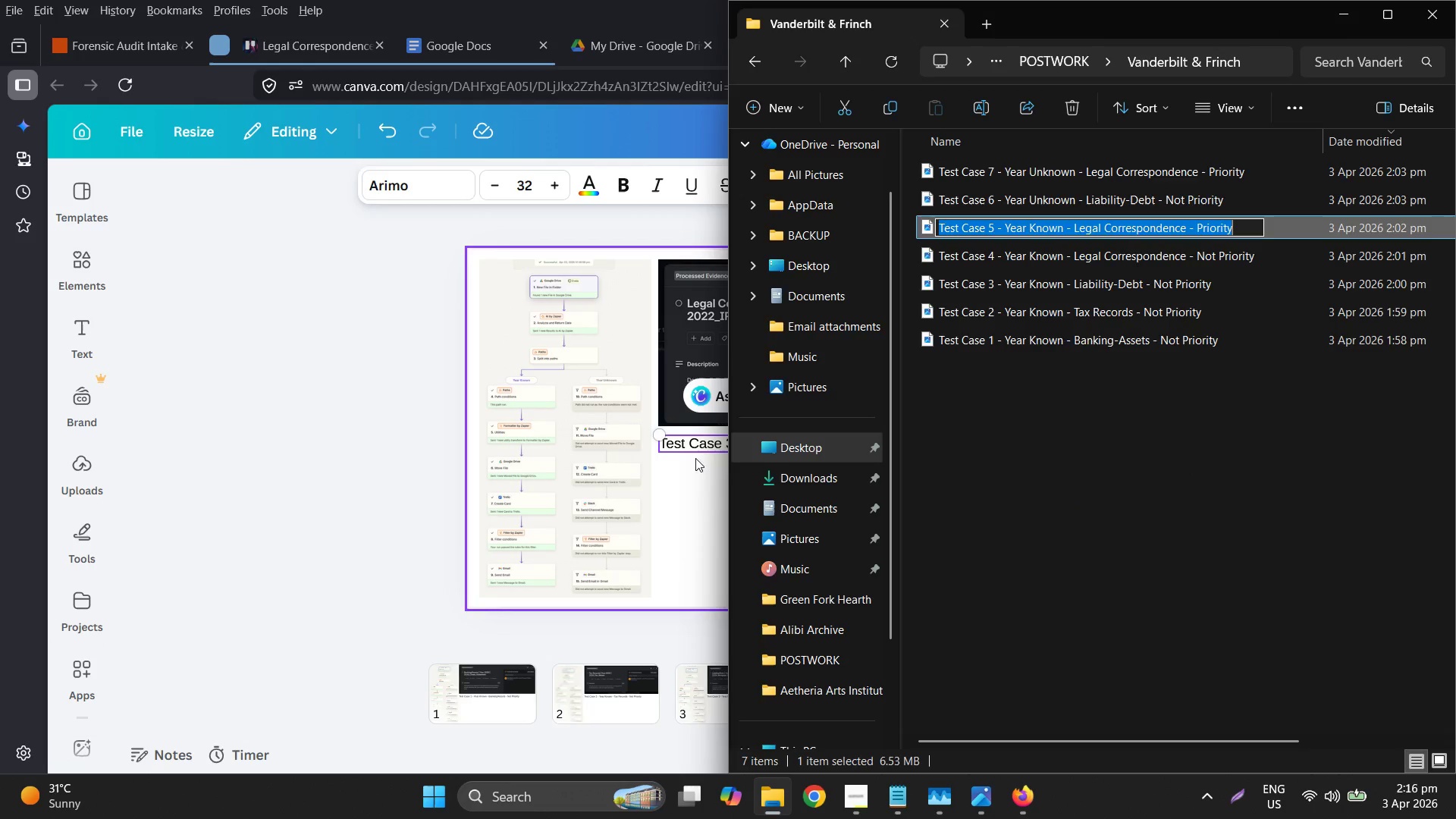 
left_click([704, 444])
 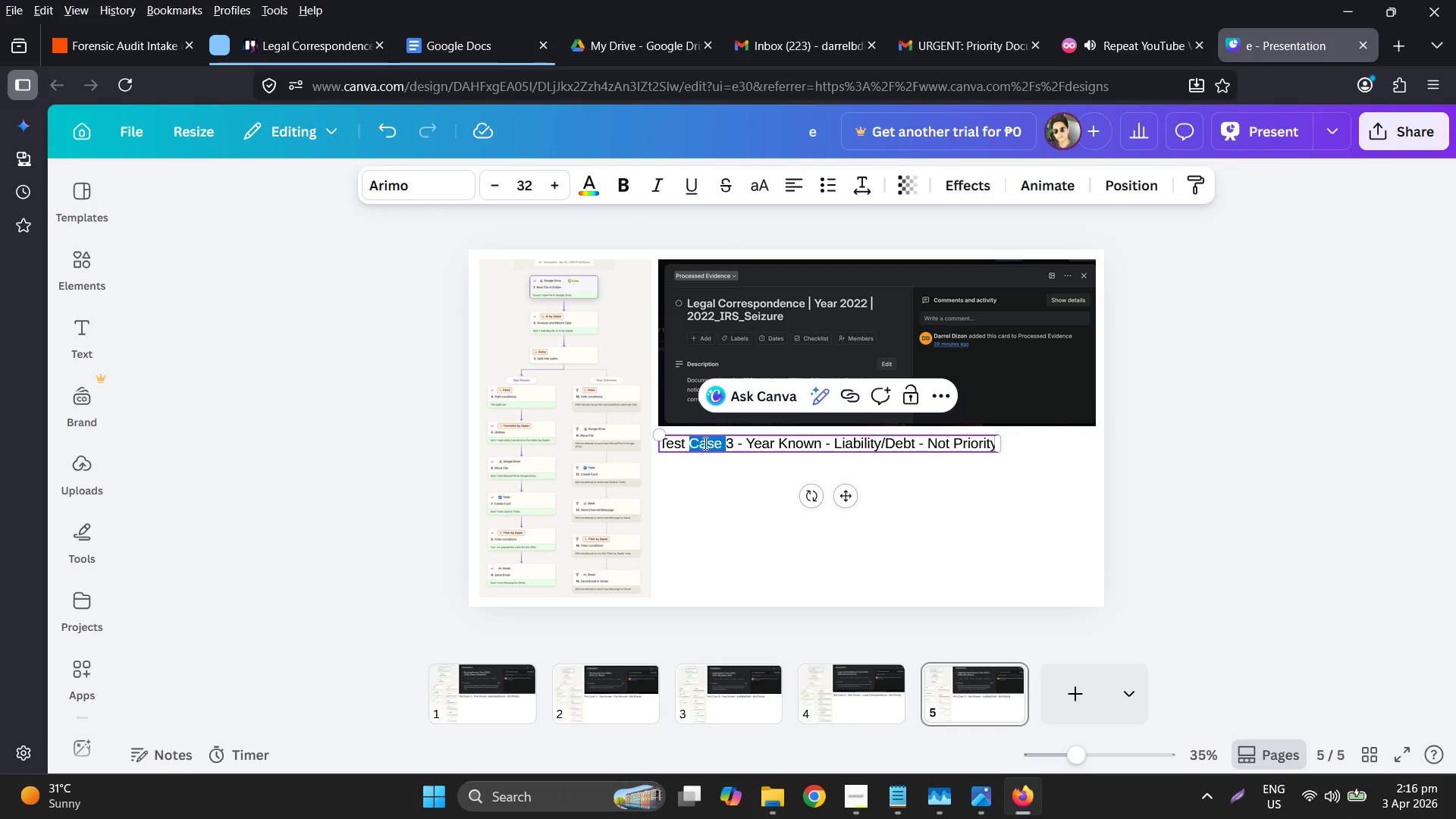 
triple_click([704, 443])
 